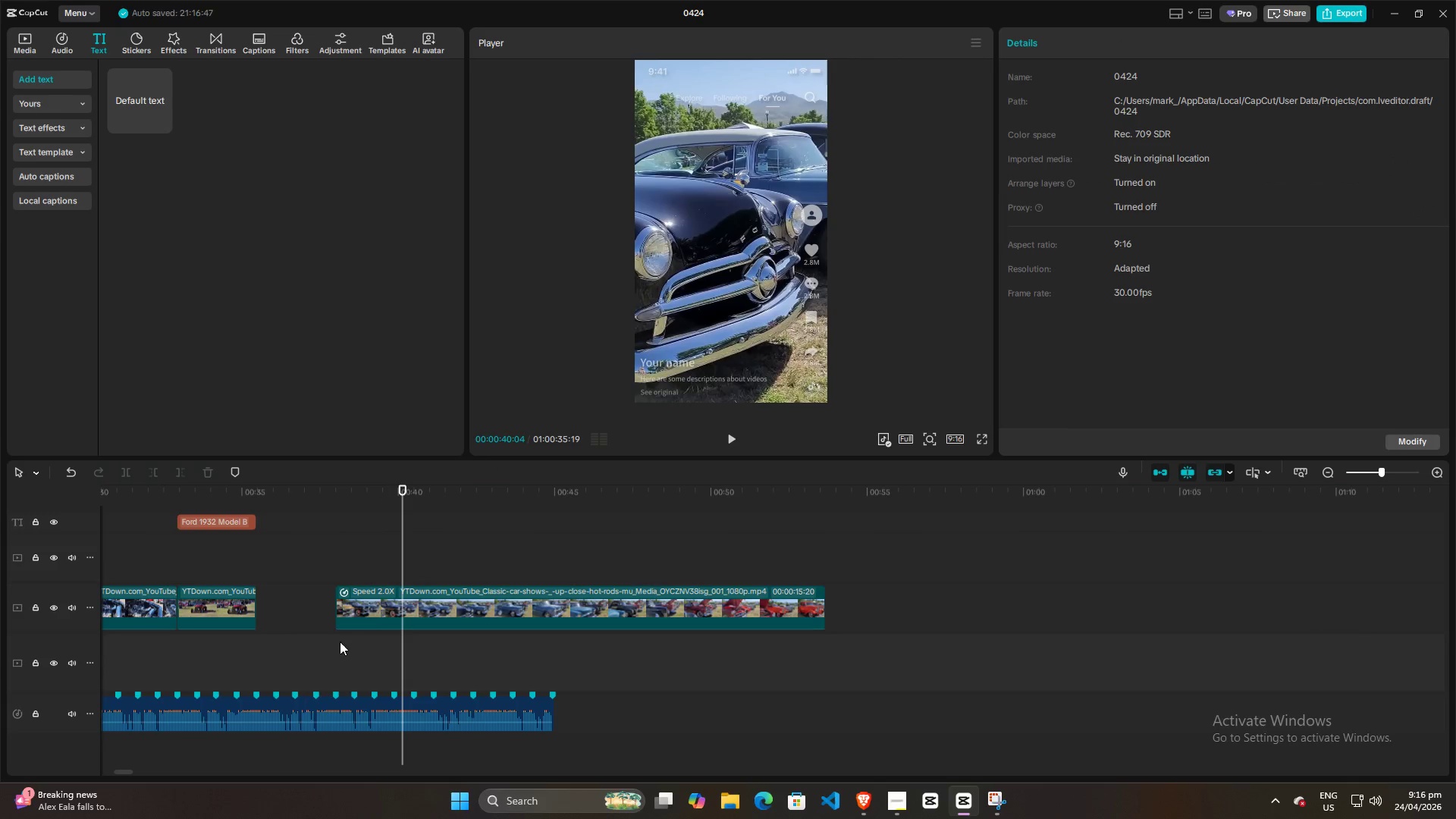 
left_click([330, 644])
 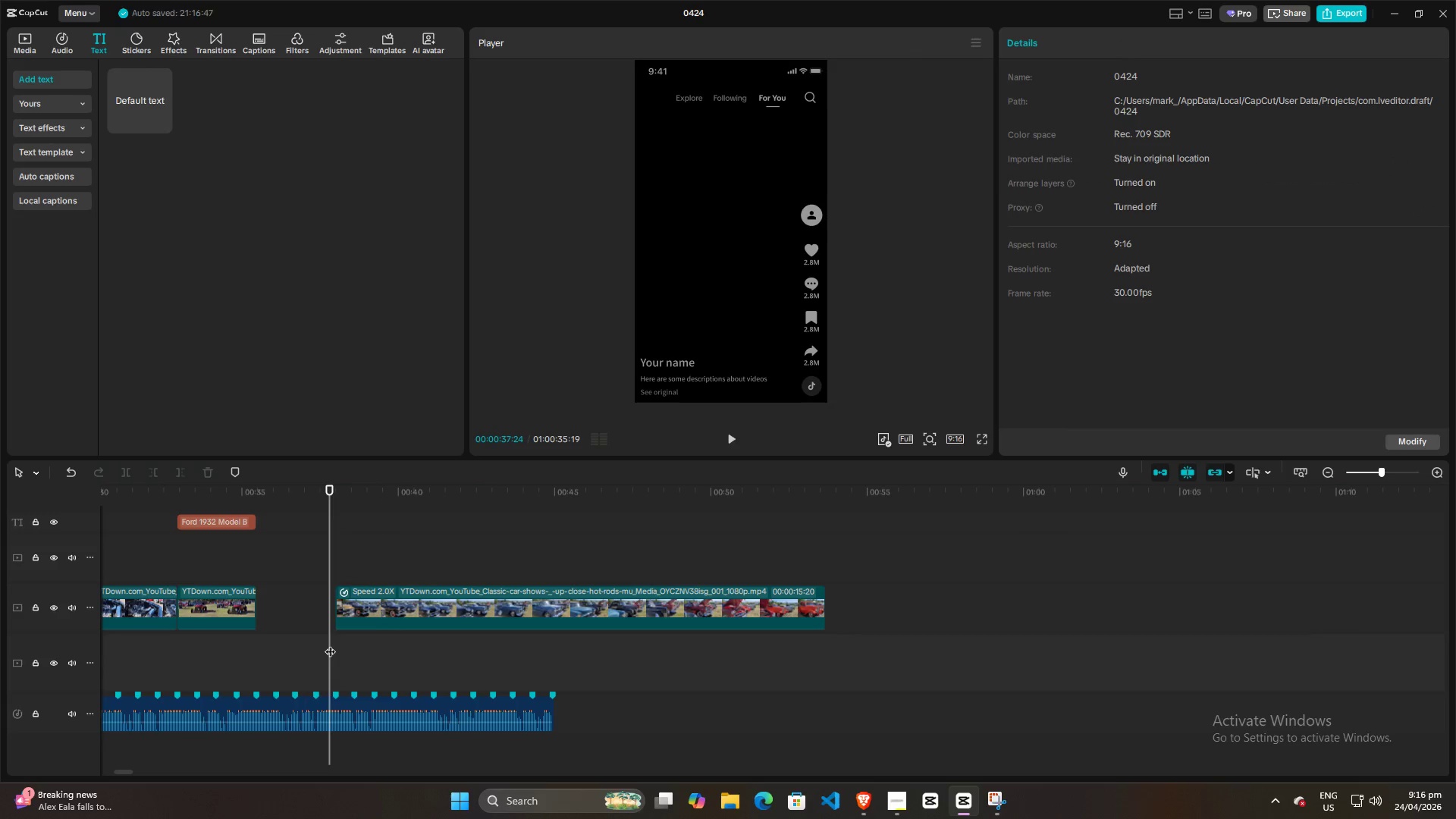 
key(Space)
 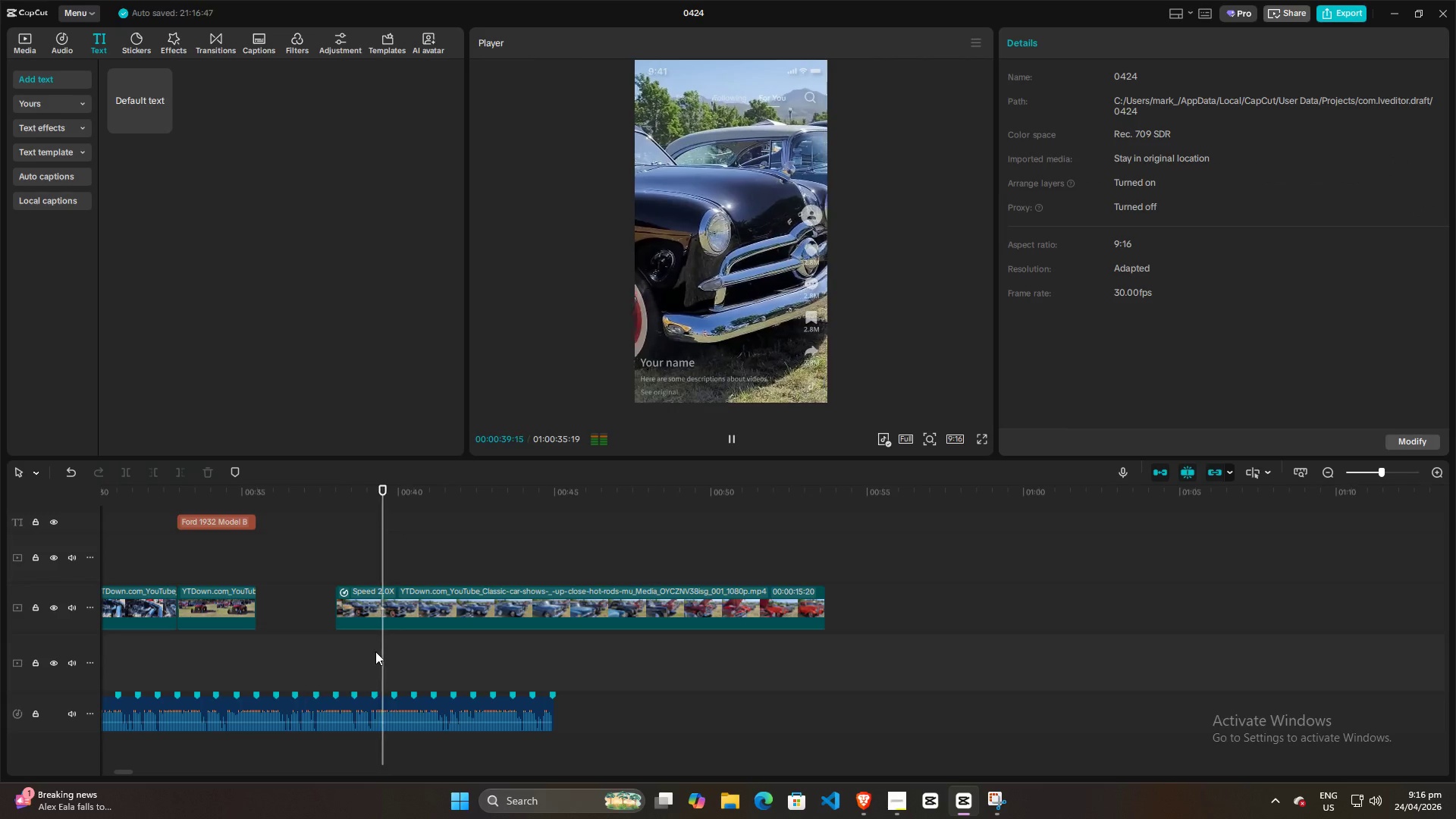 
key(Space)
 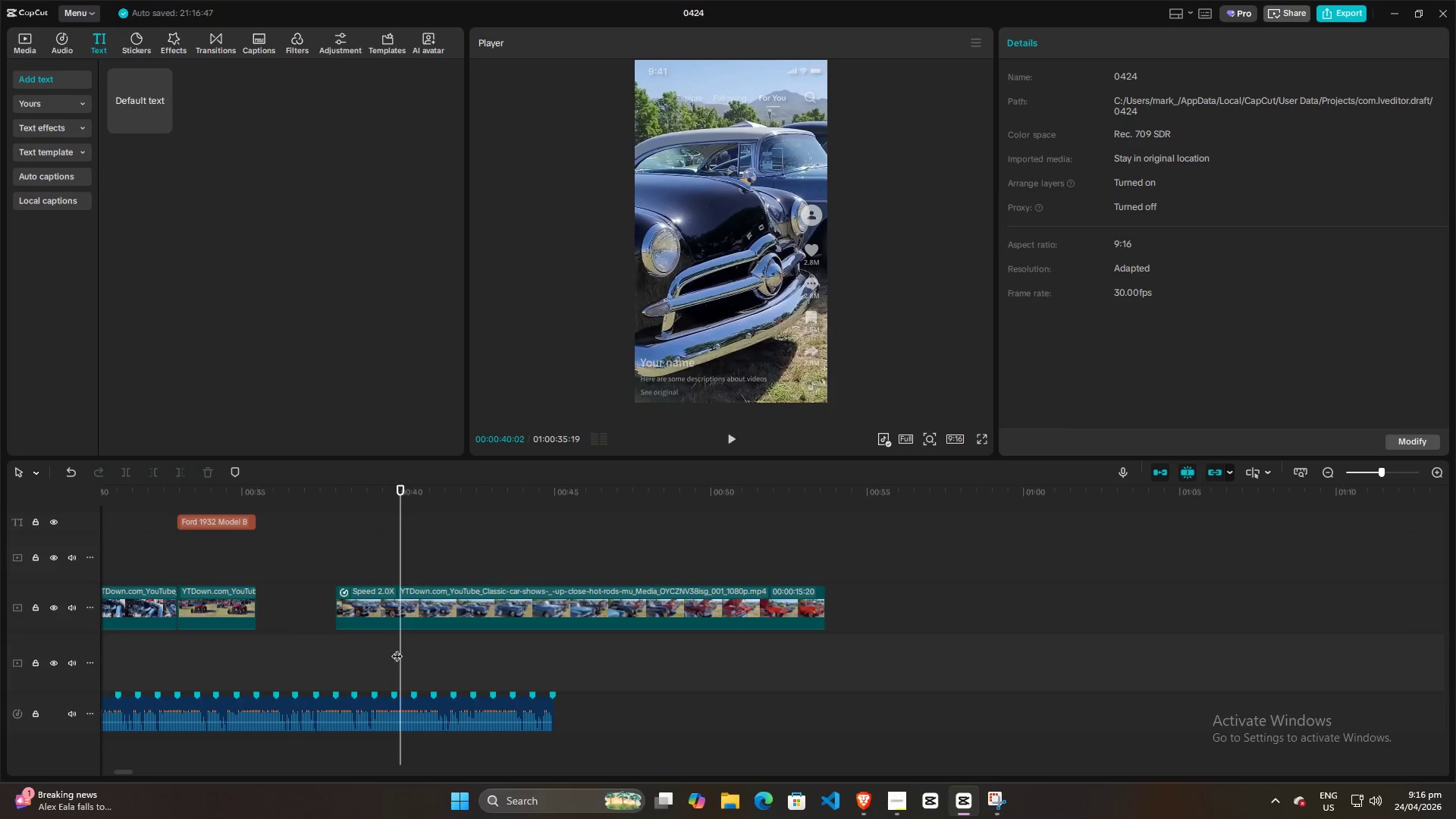 
left_click_drag(start_coordinate=[397, 648], to_coordinate=[343, 646])
 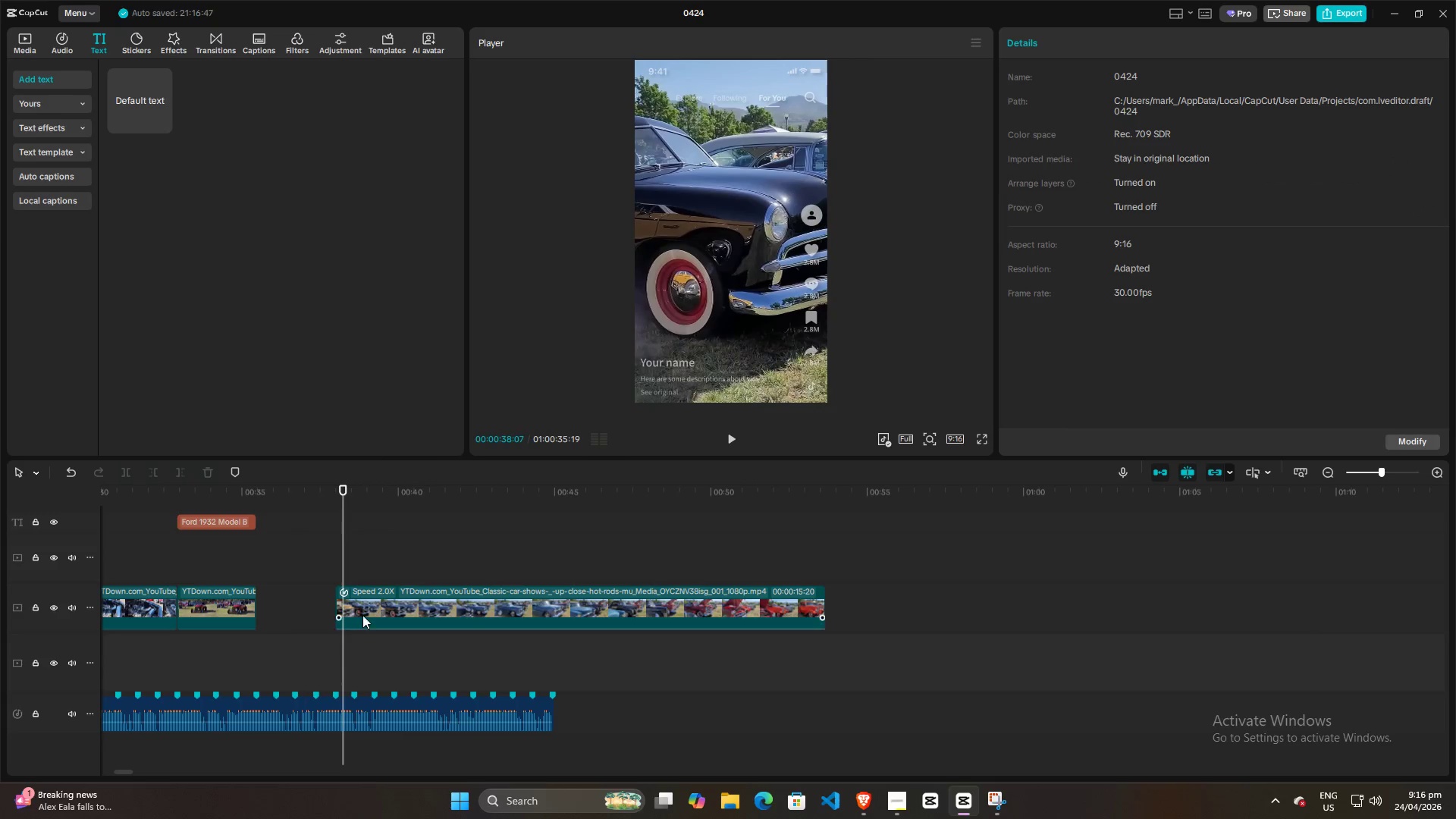 
left_click([363, 613])
 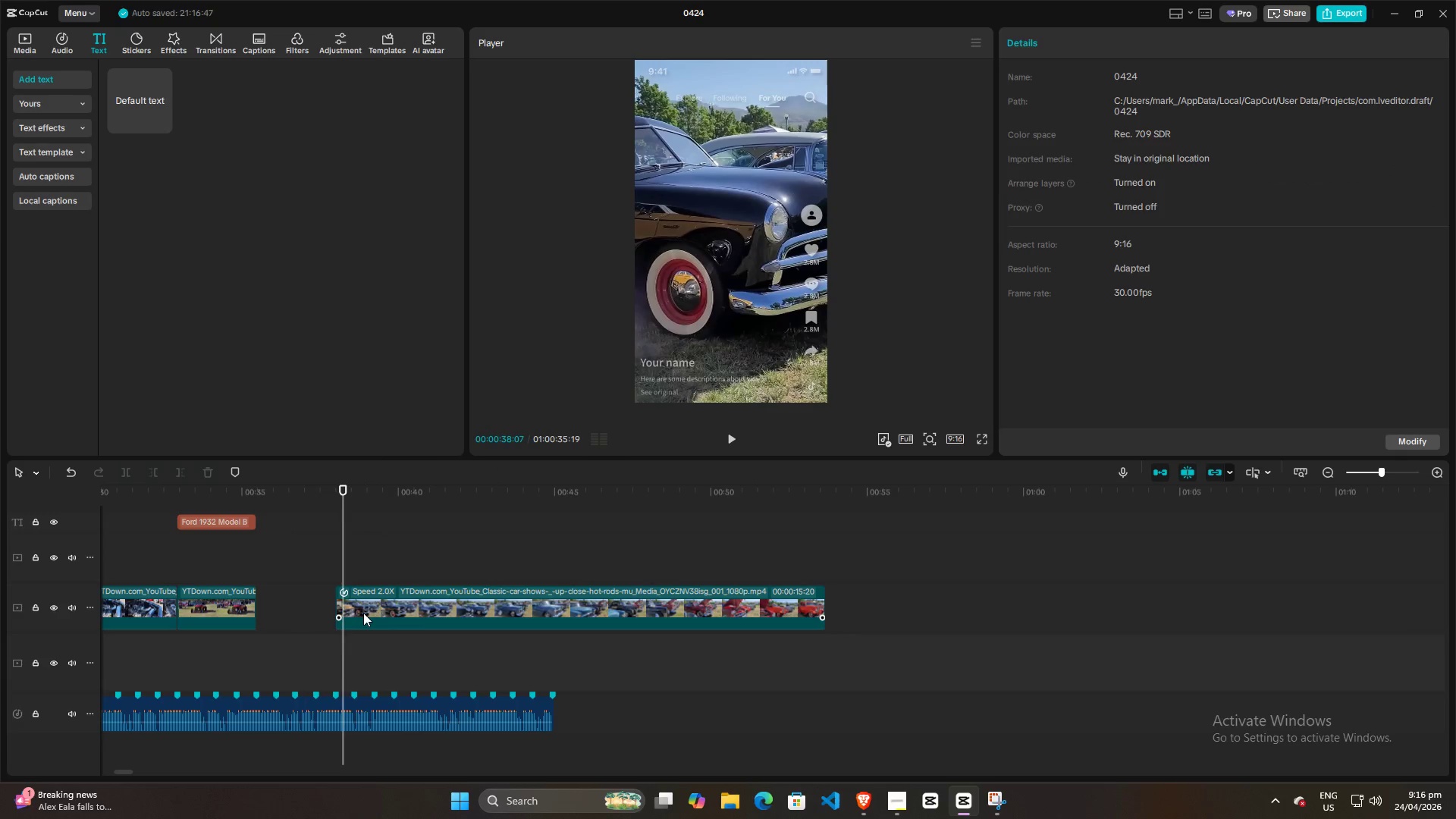 
key(Control+R)
 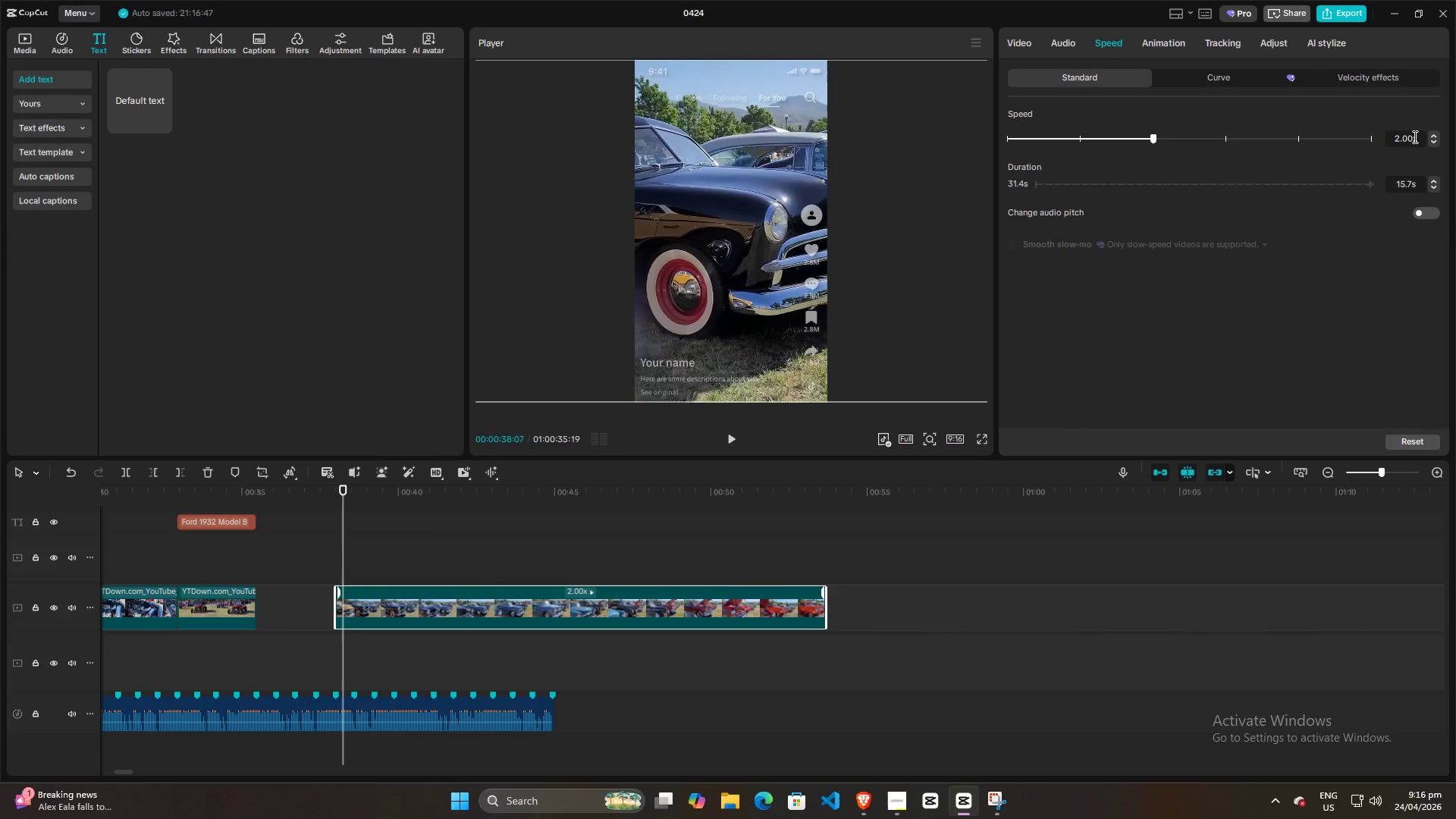 
left_click_drag(start_coordinate=[1414, 136], to_coordinate=[1374, 139])
 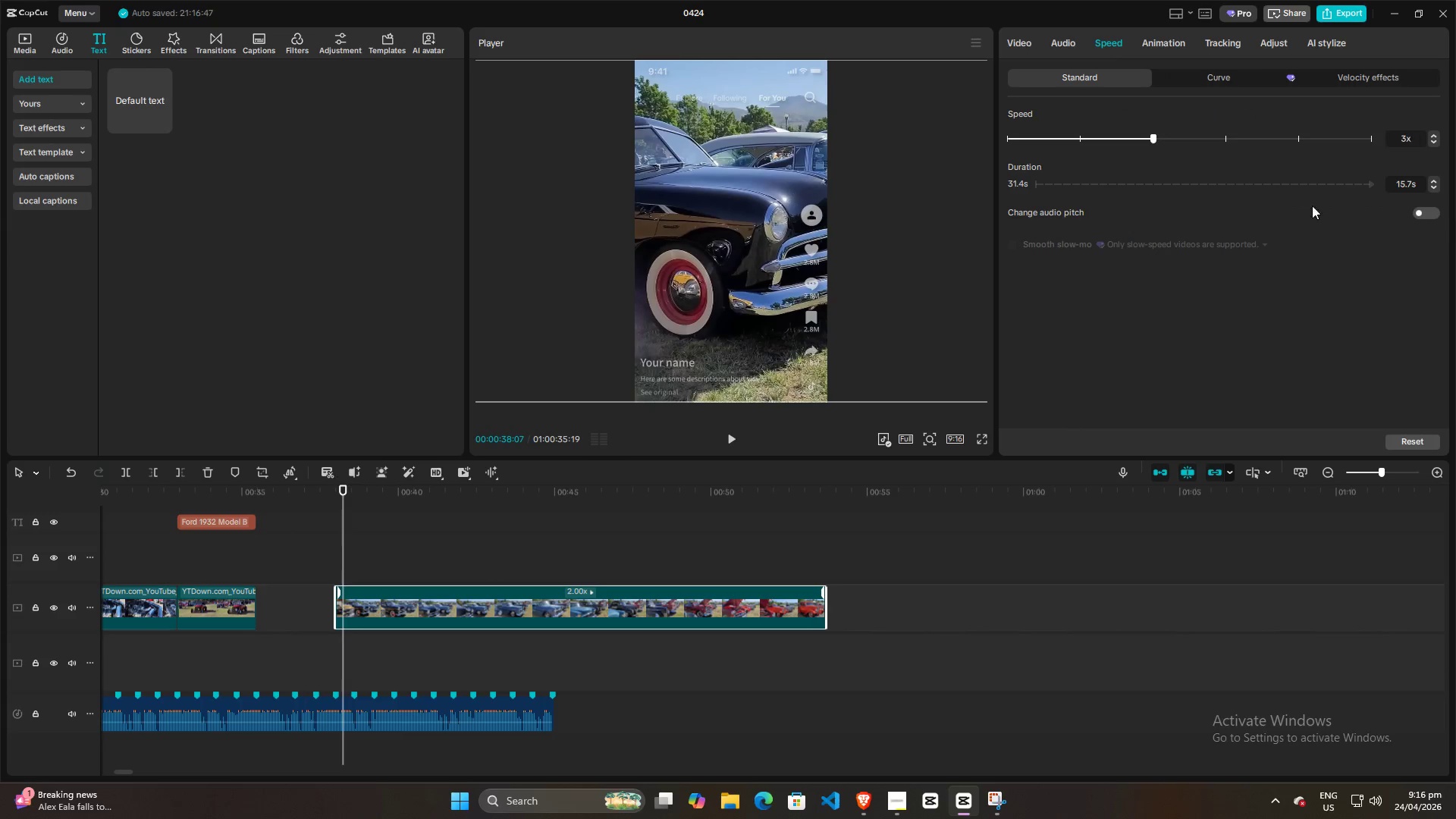 
key(3)
 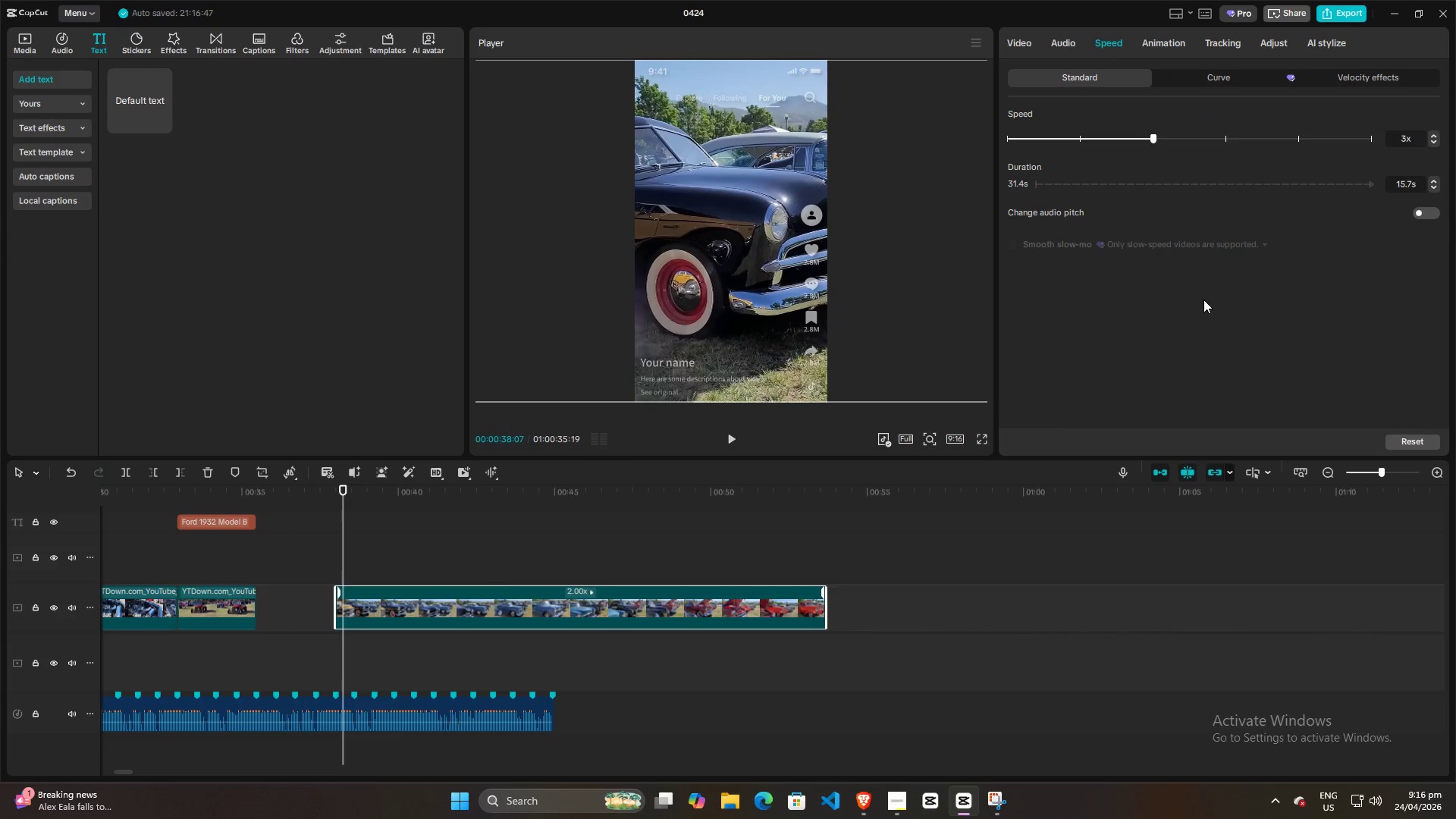 
left_click([1203, 300])
 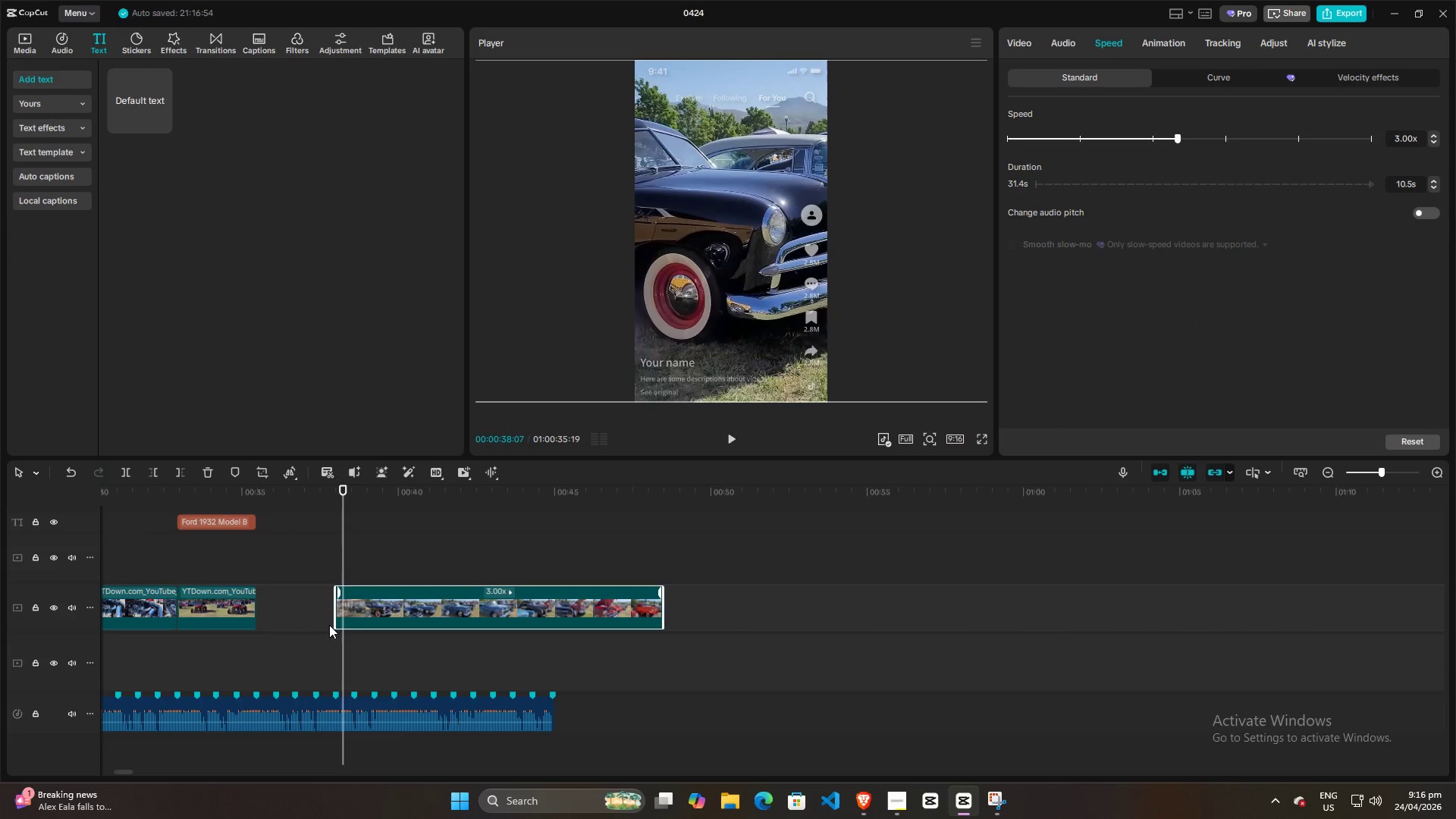 
hold_key(key=ControlLeft, duration=0.77)
 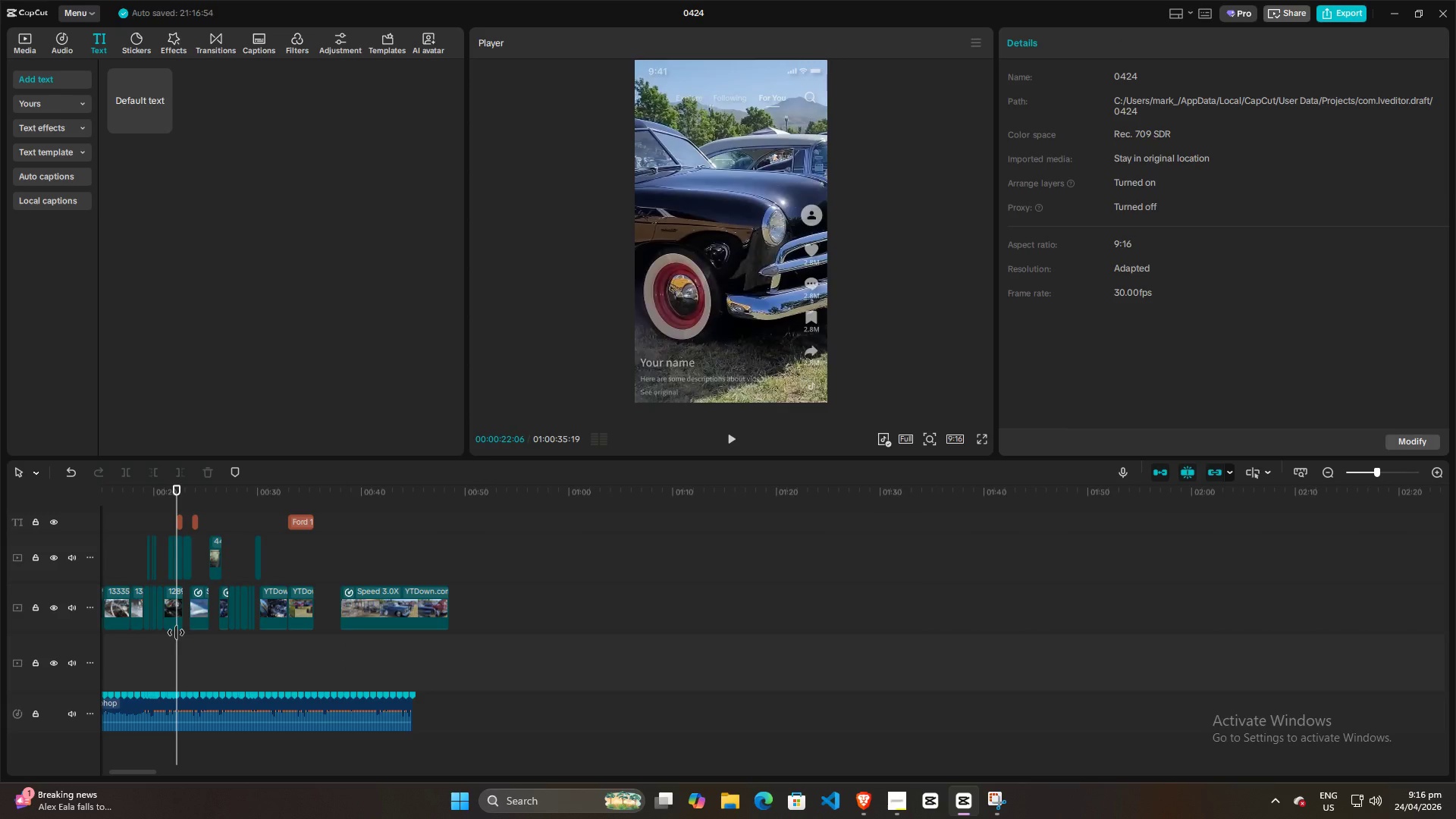 
left_click([176, 632])
 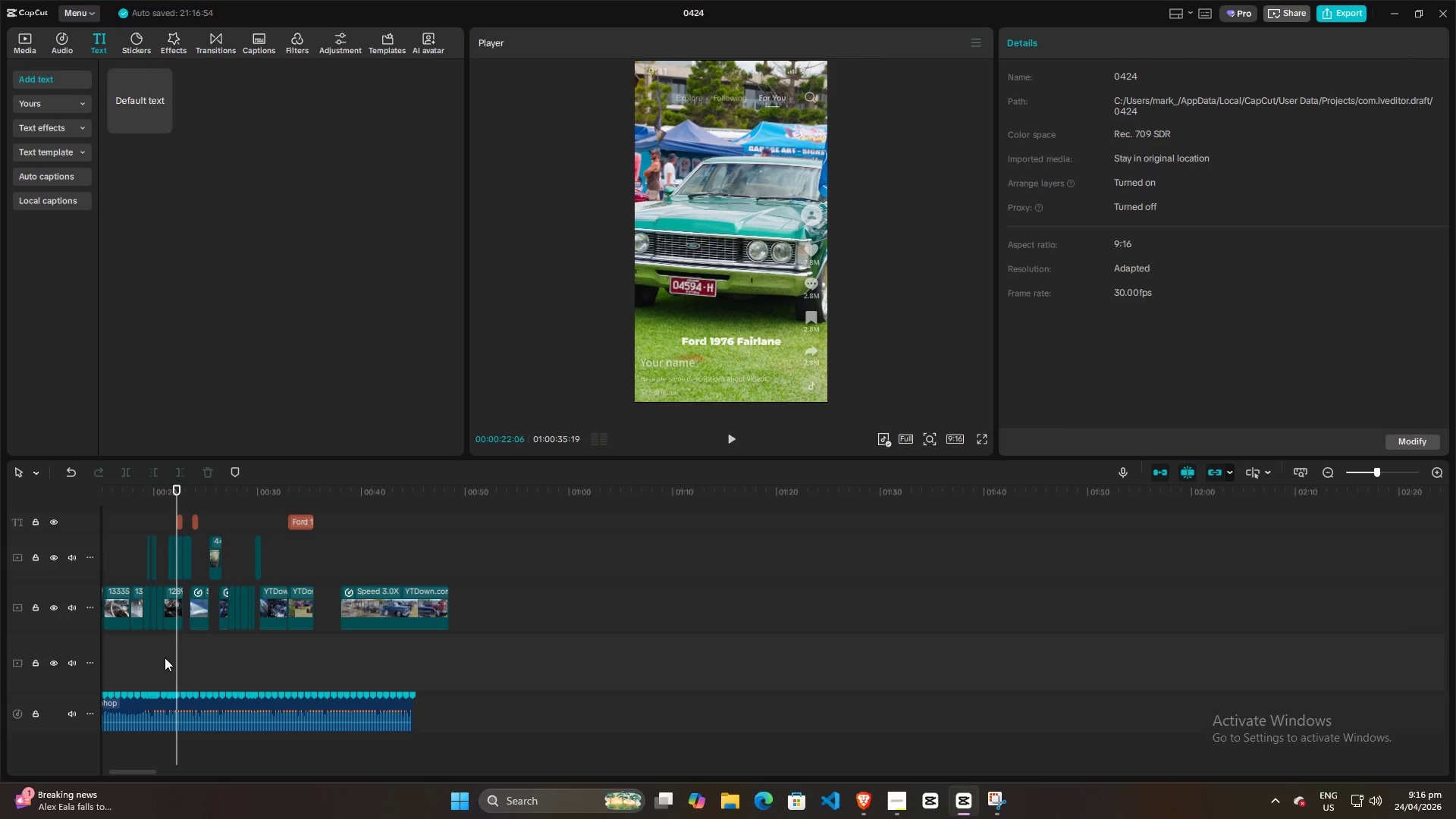 
left_click([163, 658])
 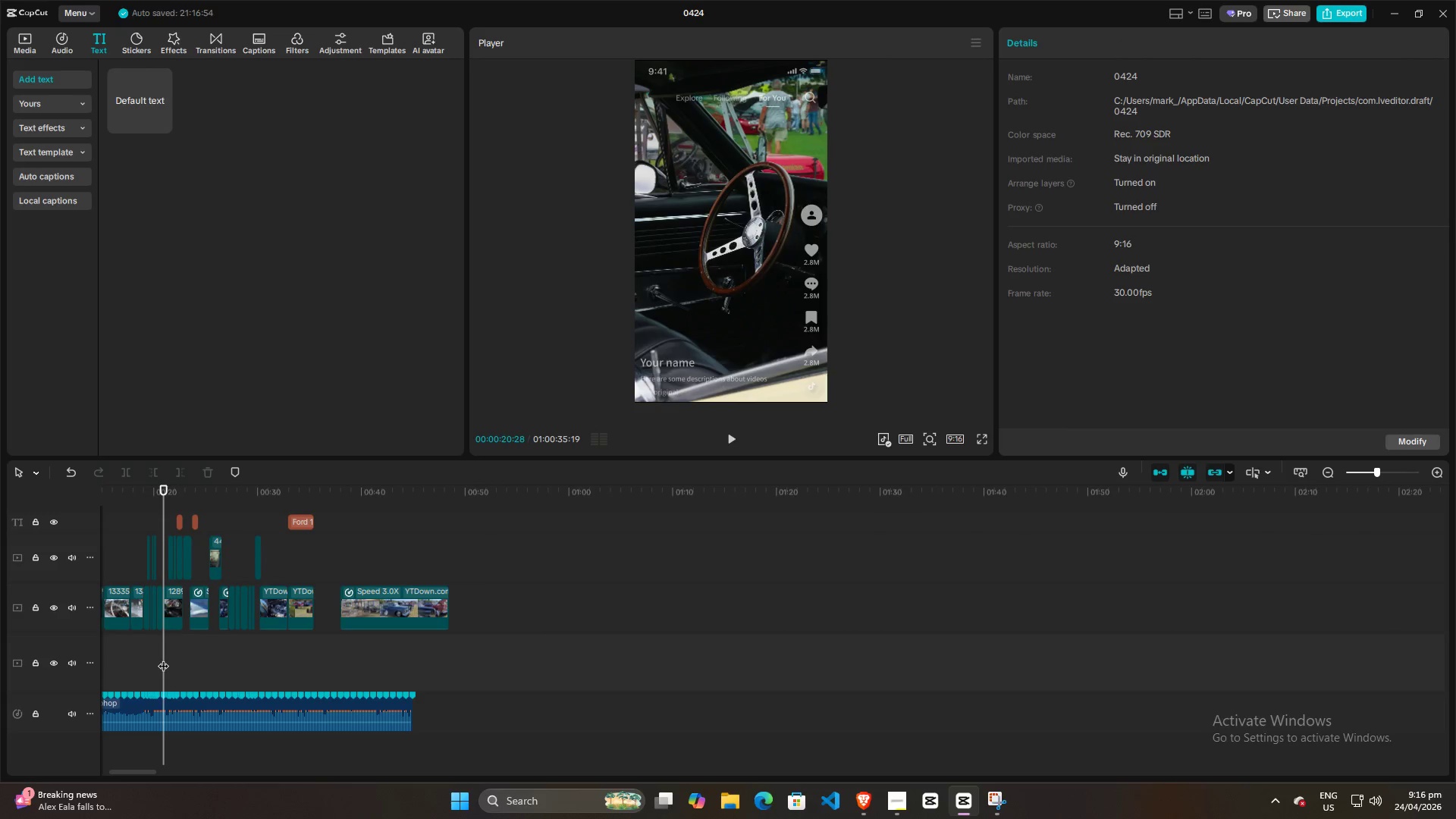 
key(Space)
 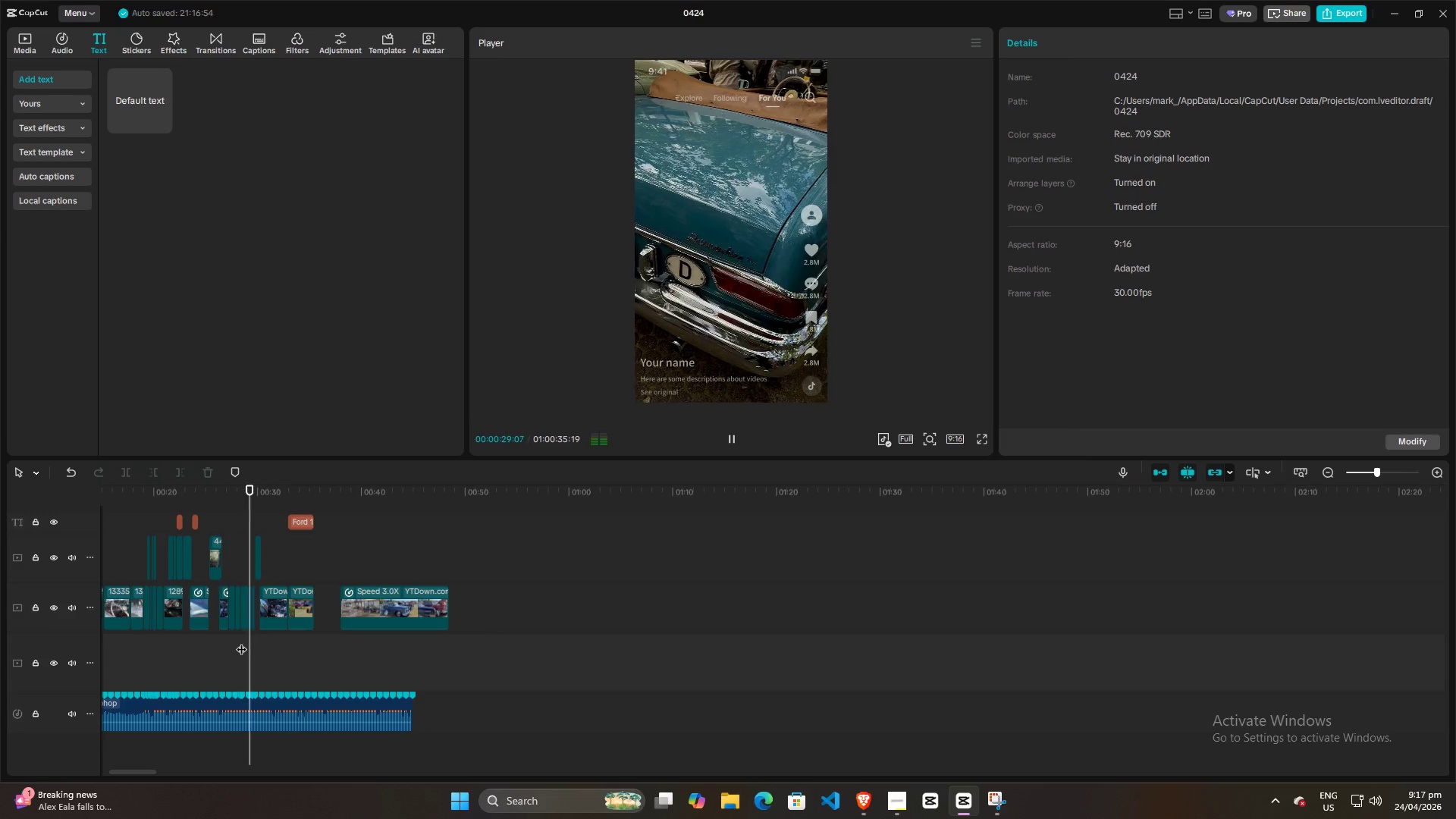 
scroll: coordinate [130, 632], scroll_direction: down, amount: 7.0
 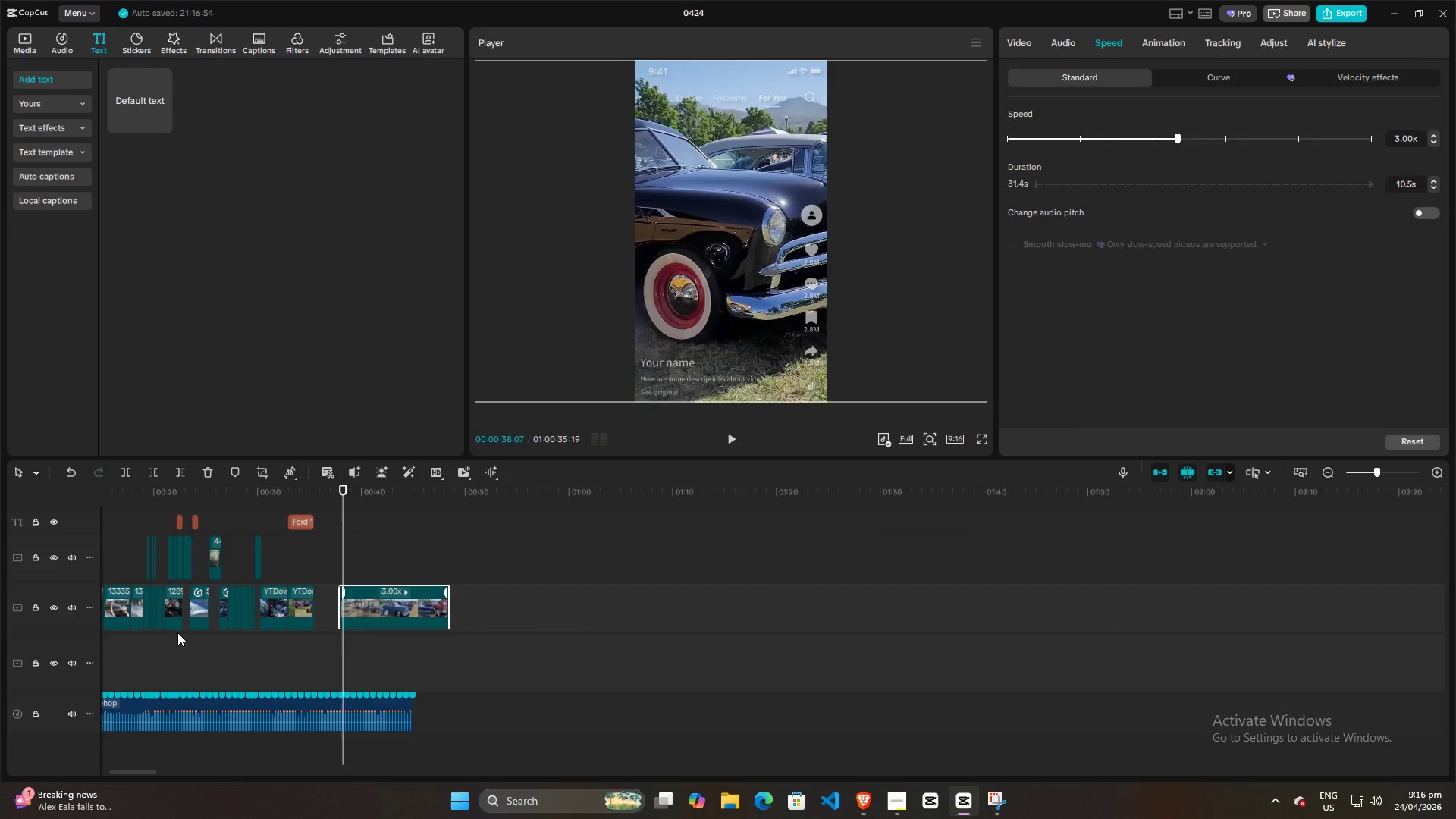 
wait(12.81)
 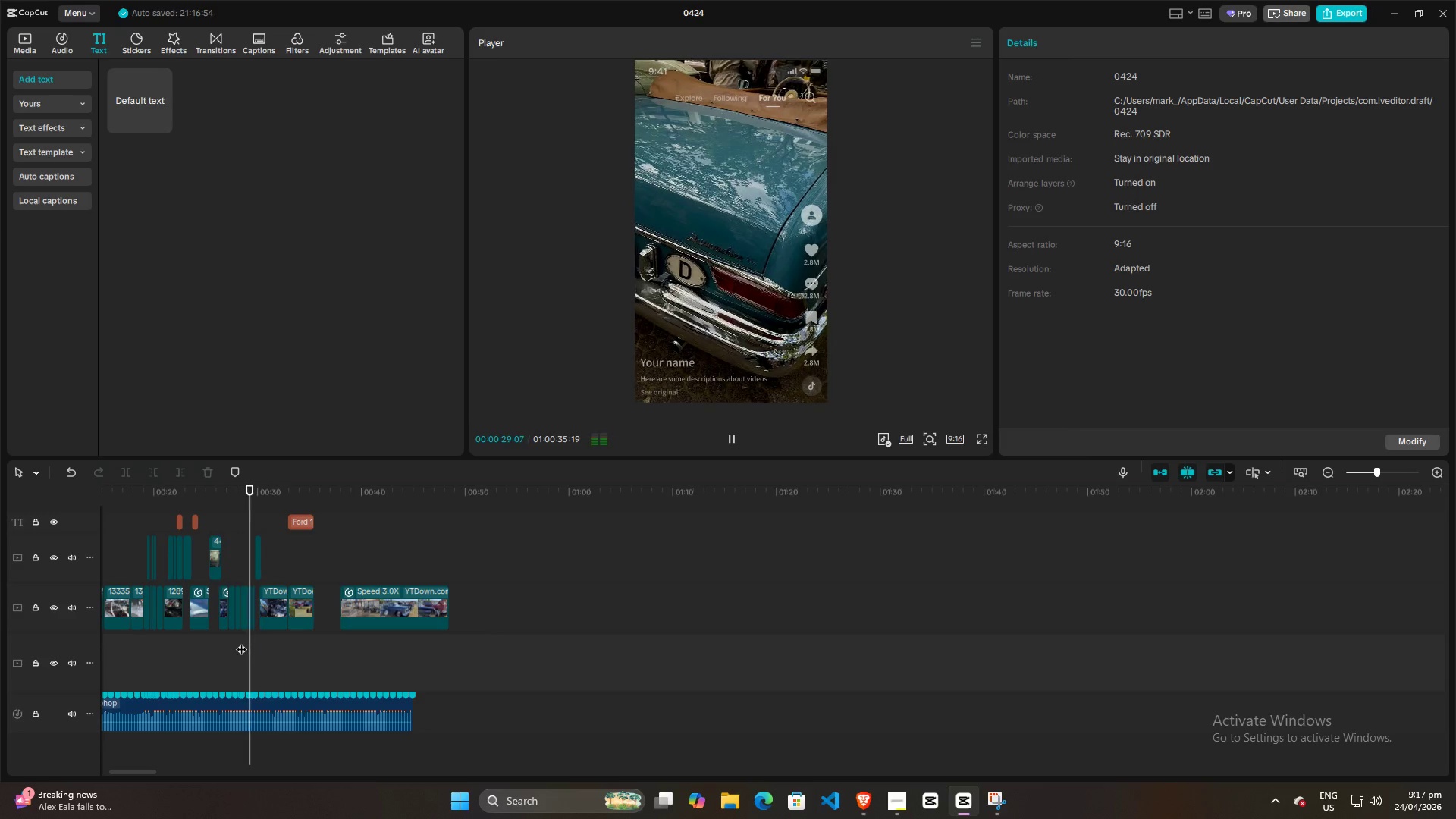 
key(Space)
 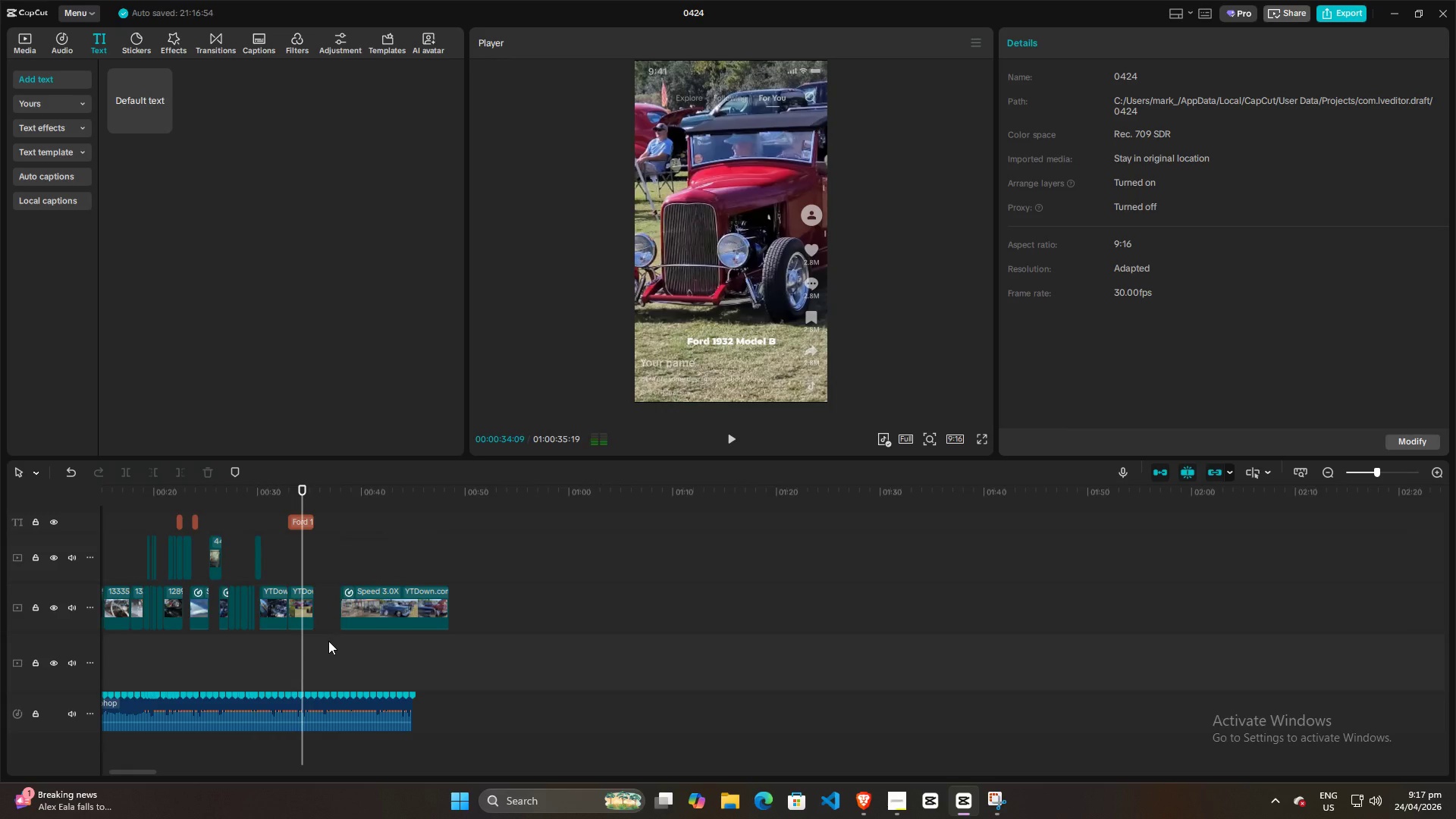 
hold_key(key=ControlLeft, duration=1.53)
 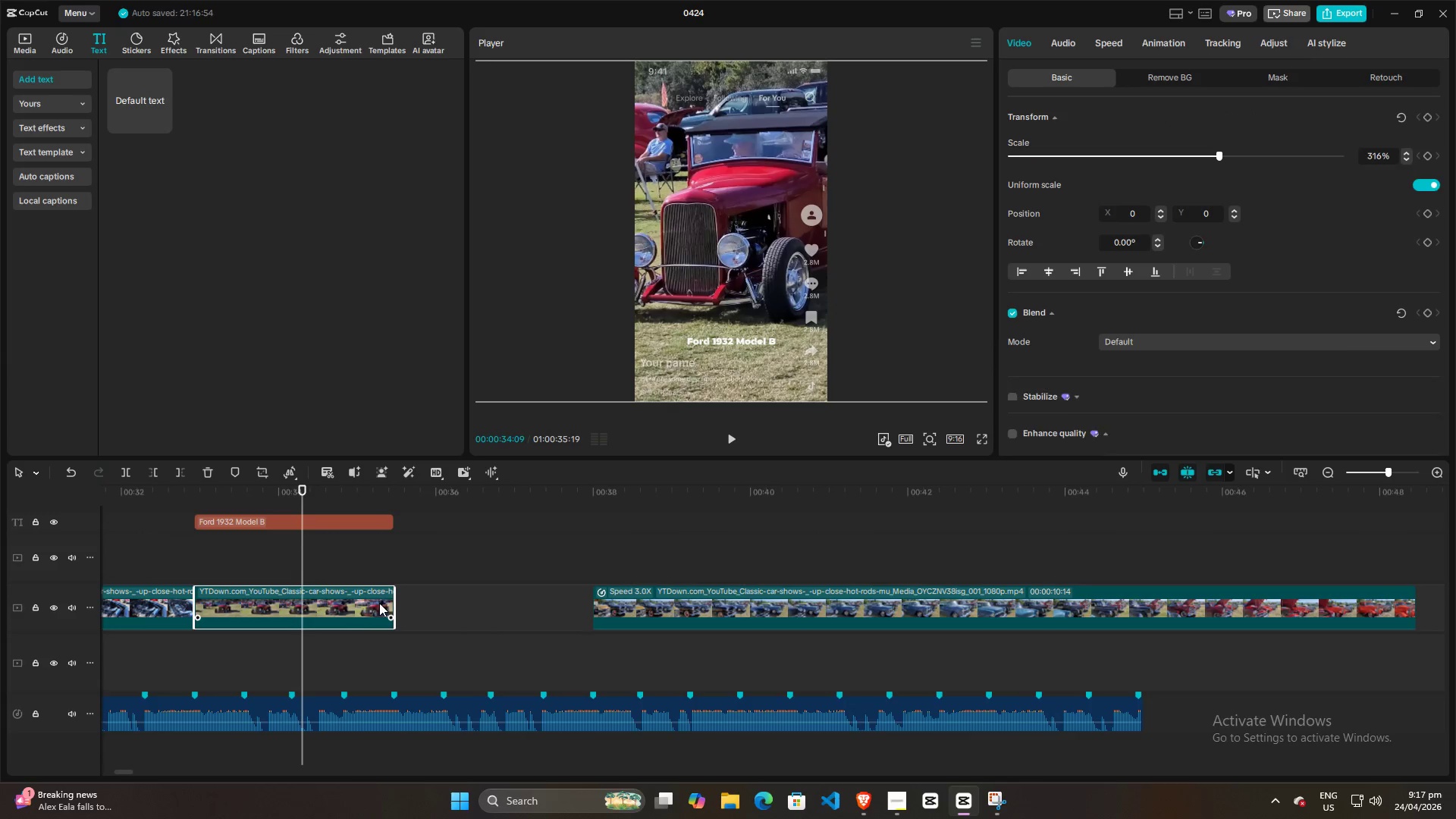 
key(Control+ControlLeft)
 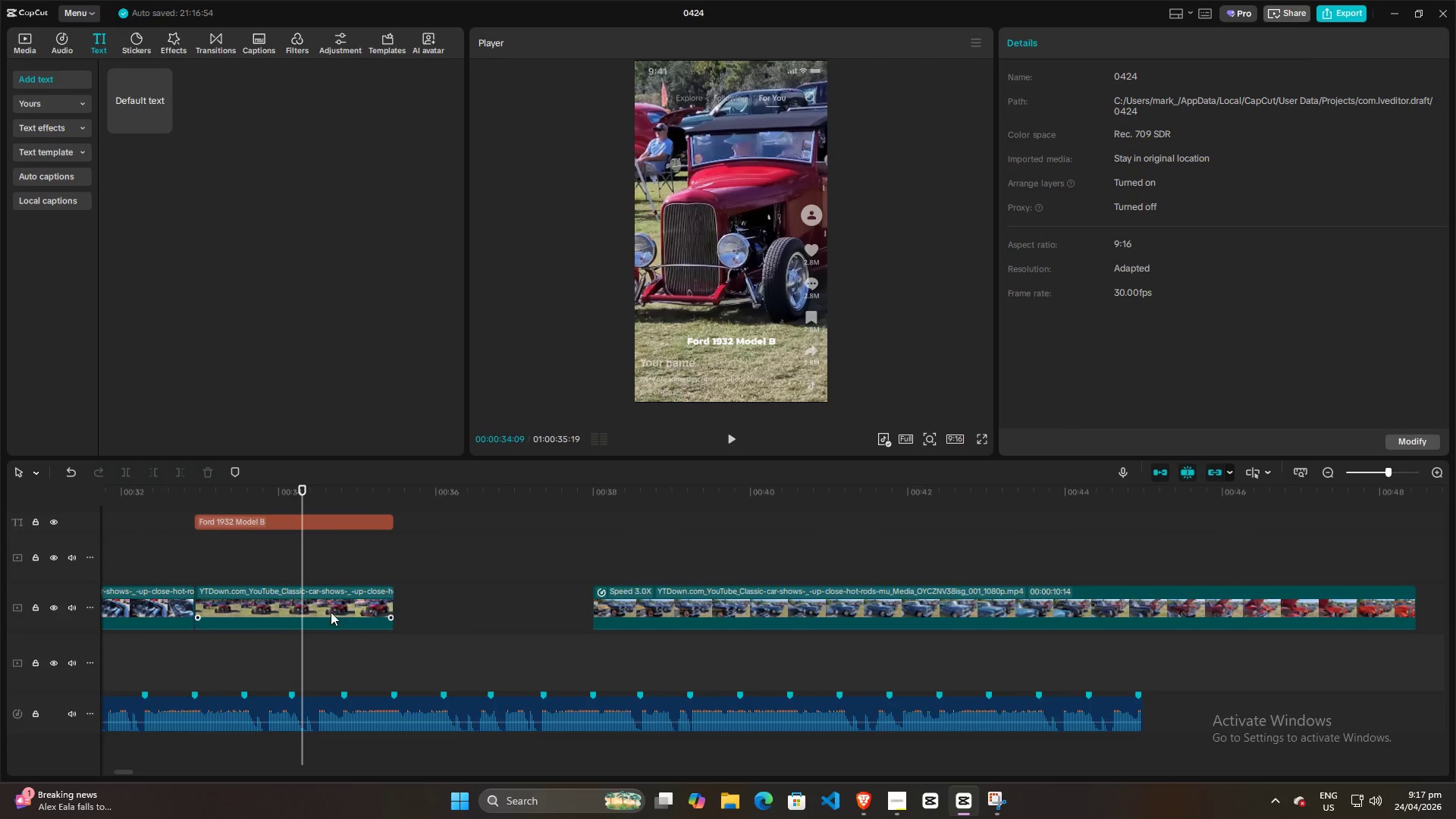 
key(Control+ControlLeft)
 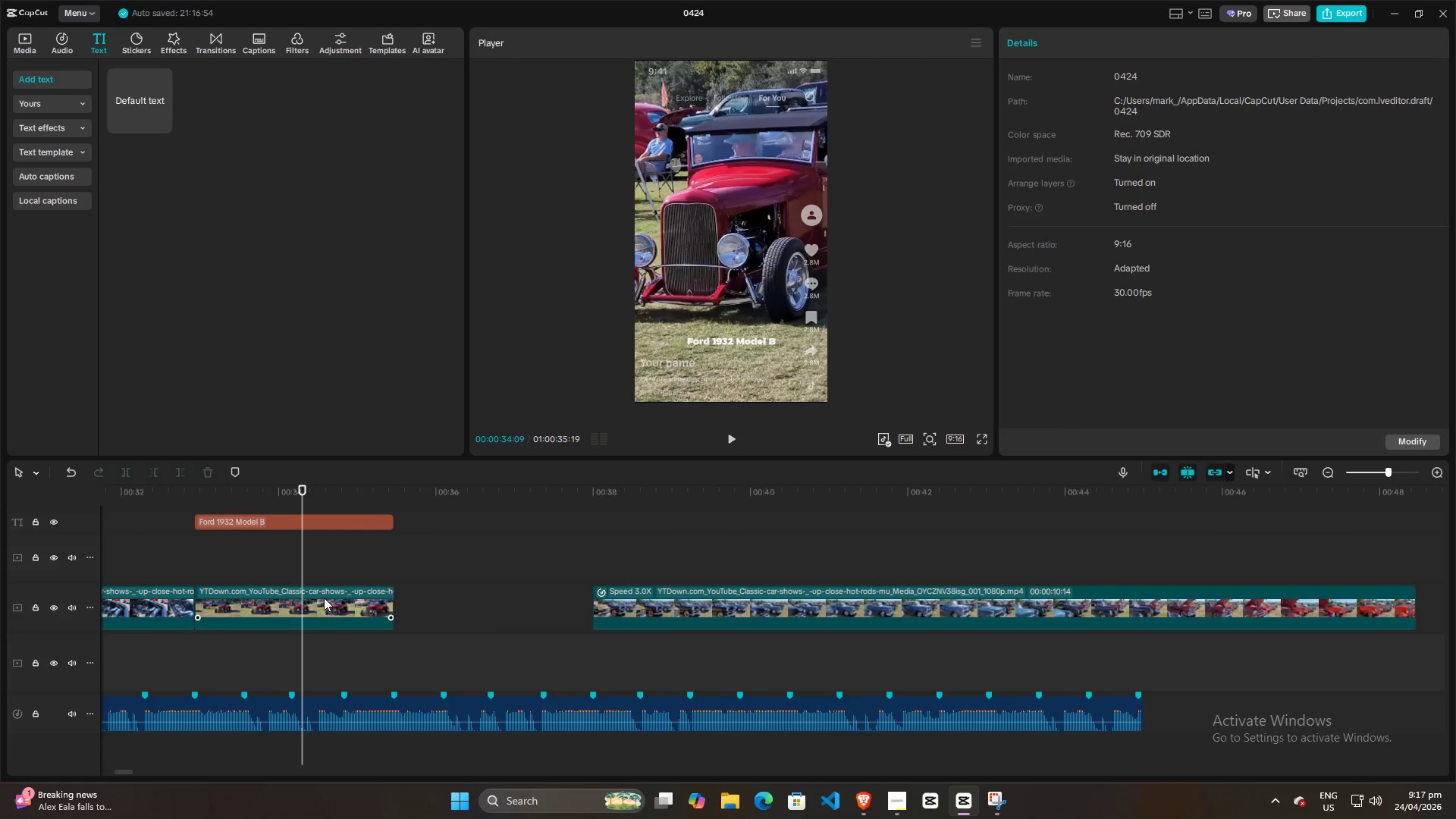 
left_click([324, 598])
 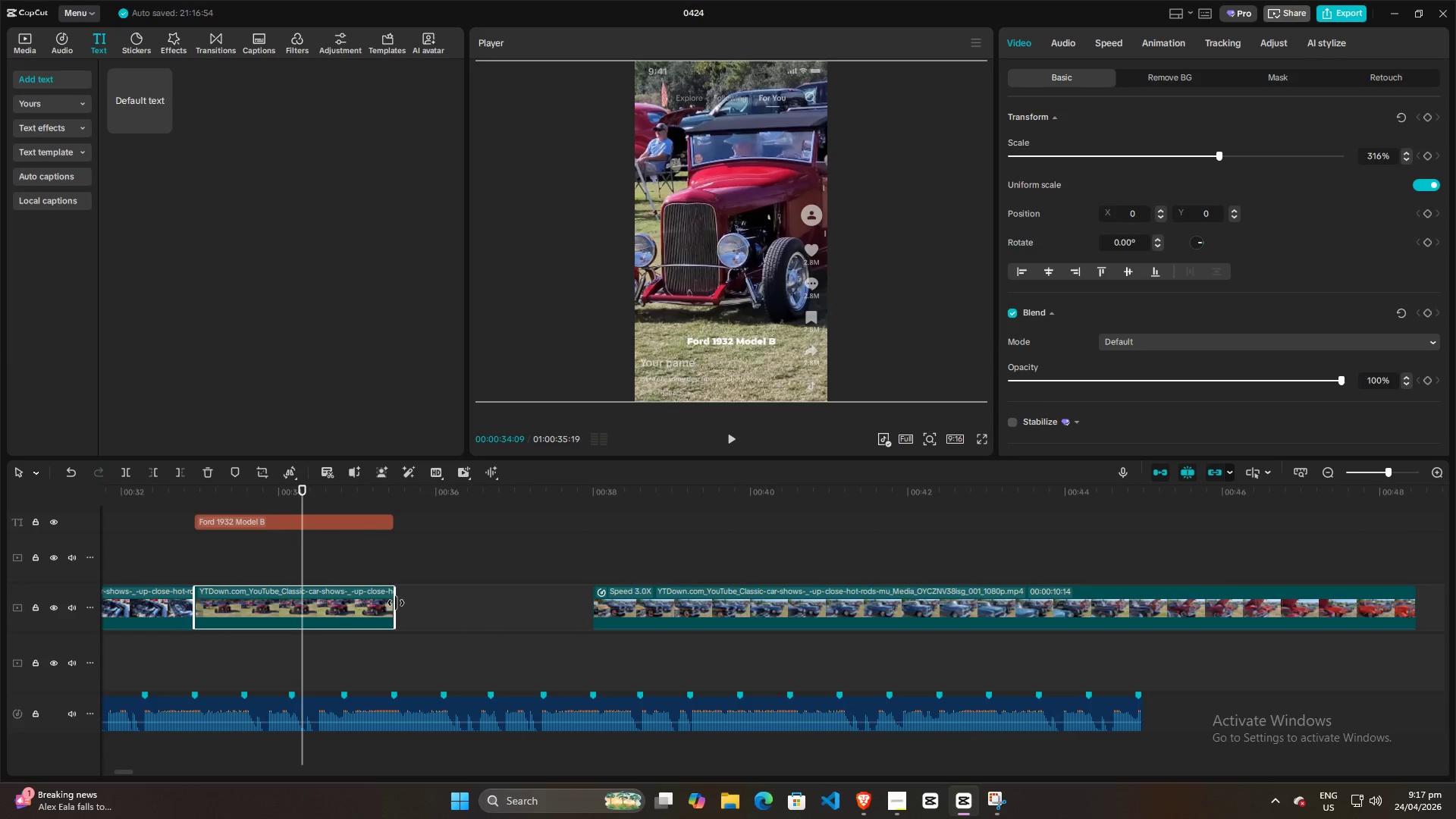 
left_click_drag(start_coordinate=[395, 602], to_coordinate=[526, 594])
 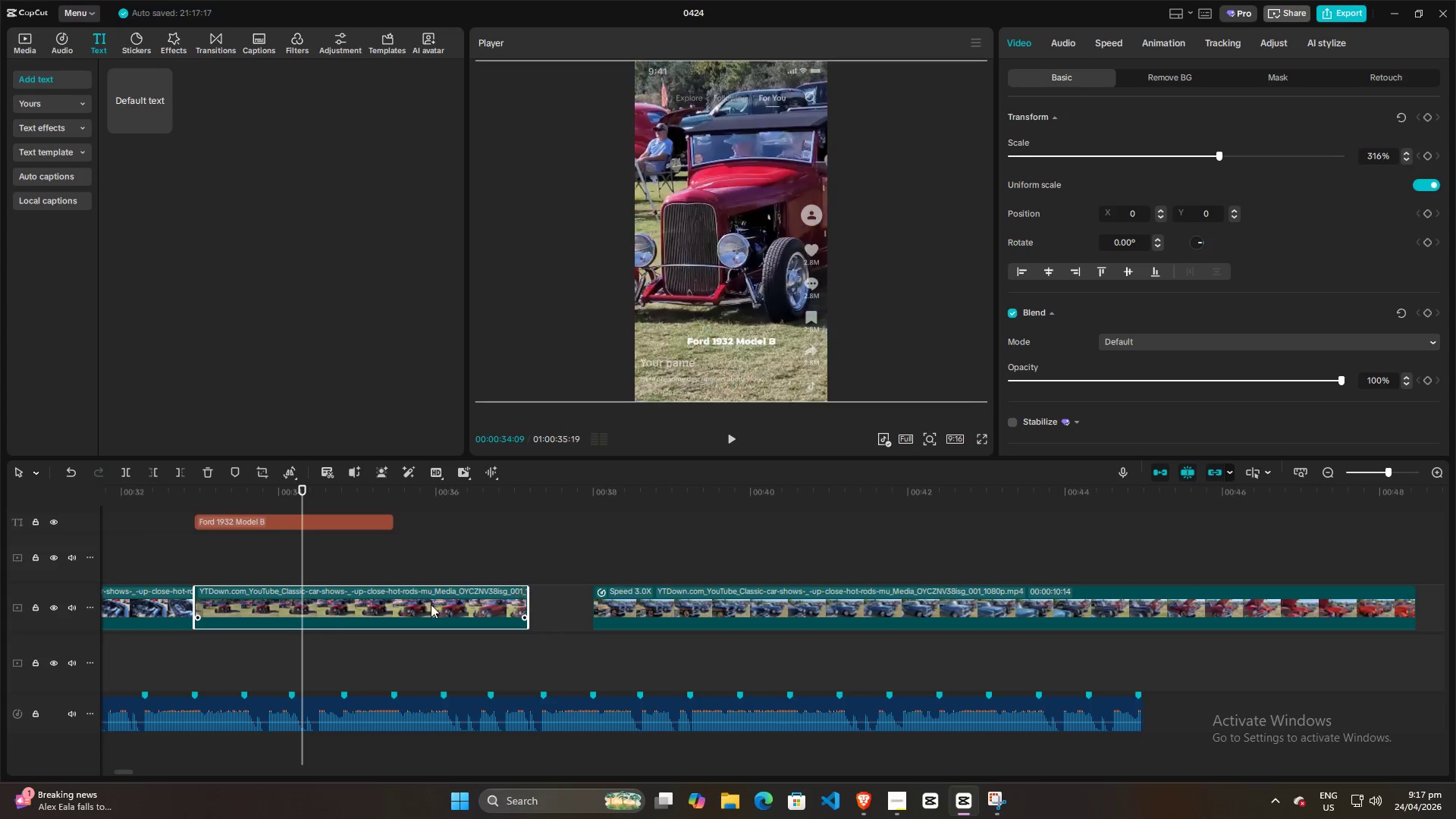 
scroll: coordinate [328, 641], scroll_direction: up, amount: 18.0
 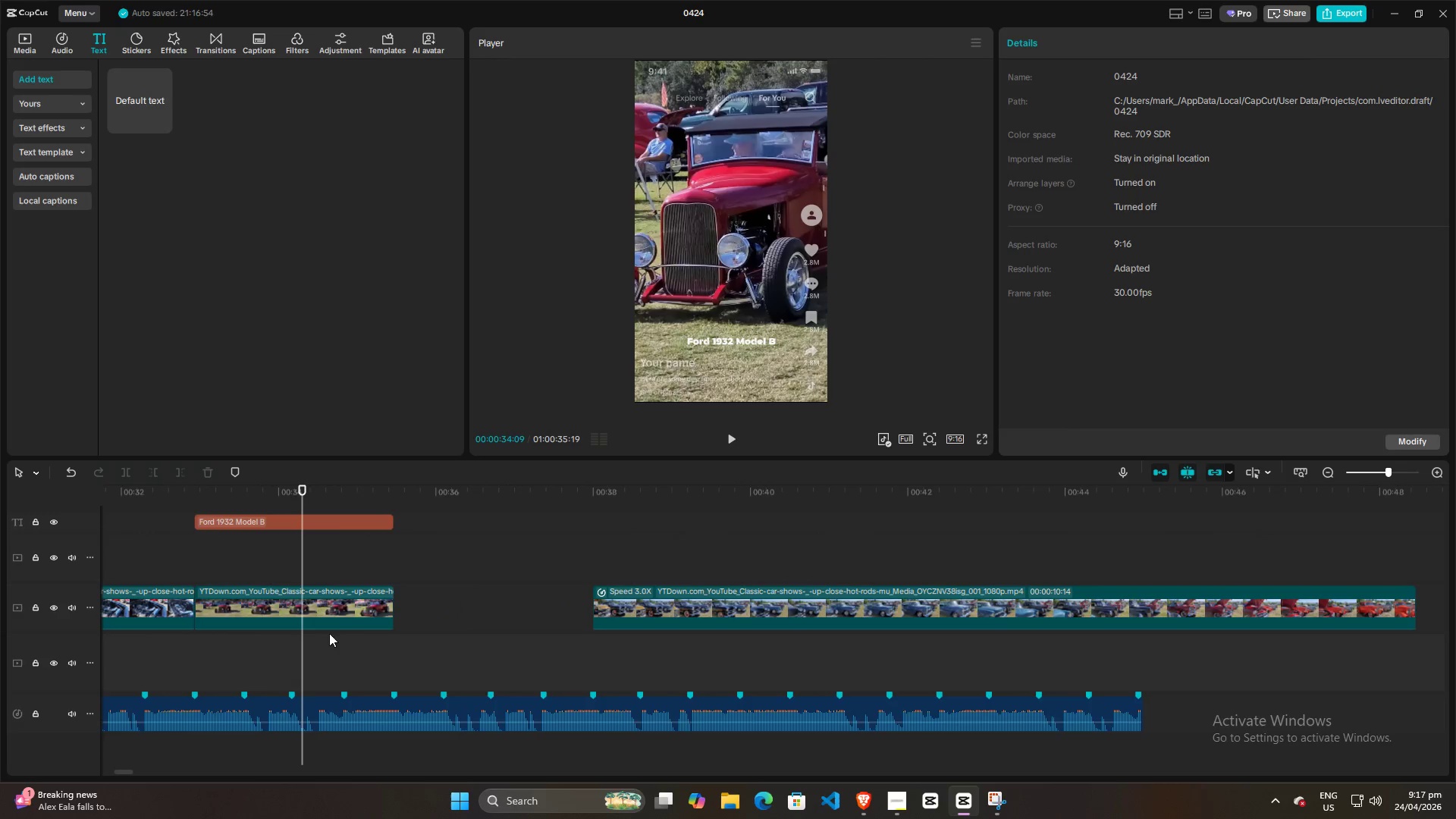 
left_click([425, 604])
 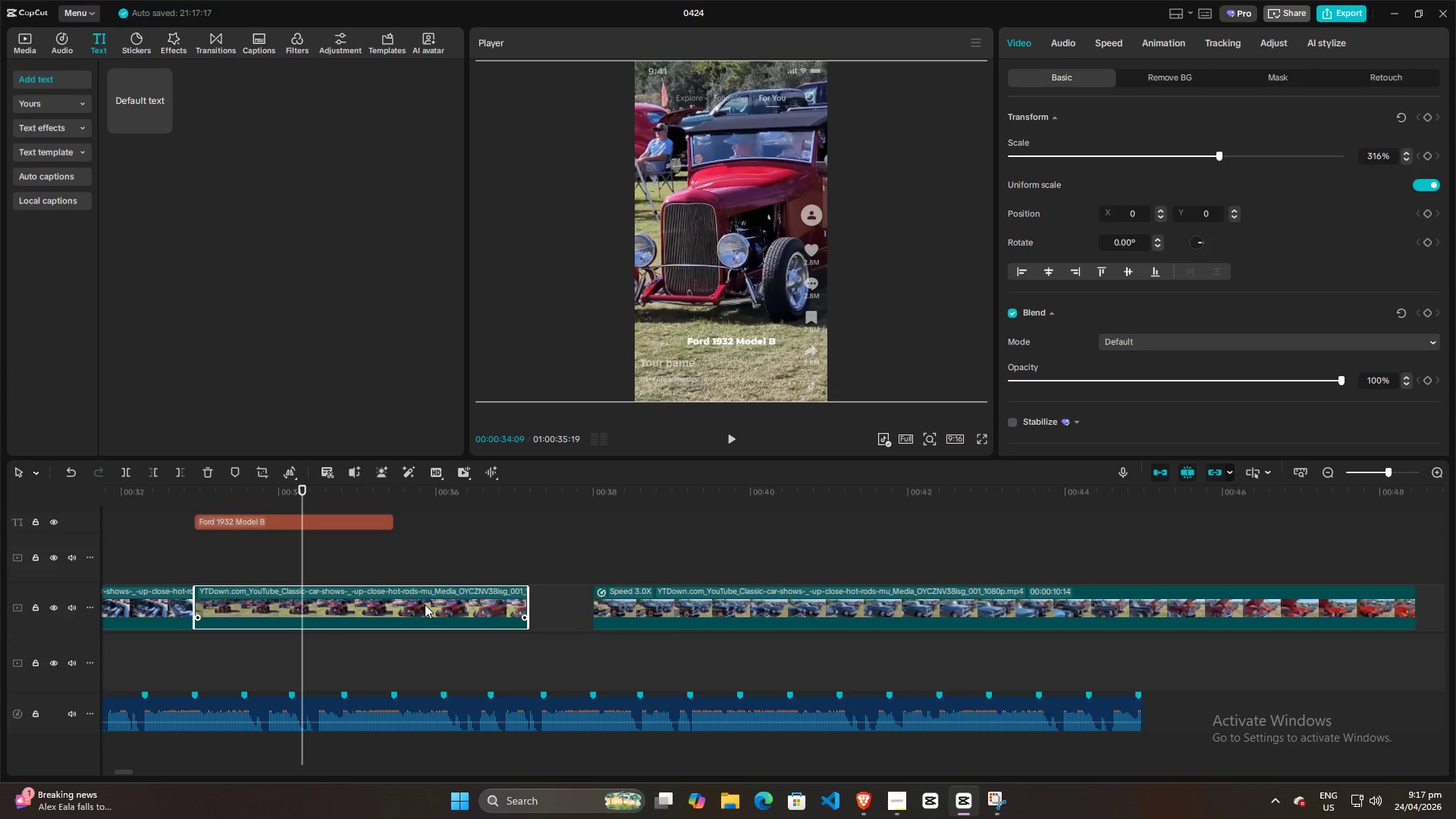 
key(Control+R)
 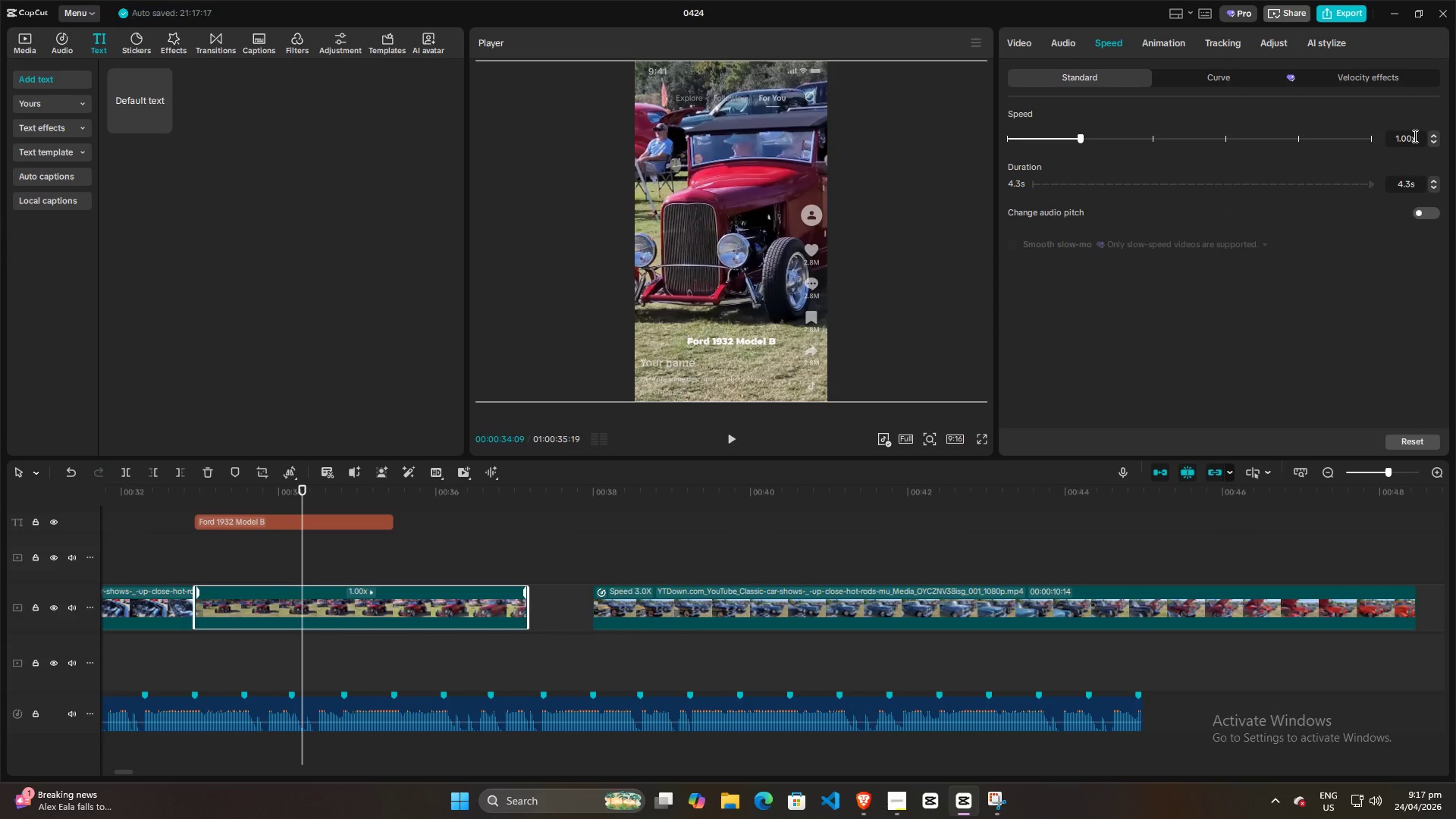 
left_click_drag(start_coordinate=[1414, 136], to_coordinate=[1378, 142])
 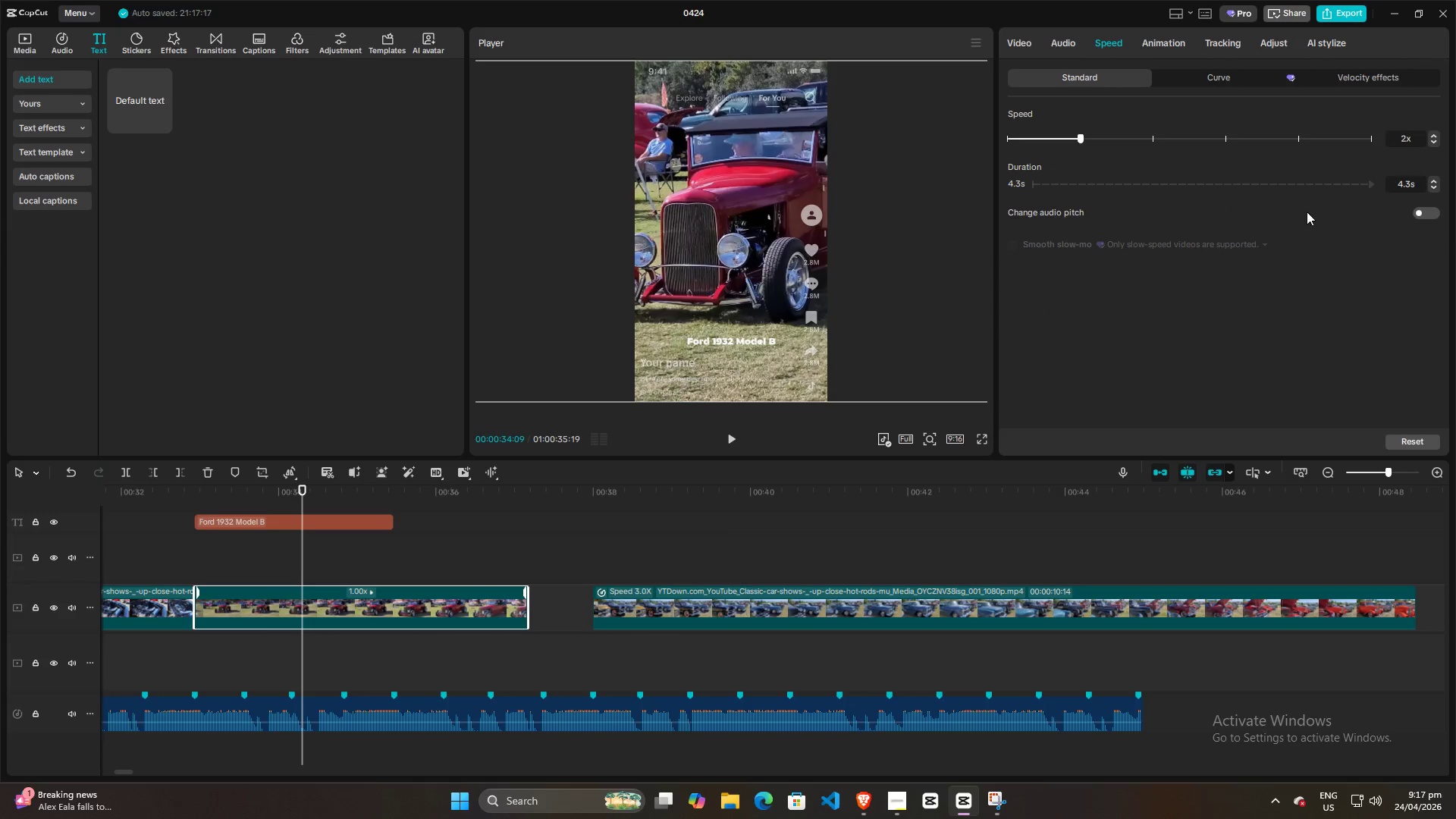 
key(2)
 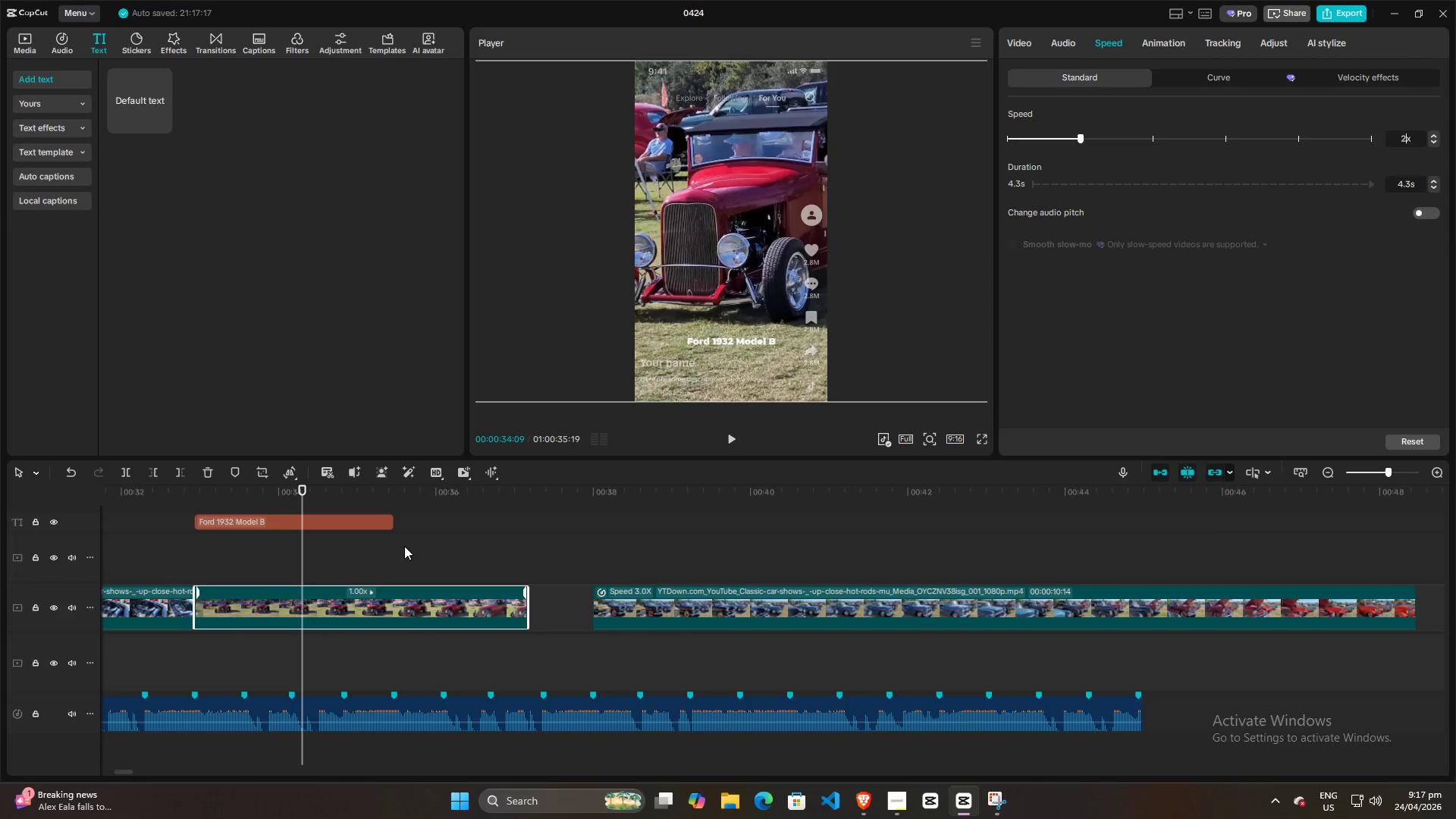 
left_click([395, 550])
 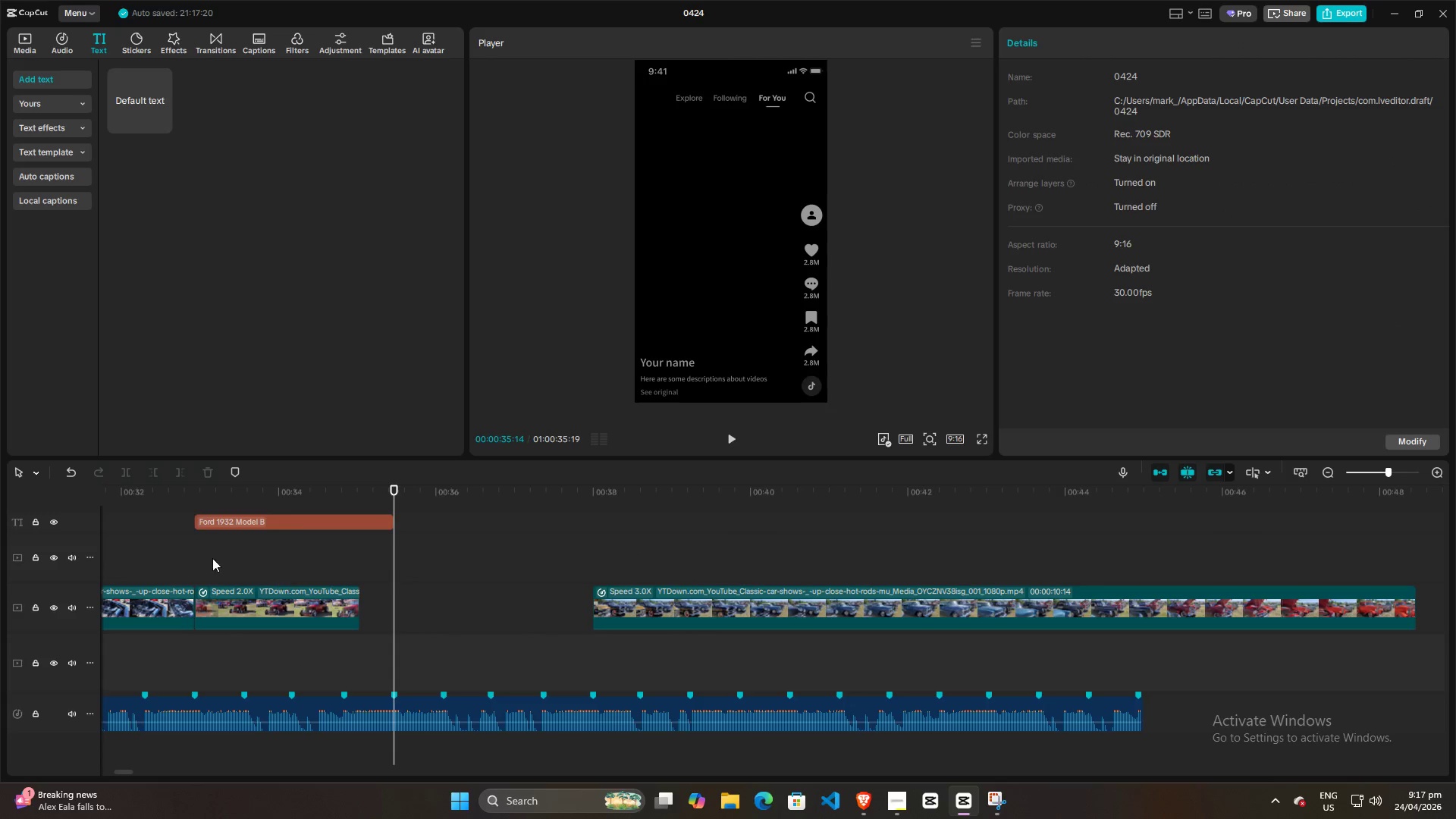 
left_click([196, 554])
 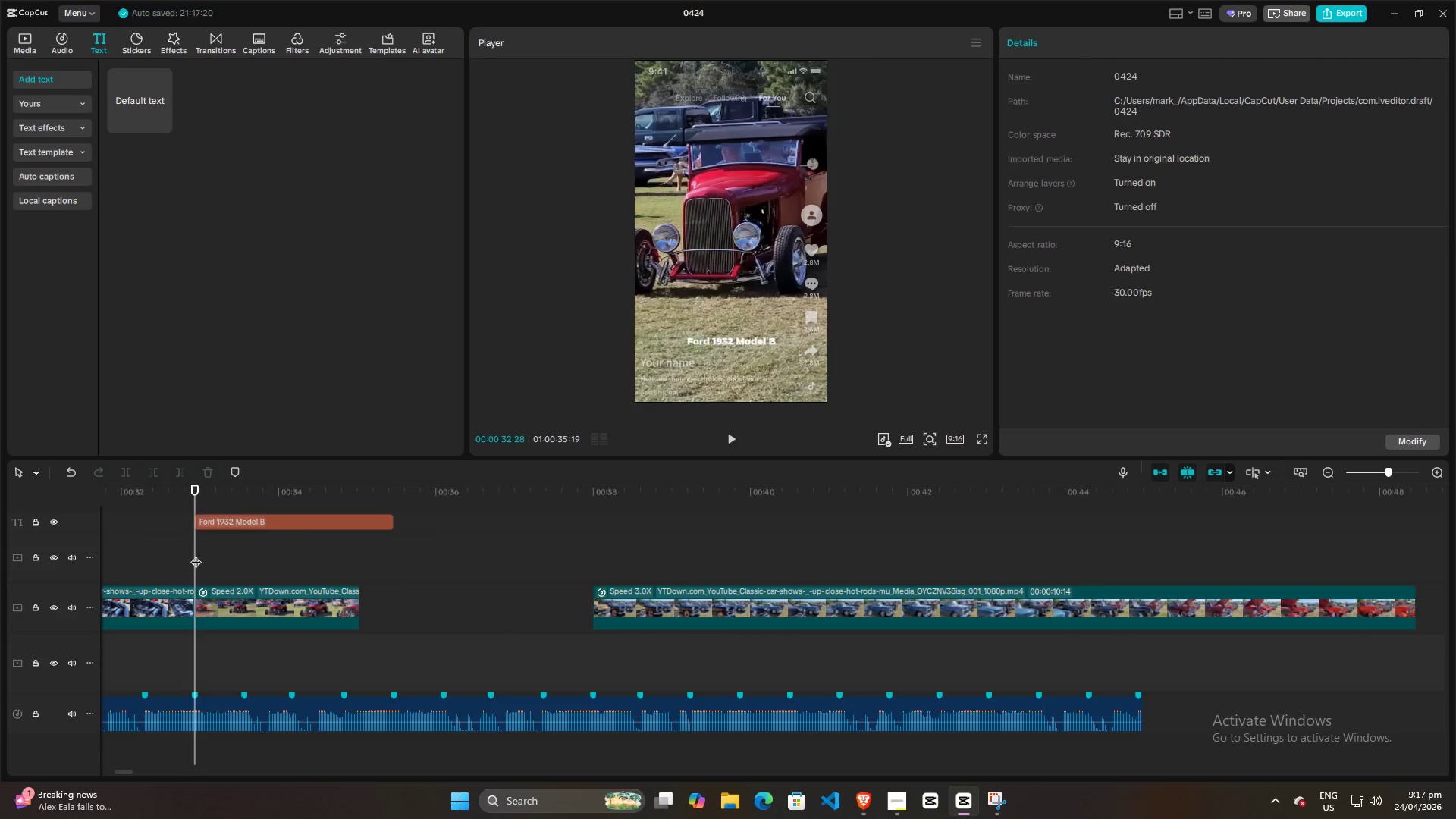 
key(Space)
 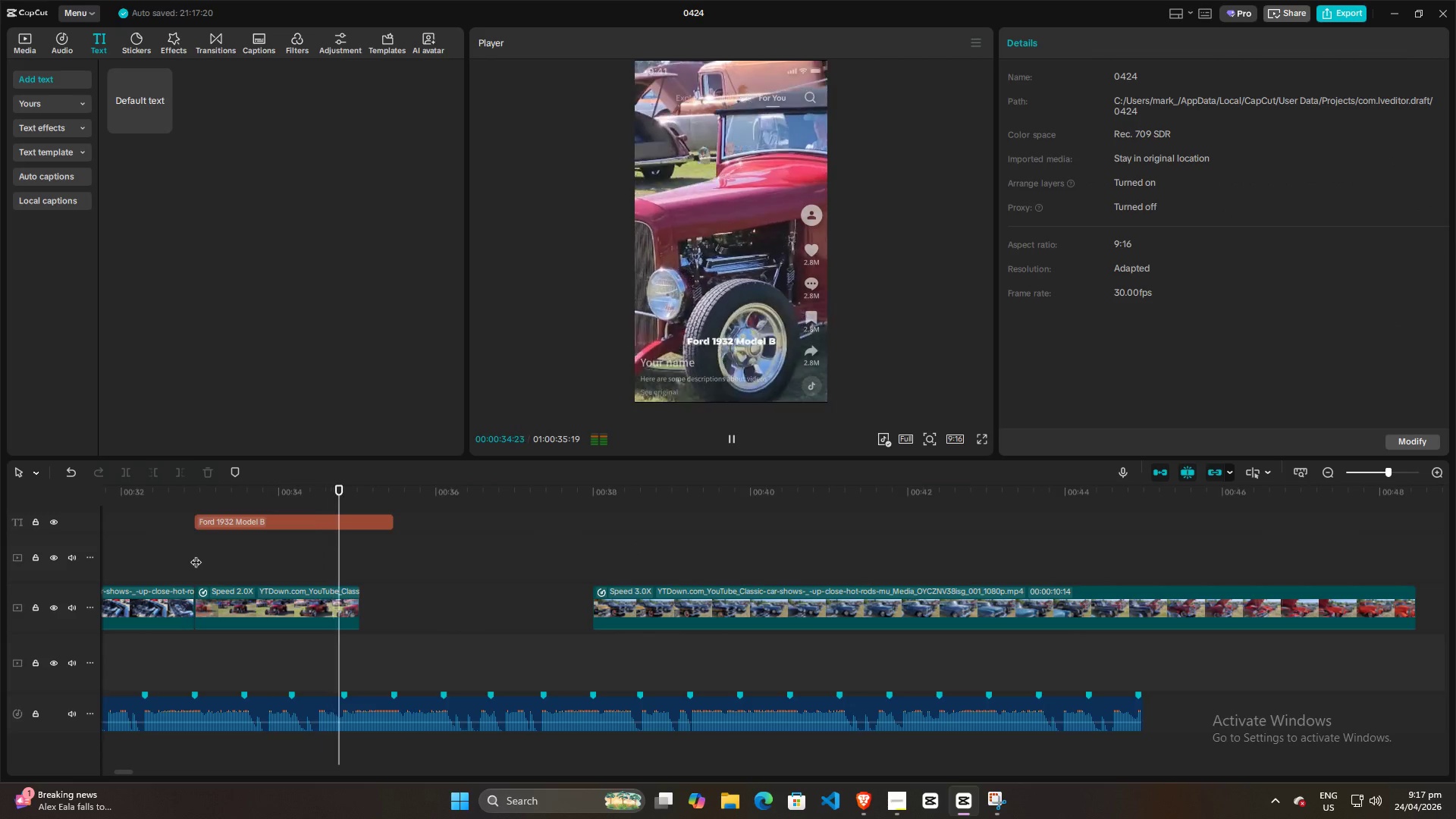 
key(Space)
 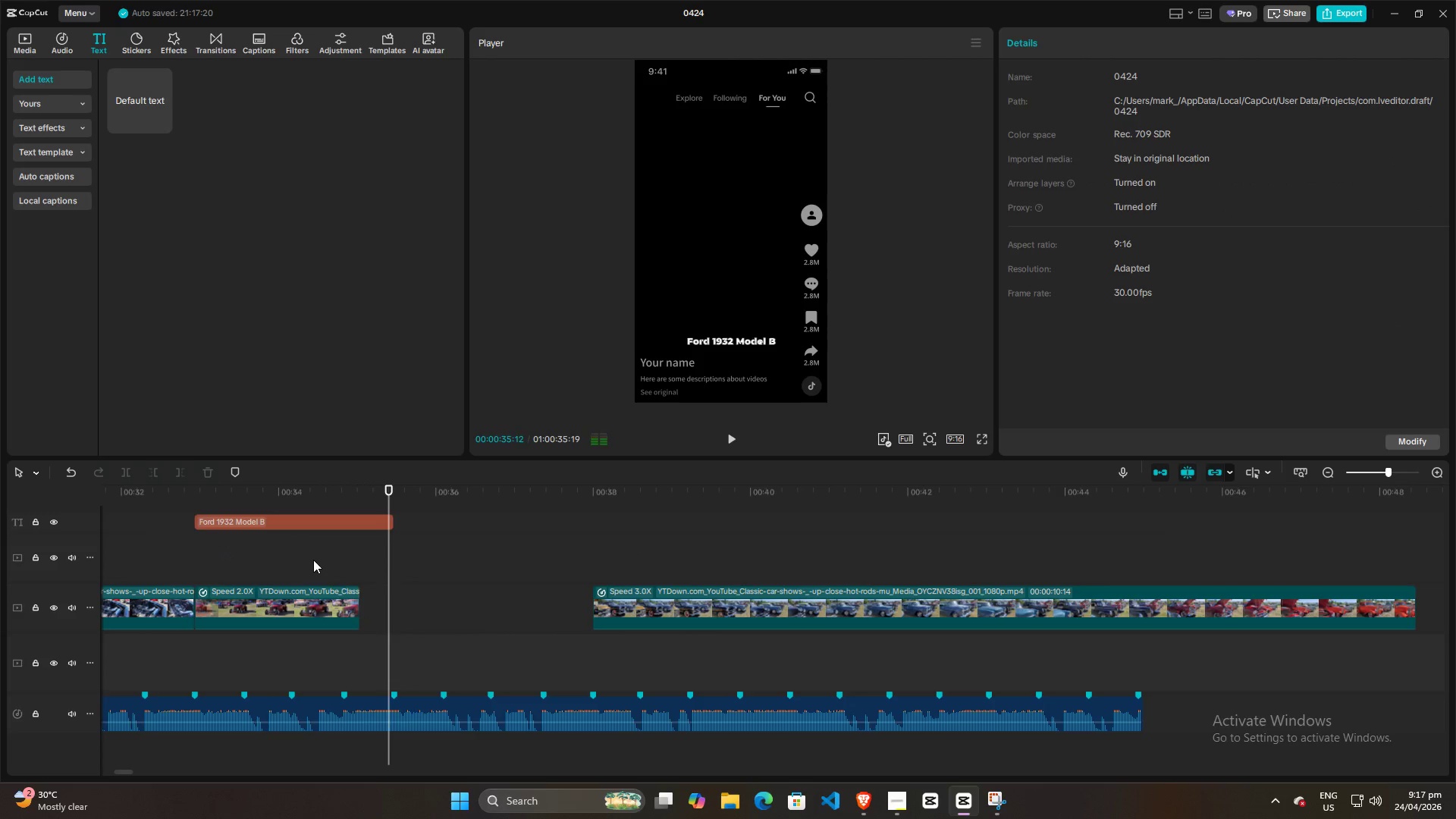 
left_click([313, 560])
 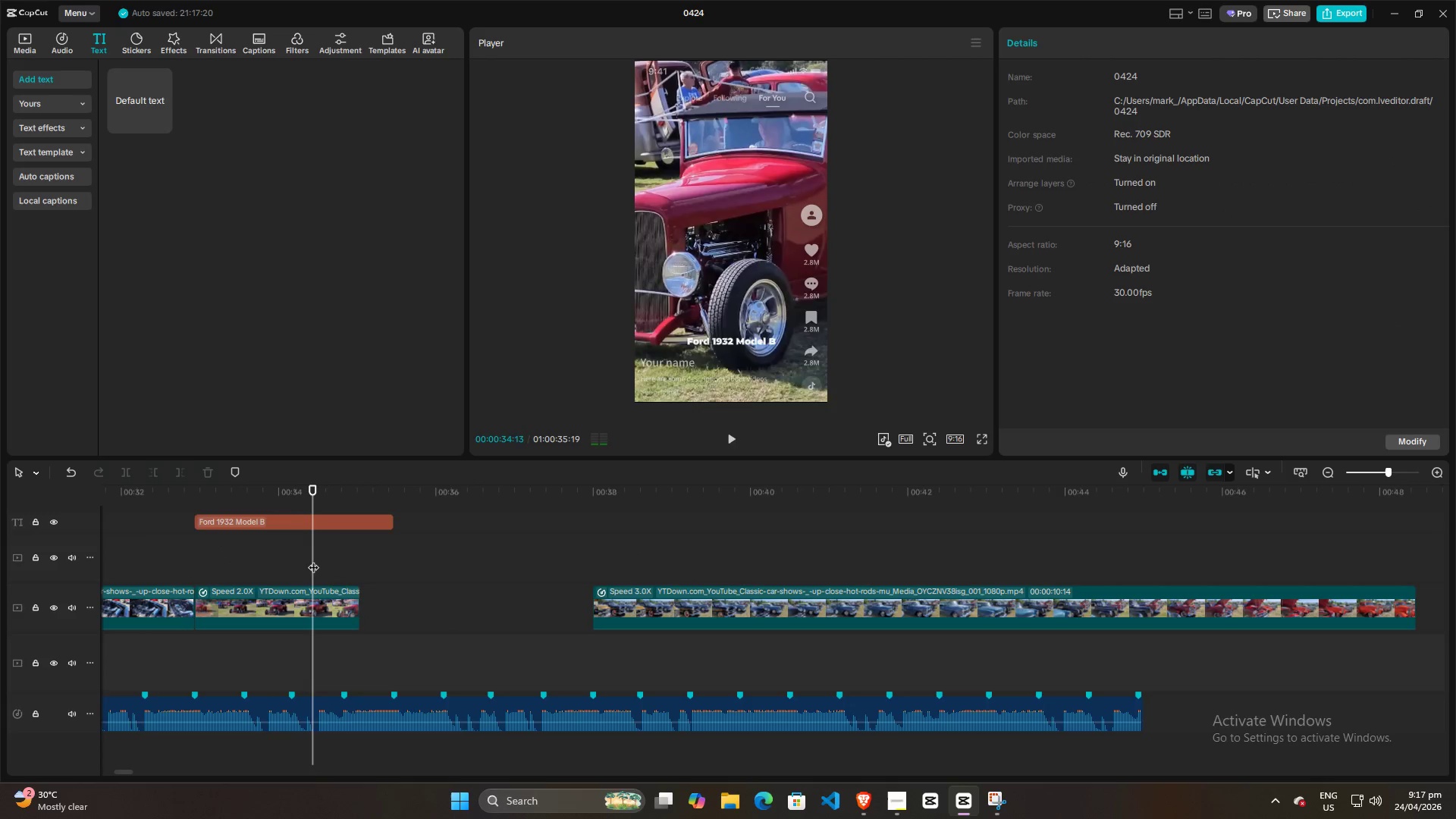 
key(Space)
 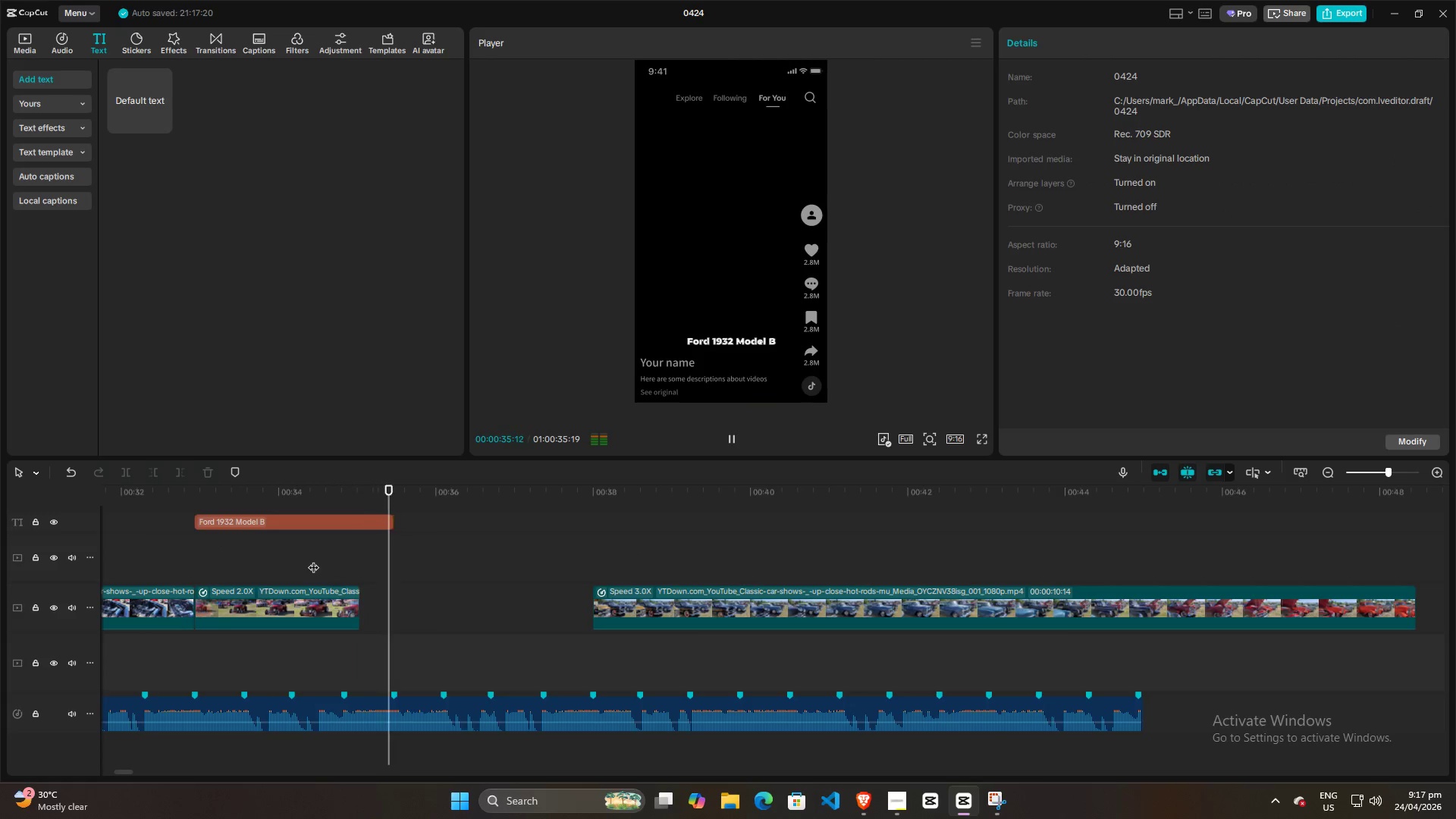 
key(Space)
 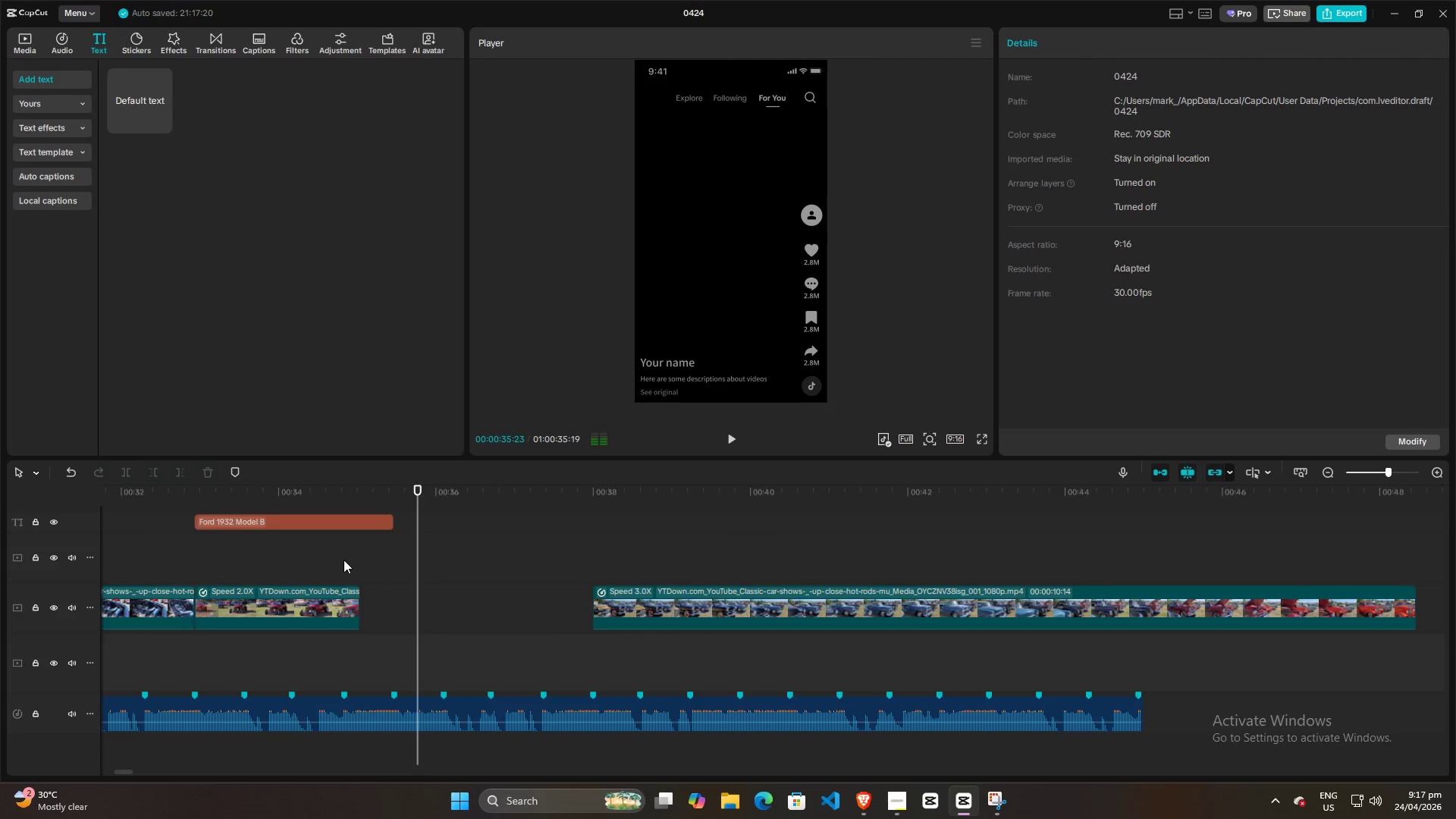 
left_click([344, 560])
 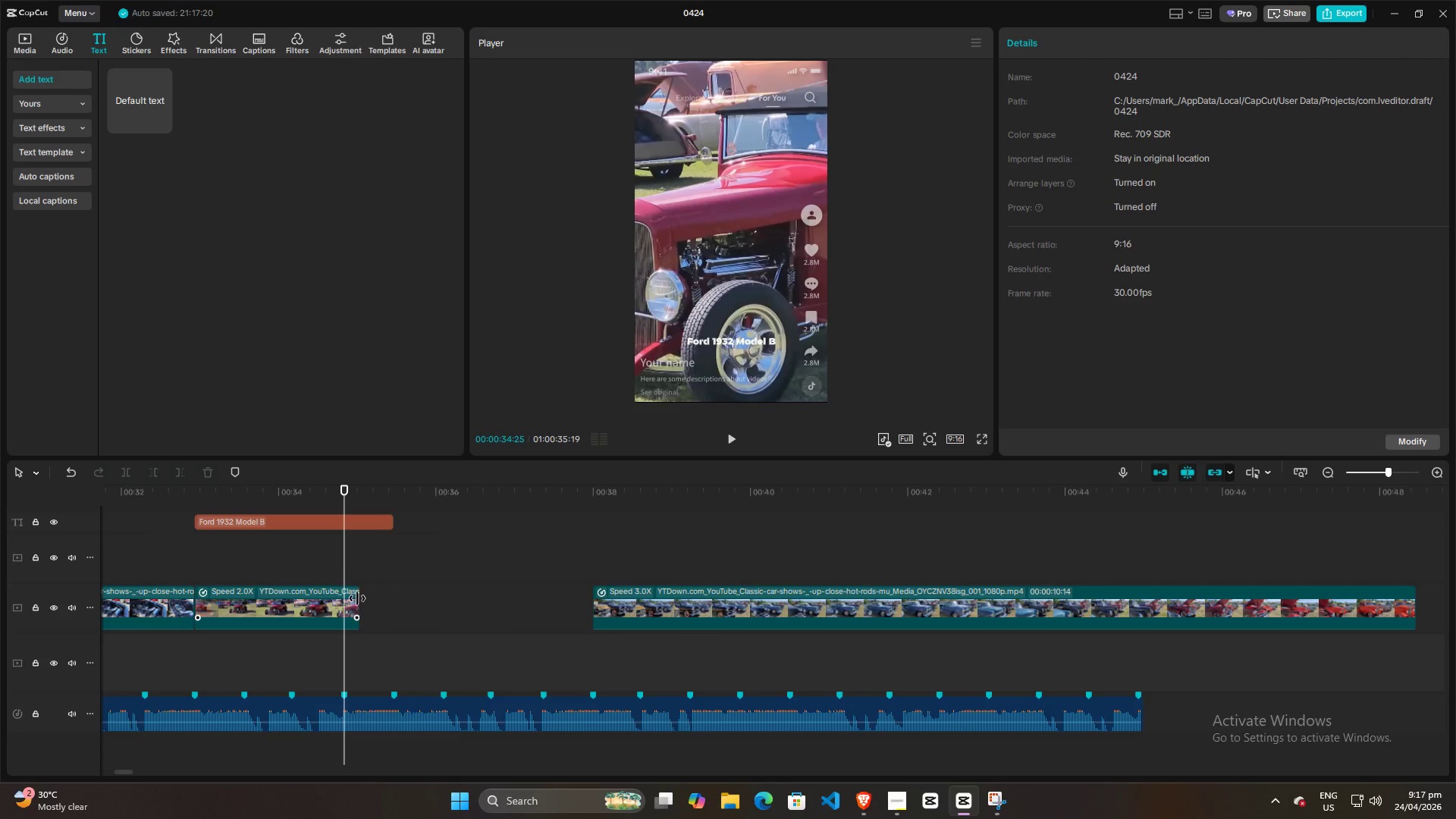 
left_click_drag(start_coordinate=[358, 598], to_coordinate=[394, 598])
 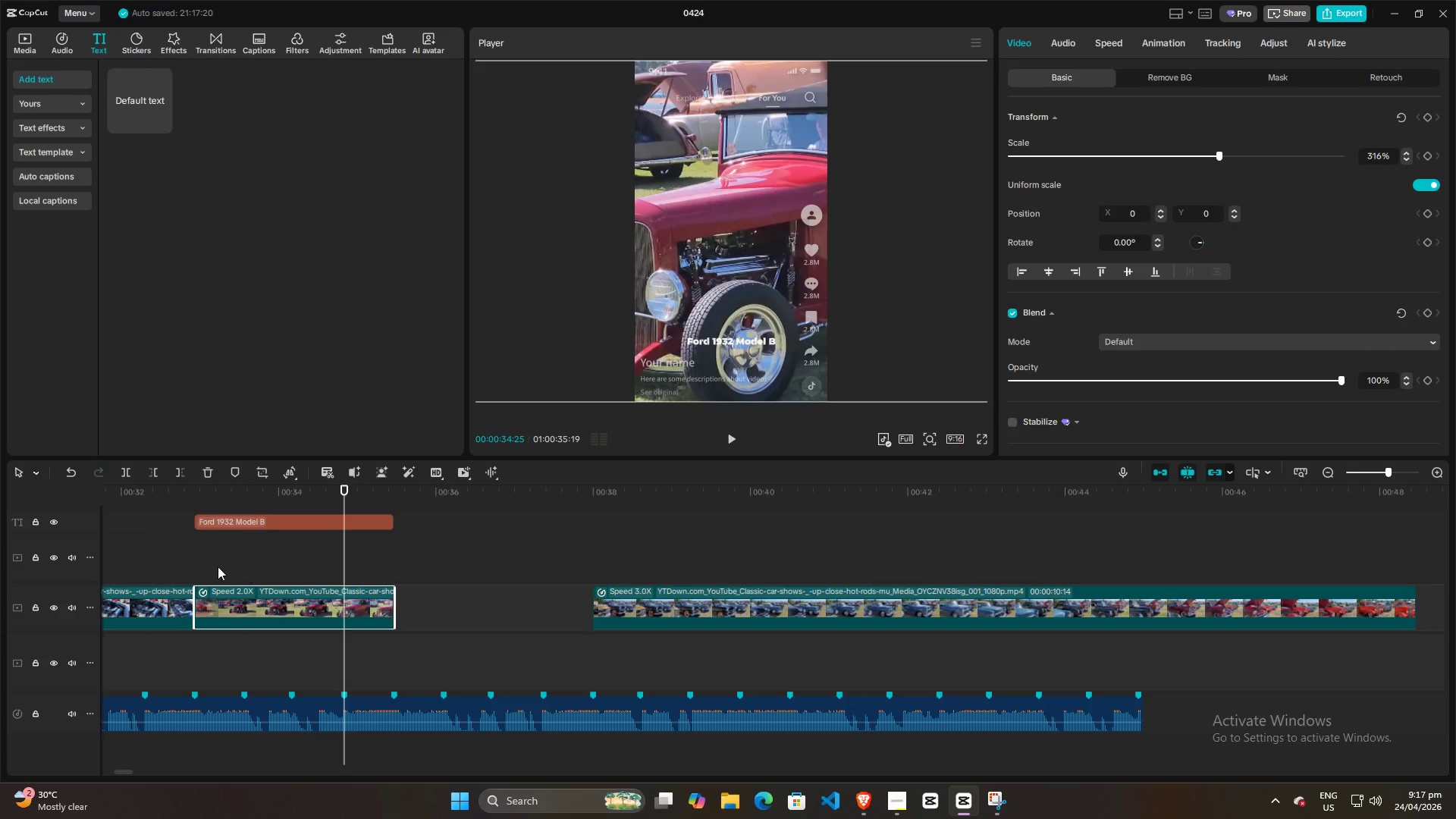 
left_click([209, 566])
 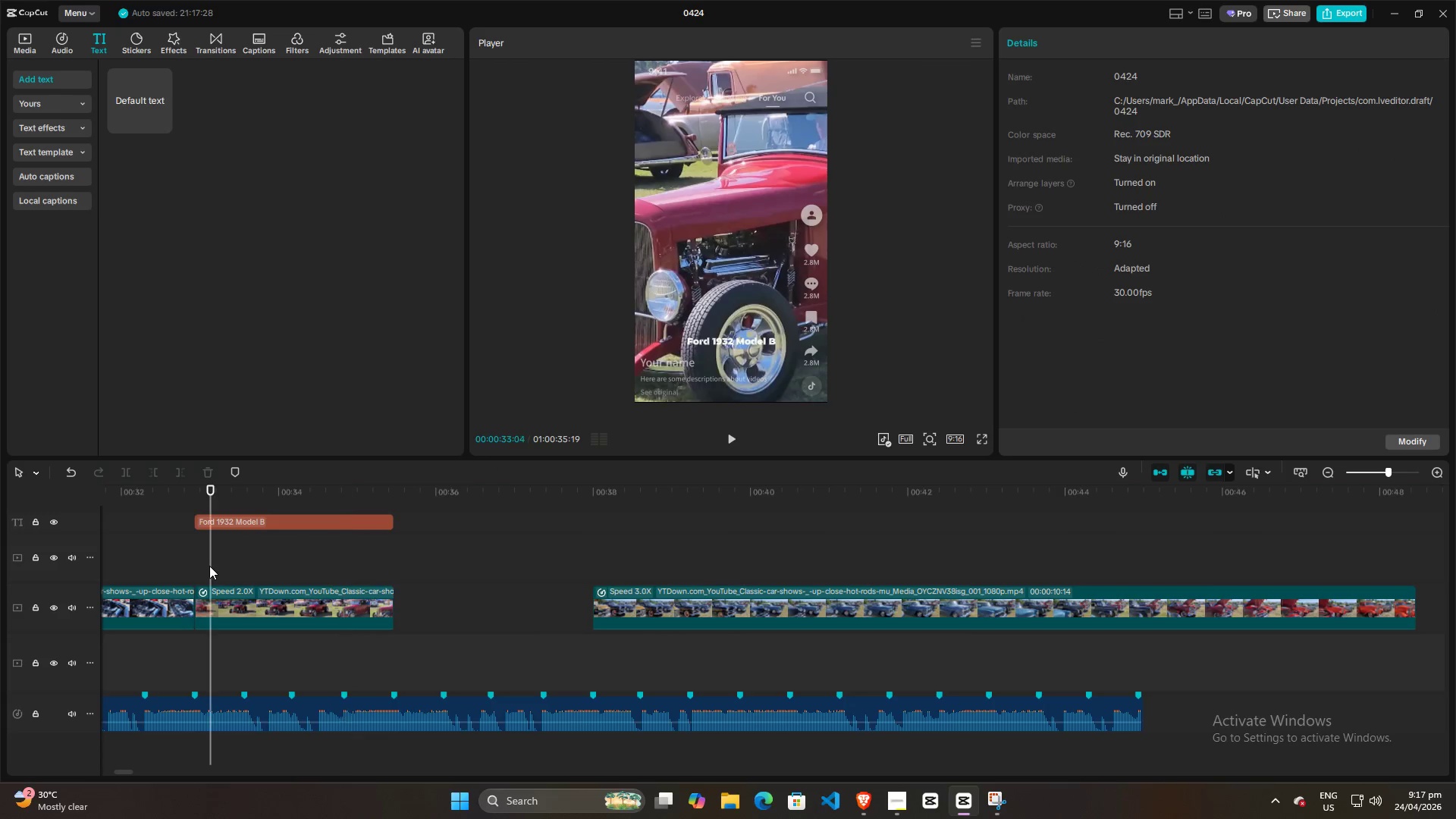 
key(Space)
 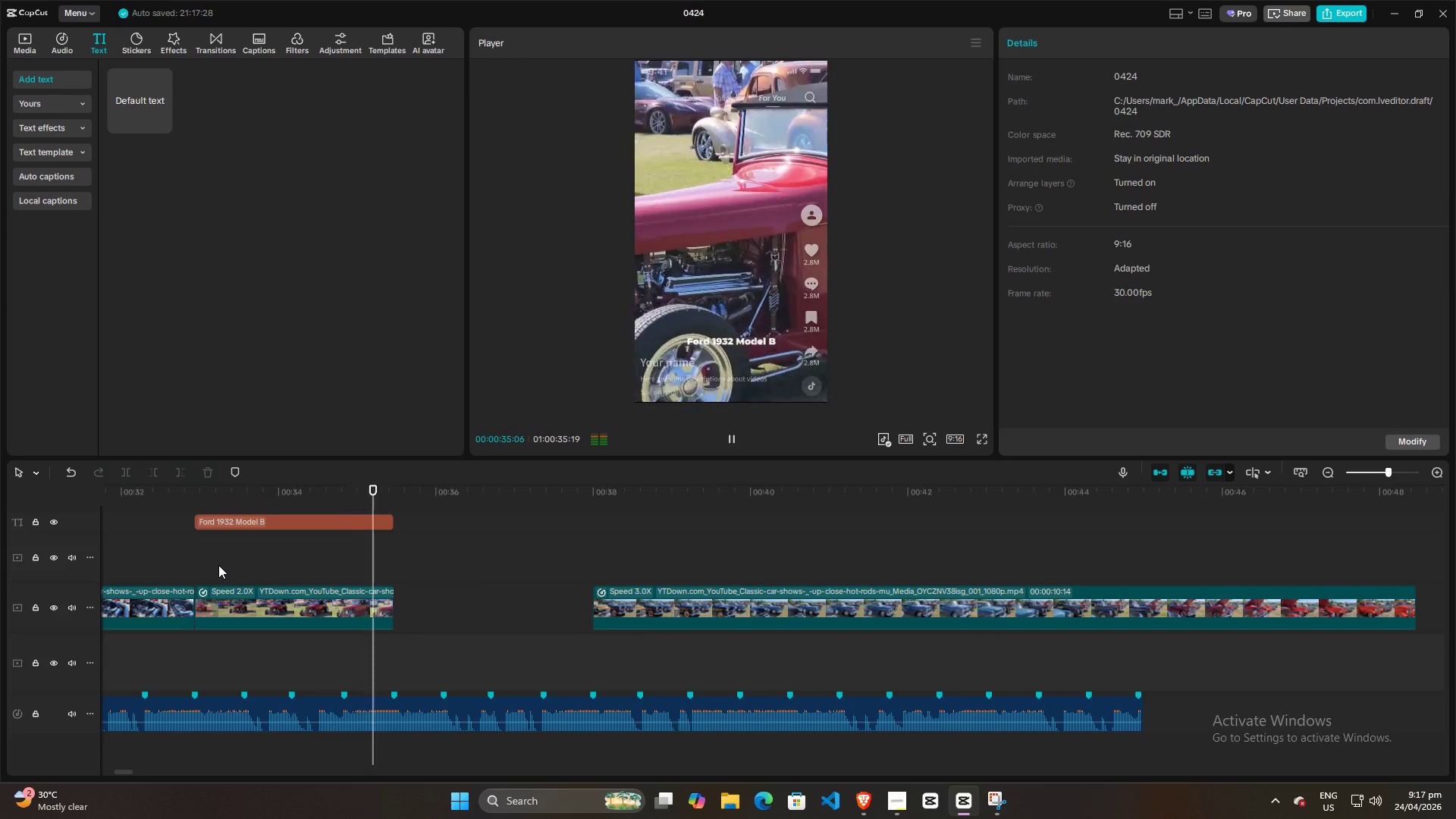 
key(Space)
 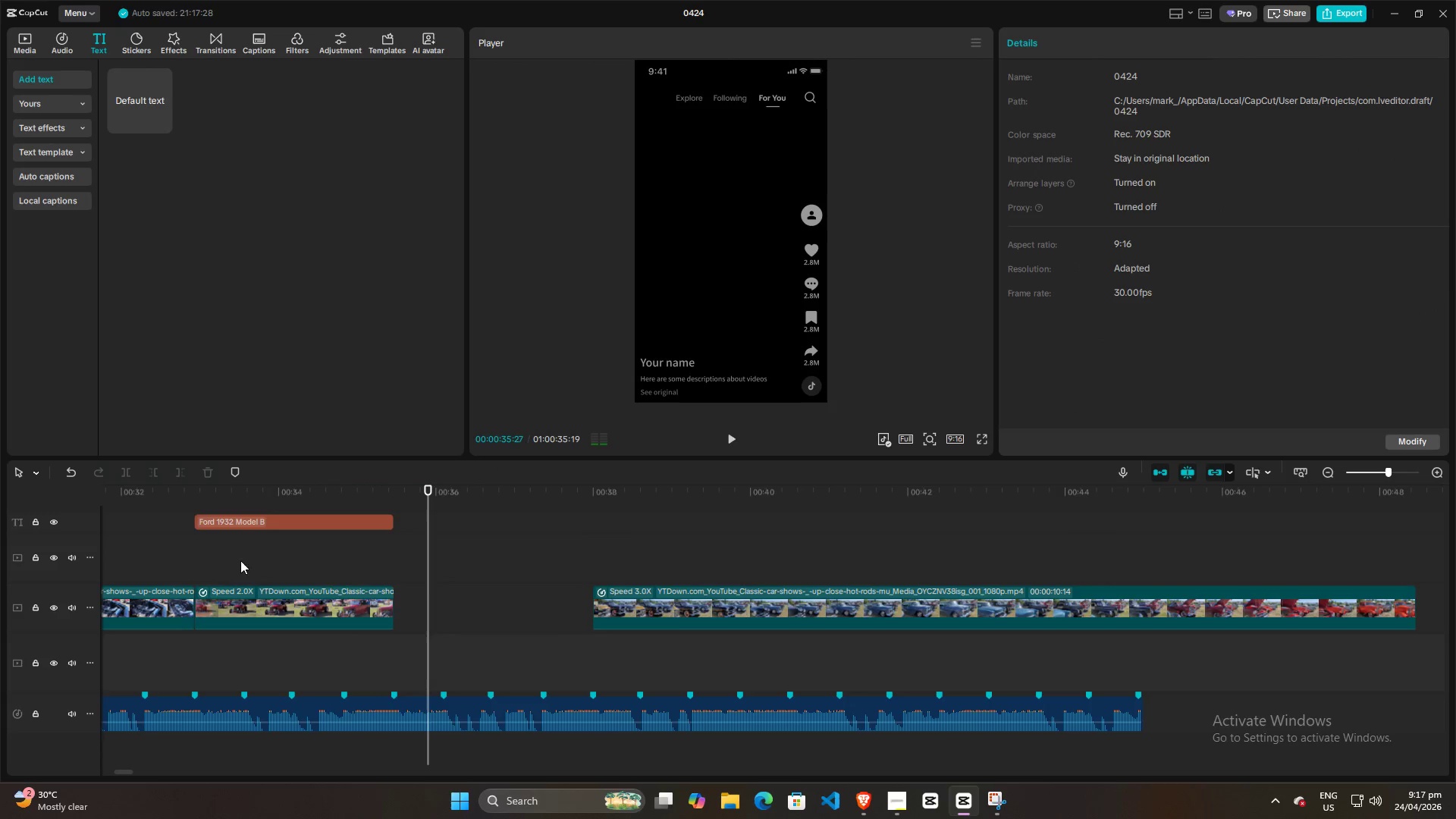 
left_click([206, 560])
 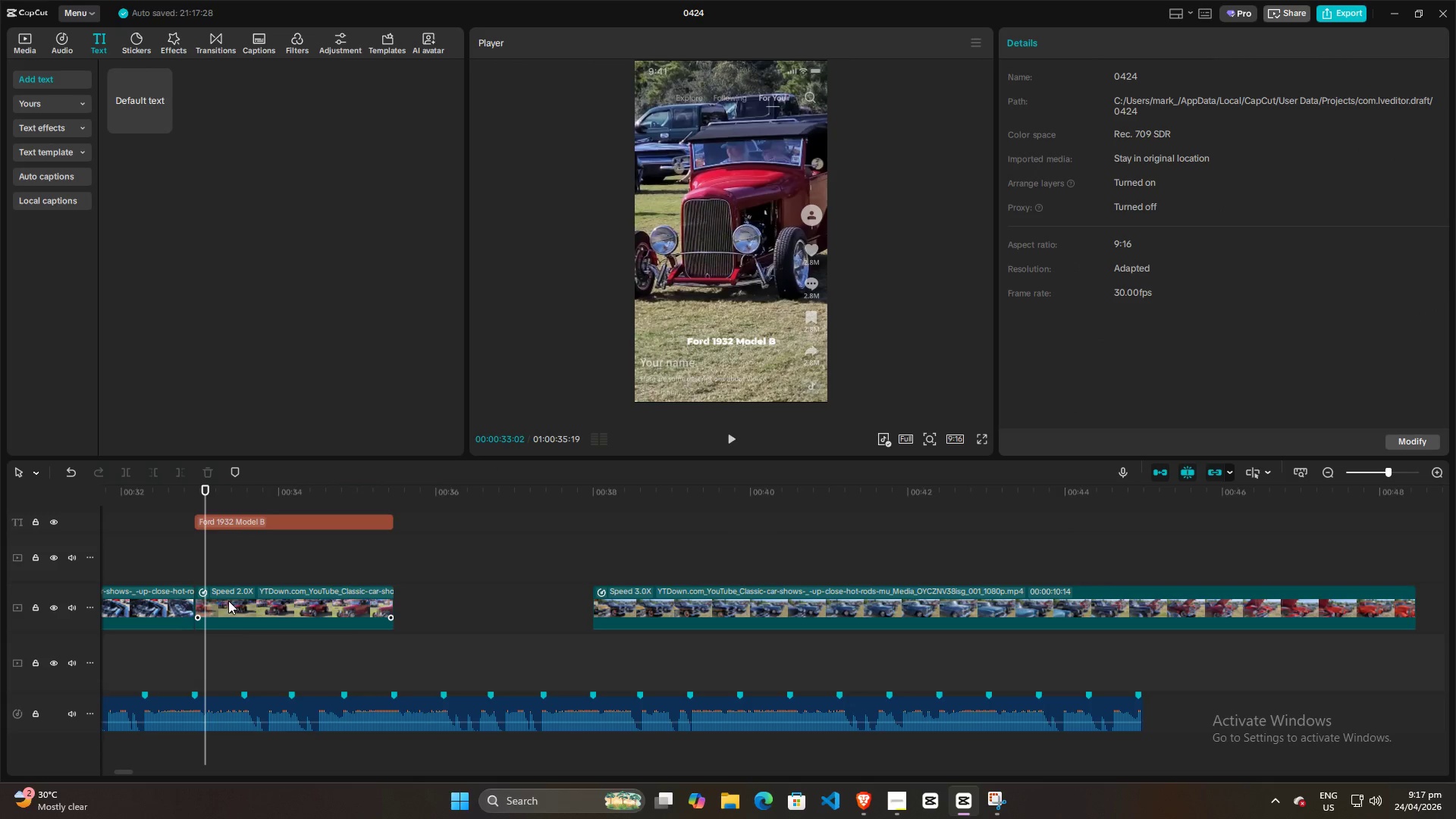 
left_click([233, 607])
 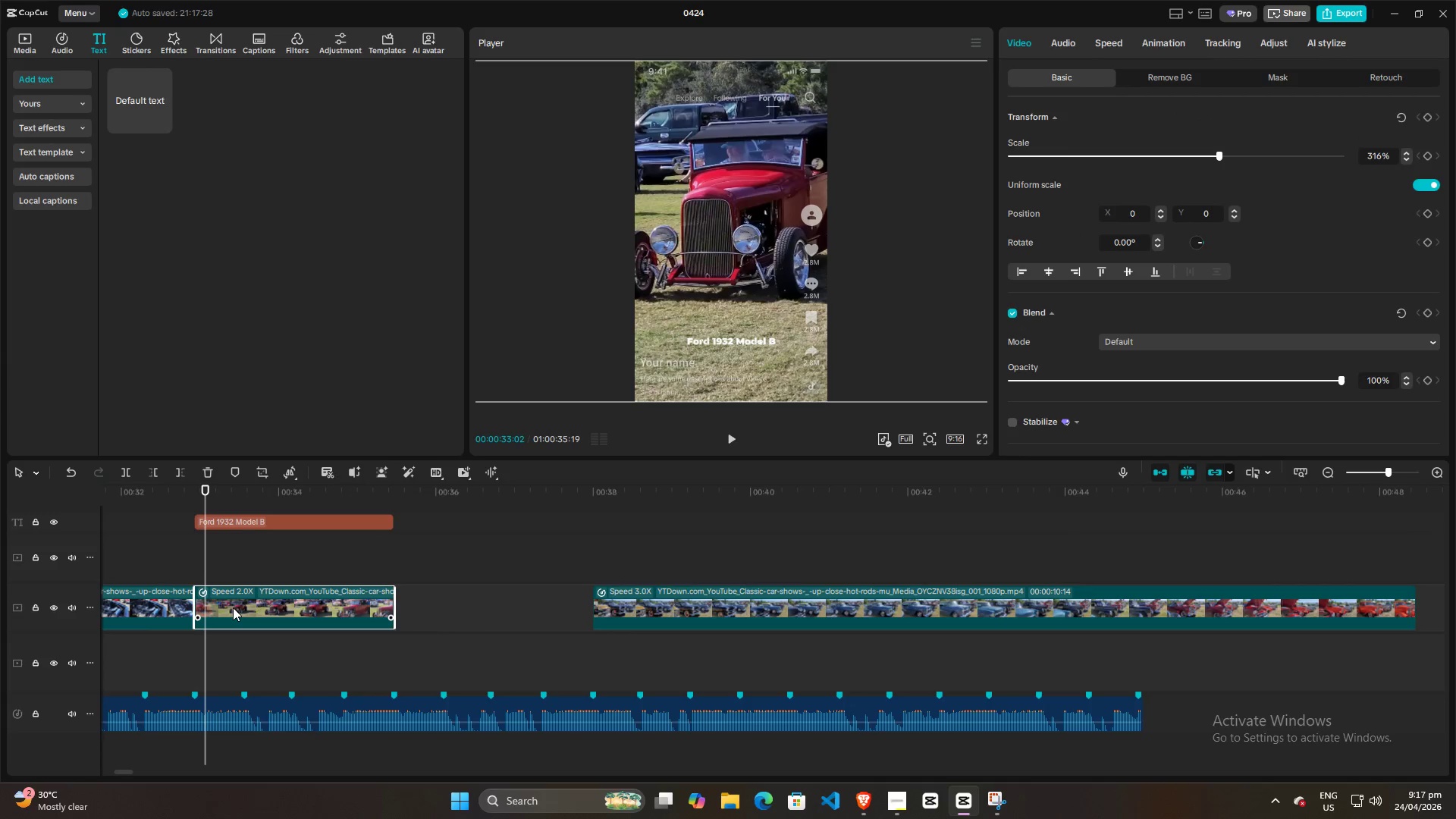 
key(Space)
 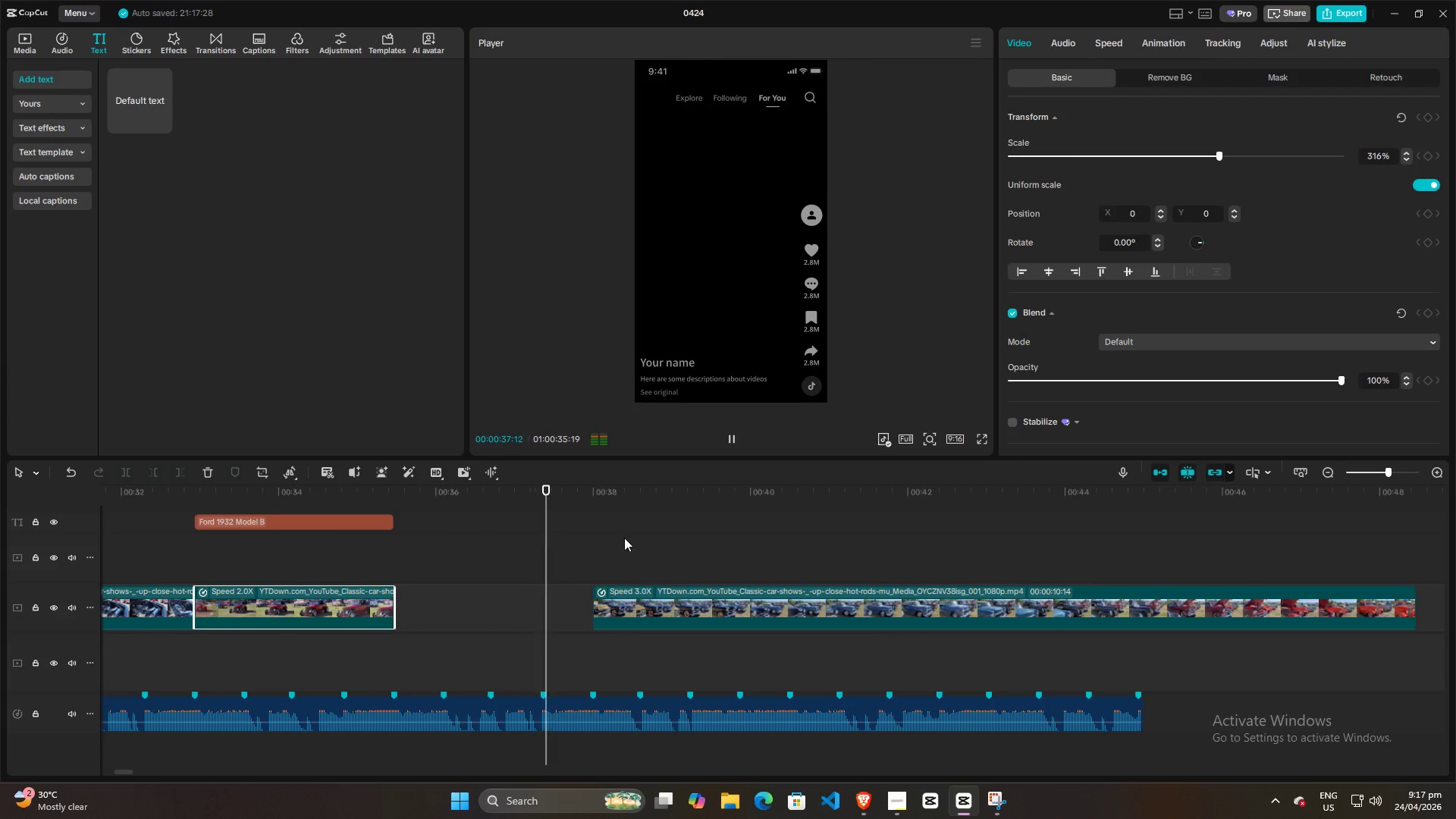 
wait(5.86)
 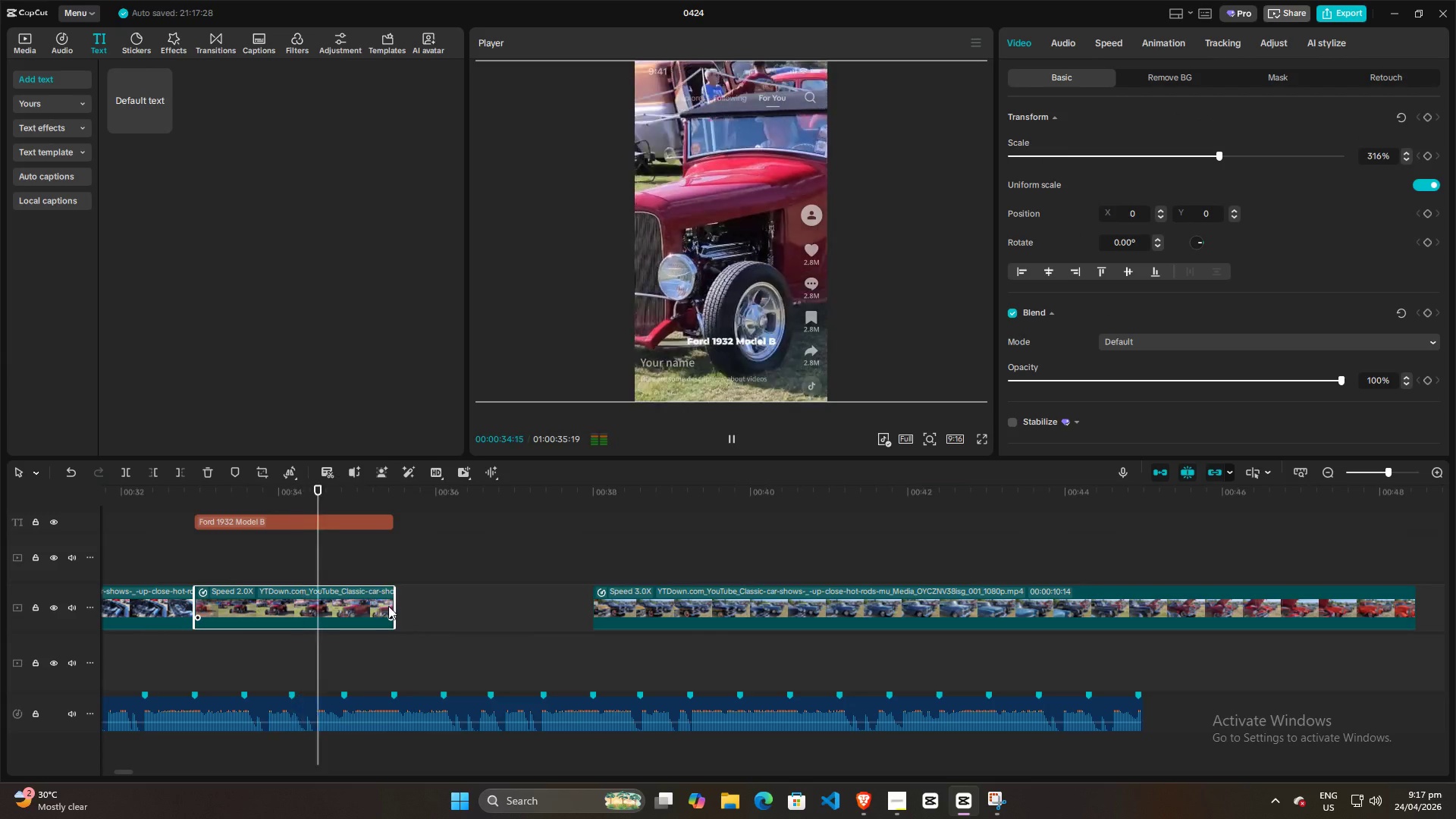 
key(Space)
 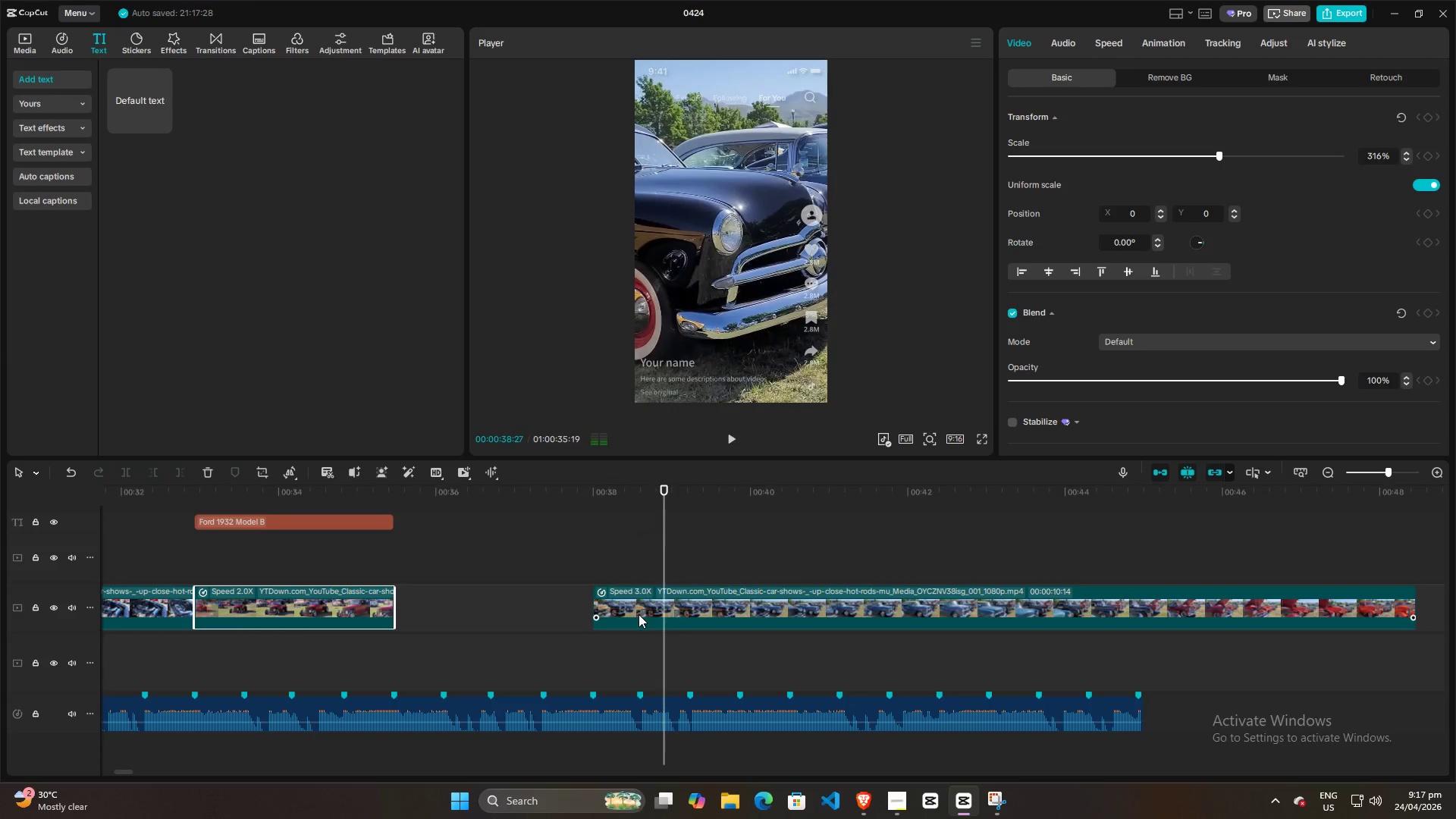 
left_click([639, 614])
 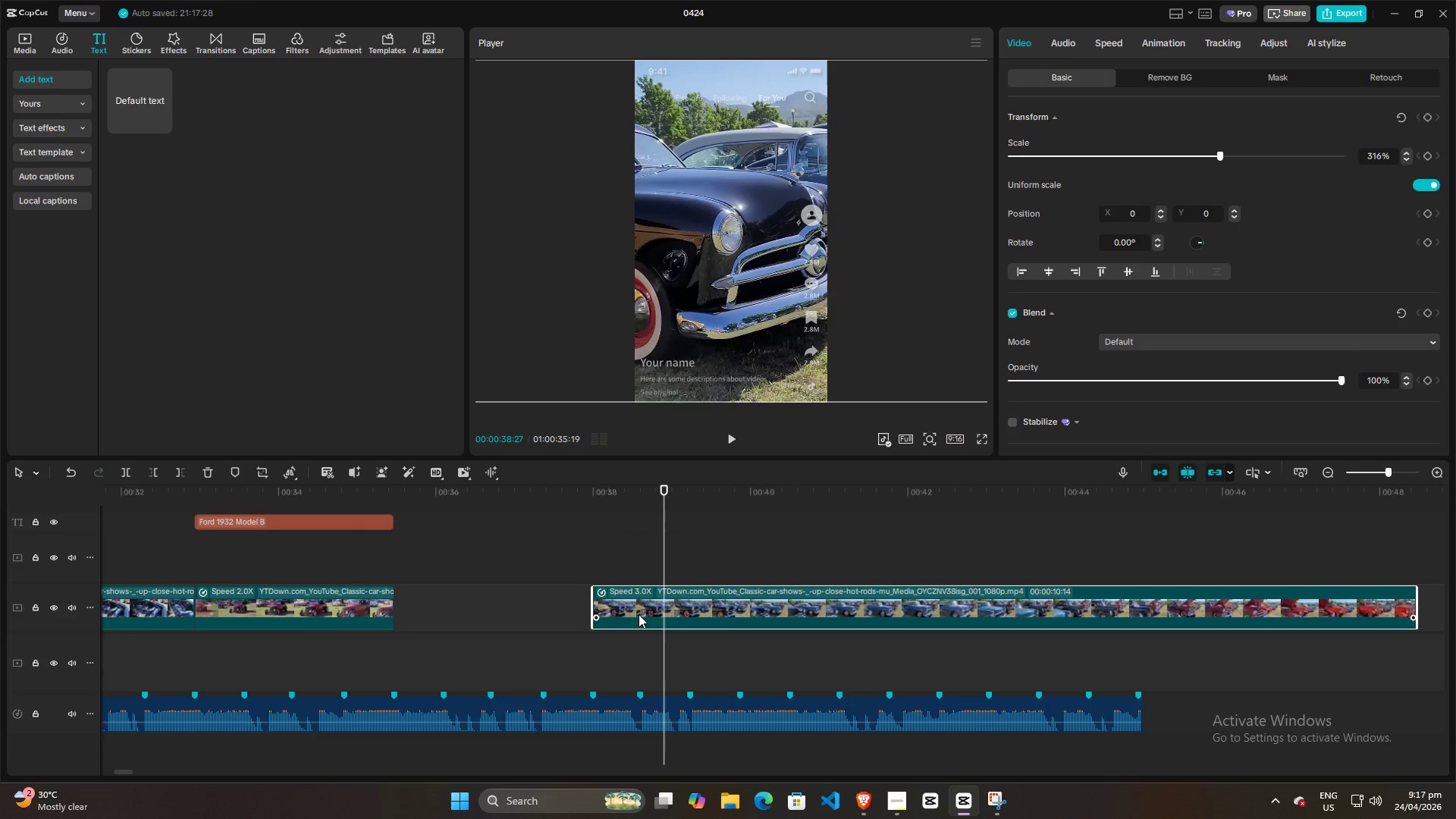 
key(Control+R)
 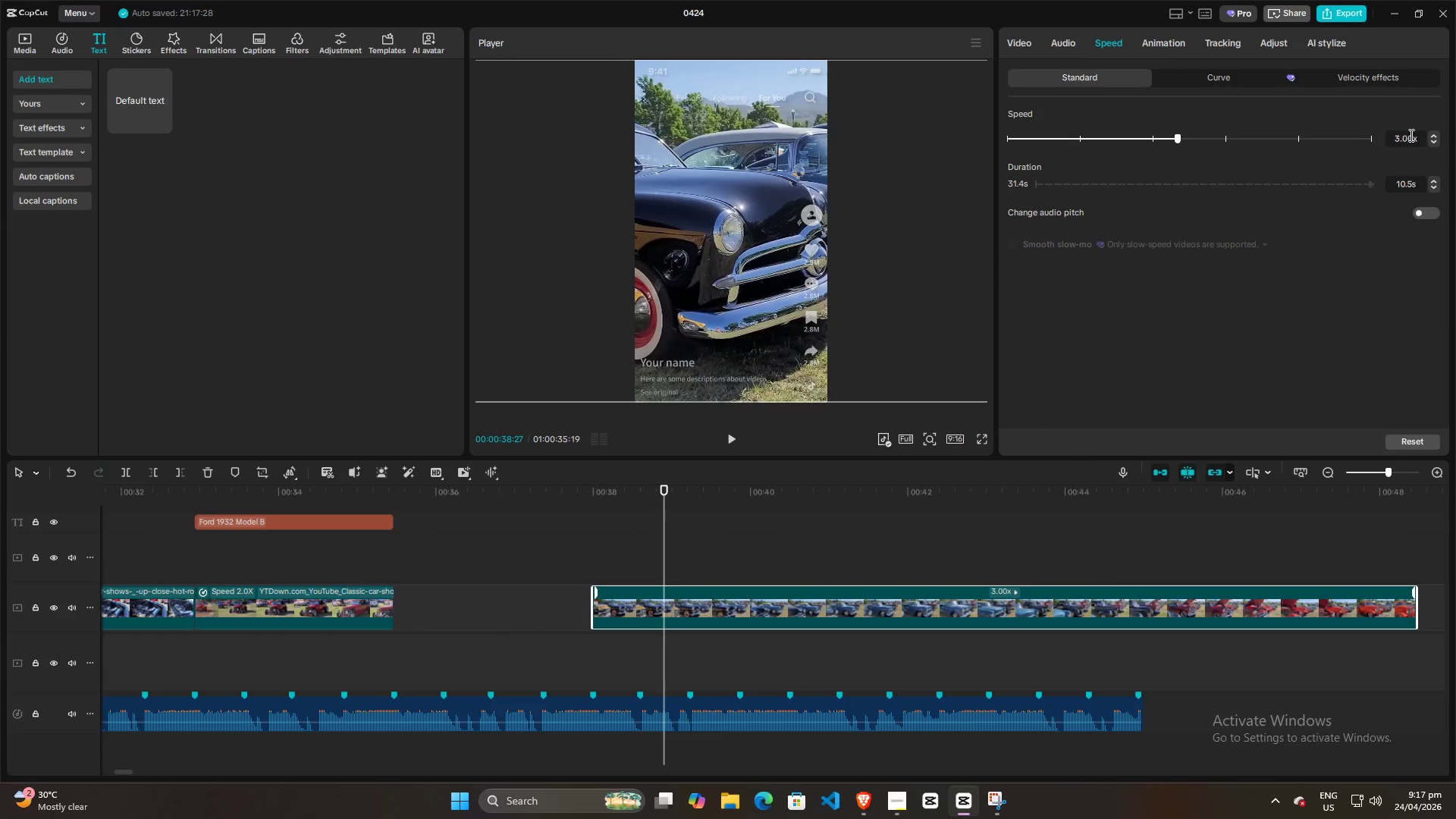 
left_click_drag(start_coordinate=[1414, 137], to_coordinate=[1371, 147])
 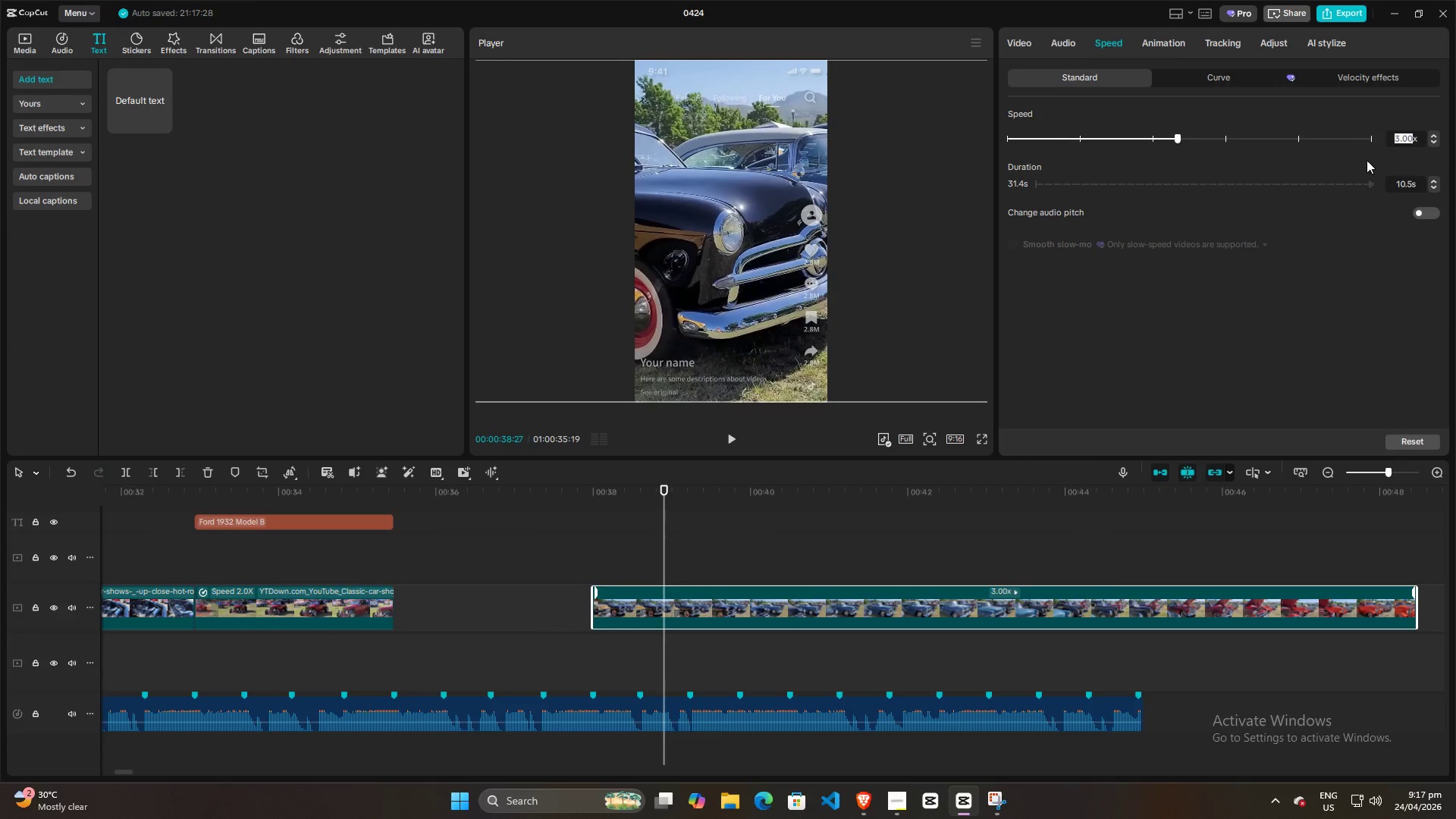 
type(10)
 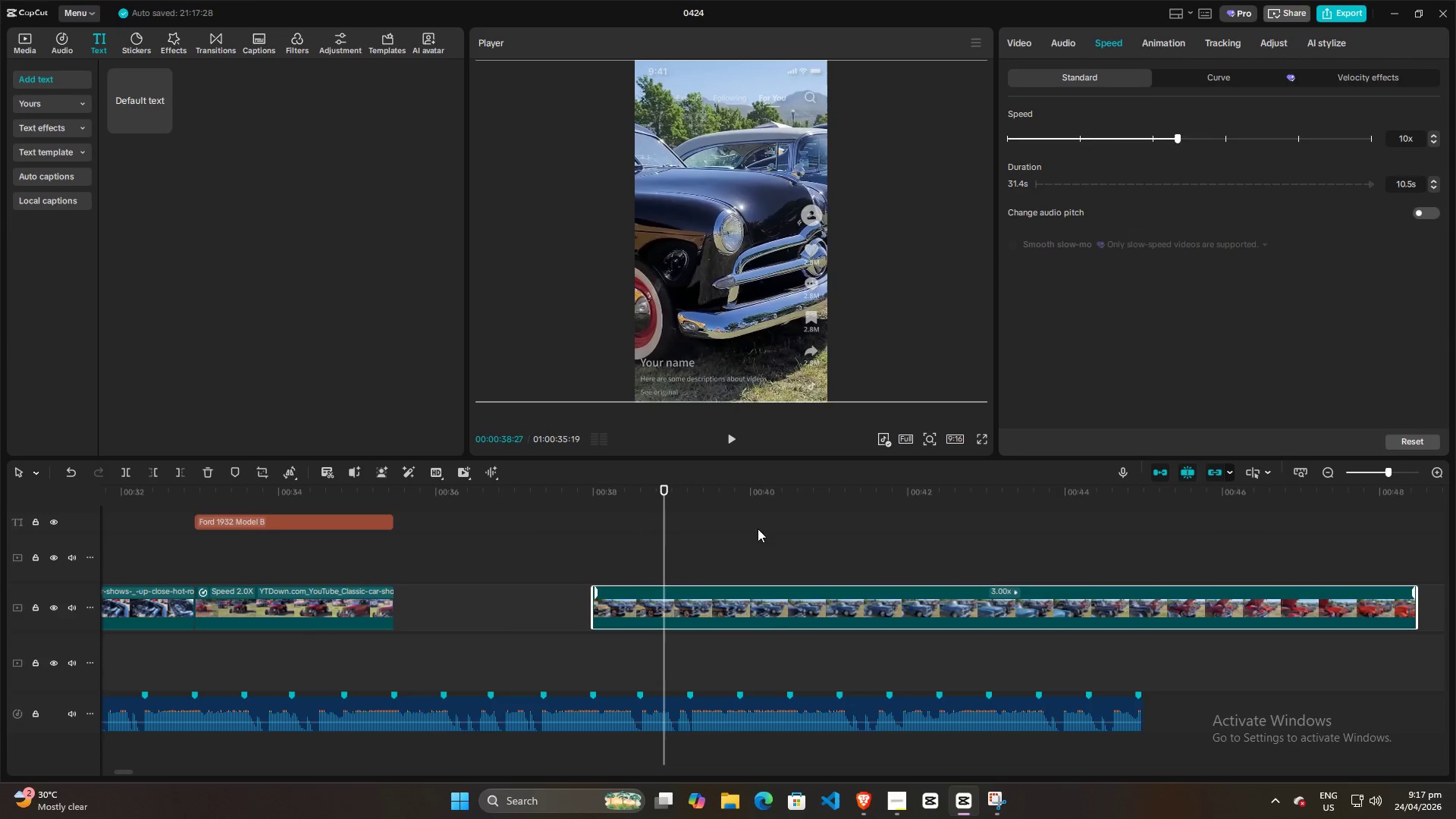 
left_click([761, 535])
 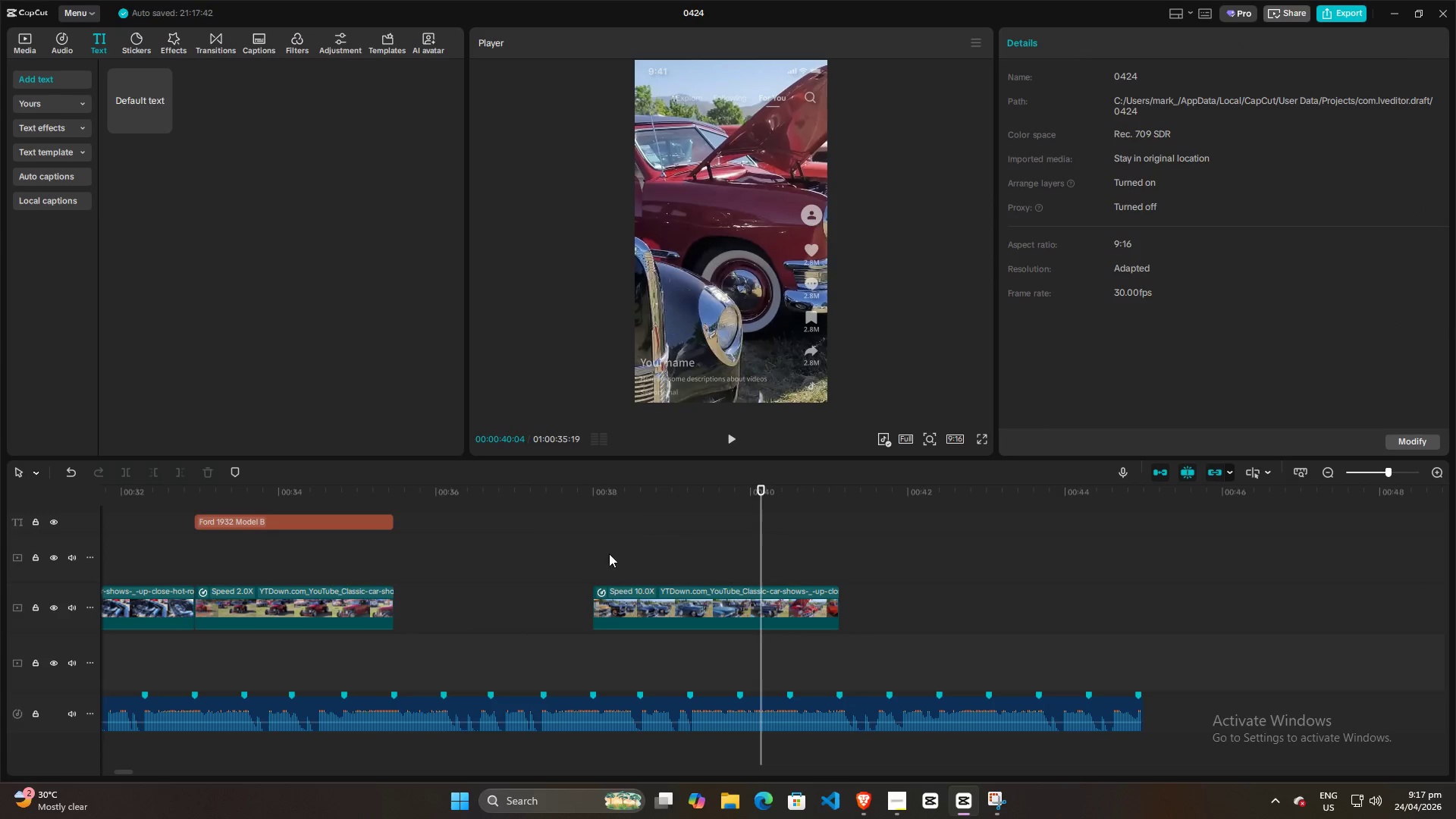 
left_click([602, 554])
 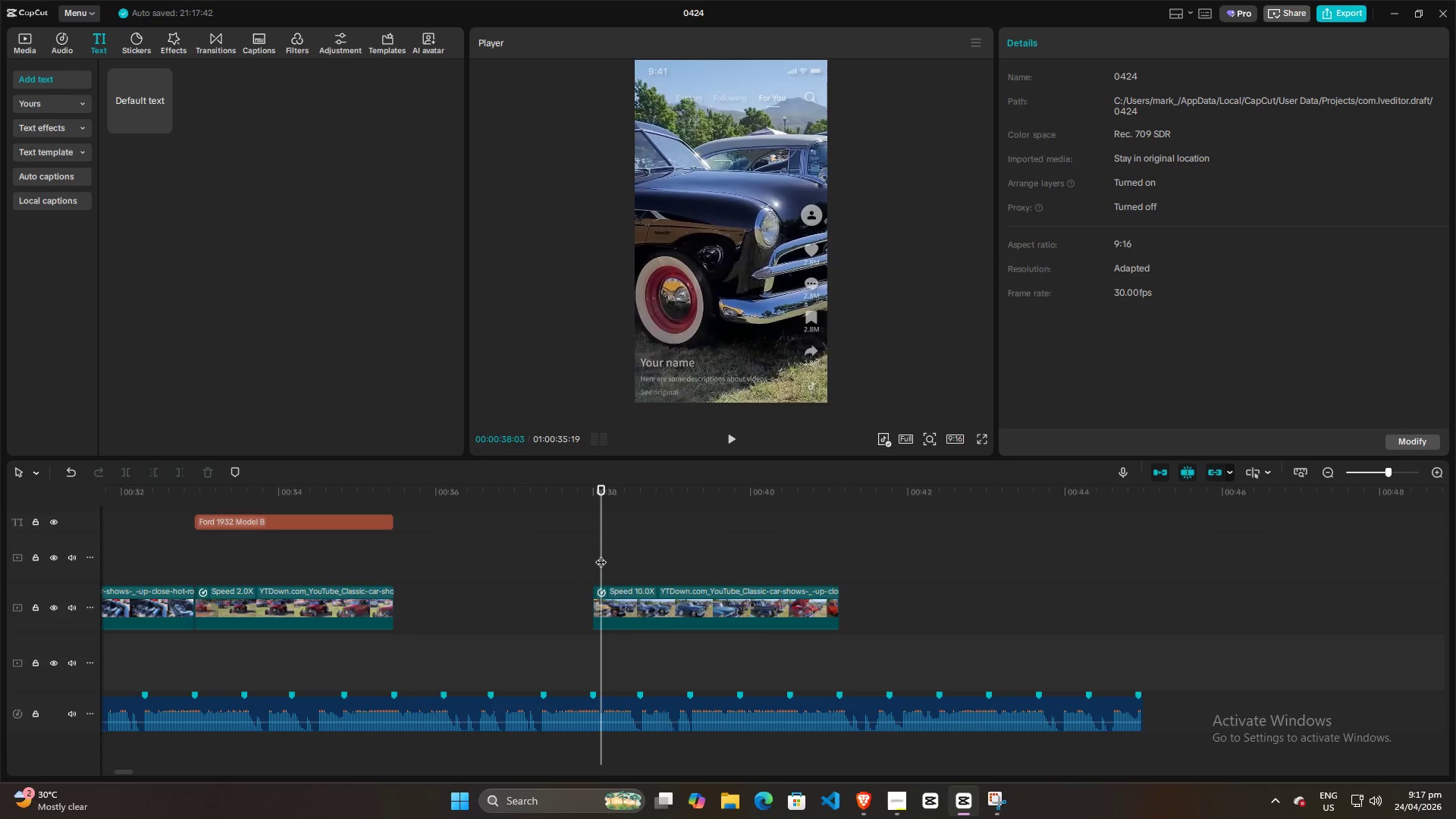 
left_click([599, 554])
 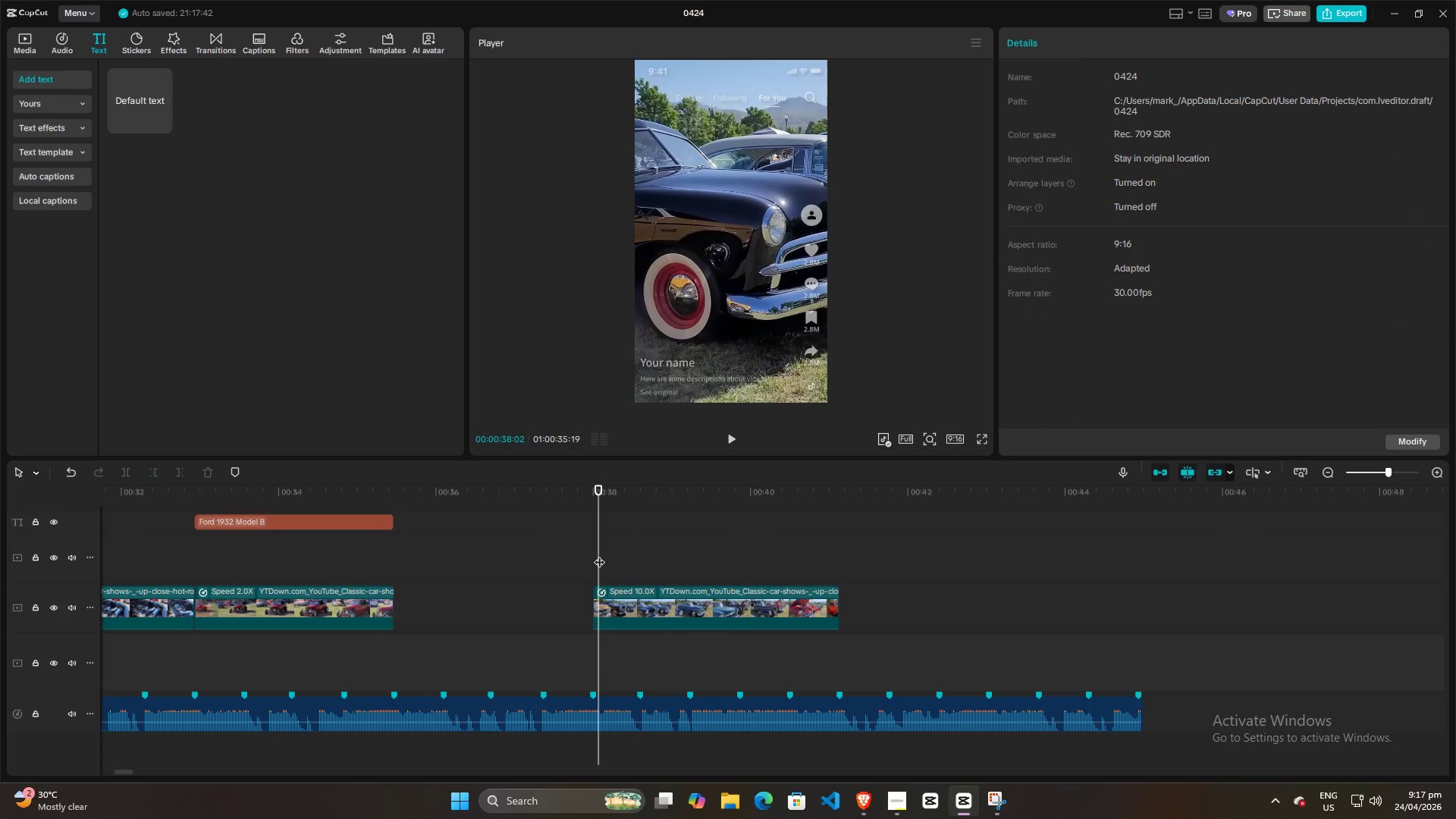 
key(Space)
 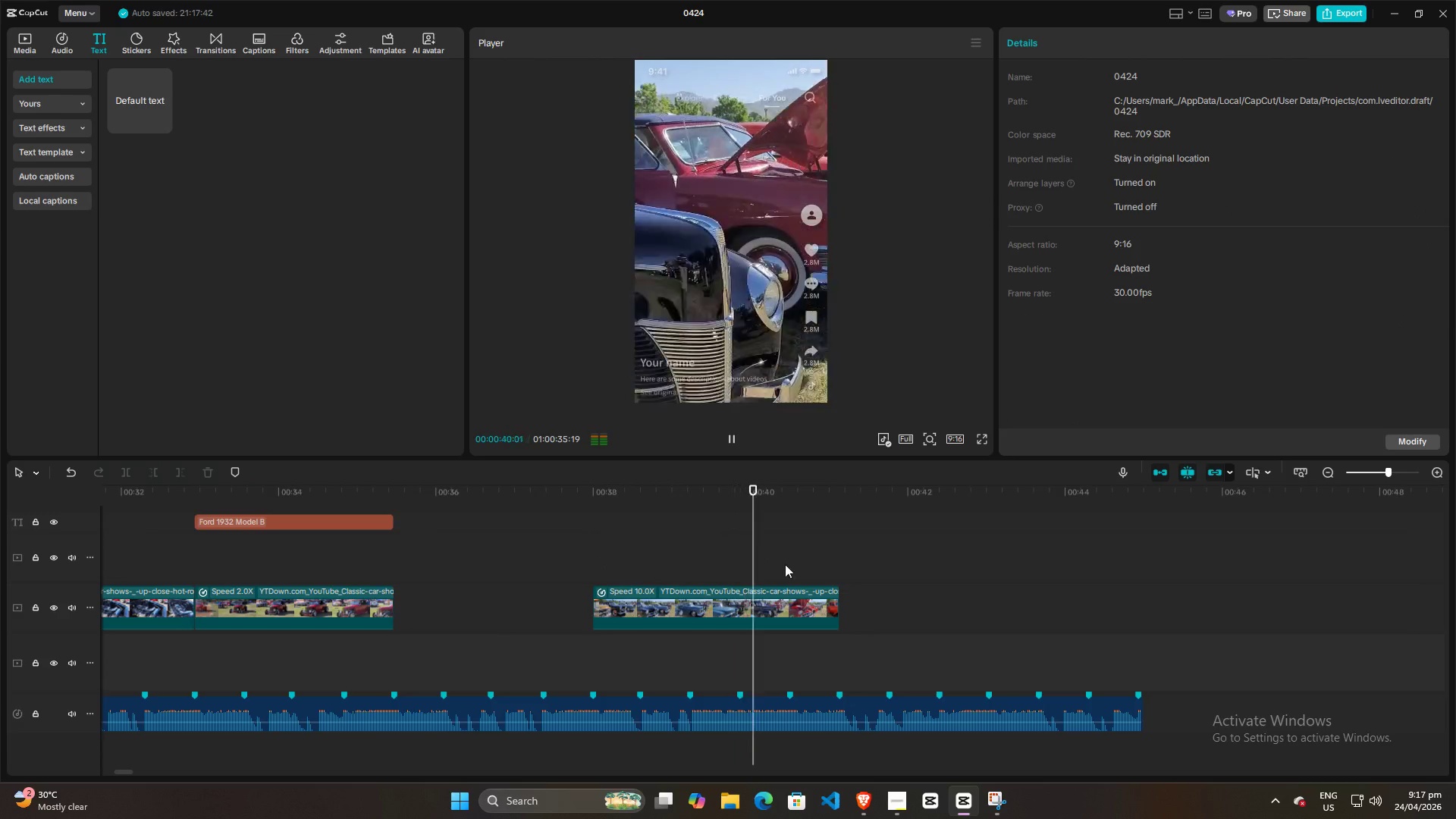 
key(Space)
 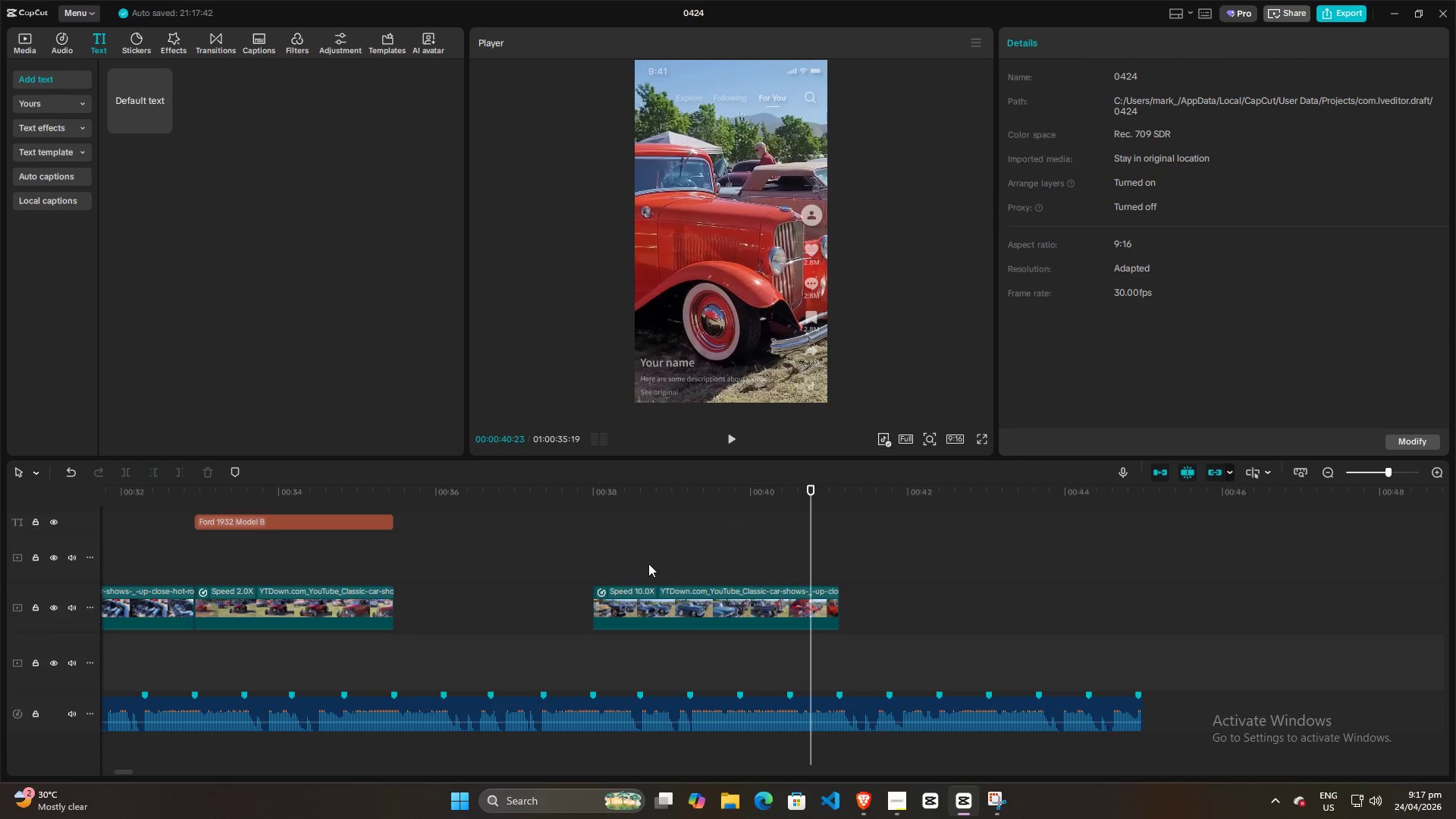 
left_click([585, 576])
 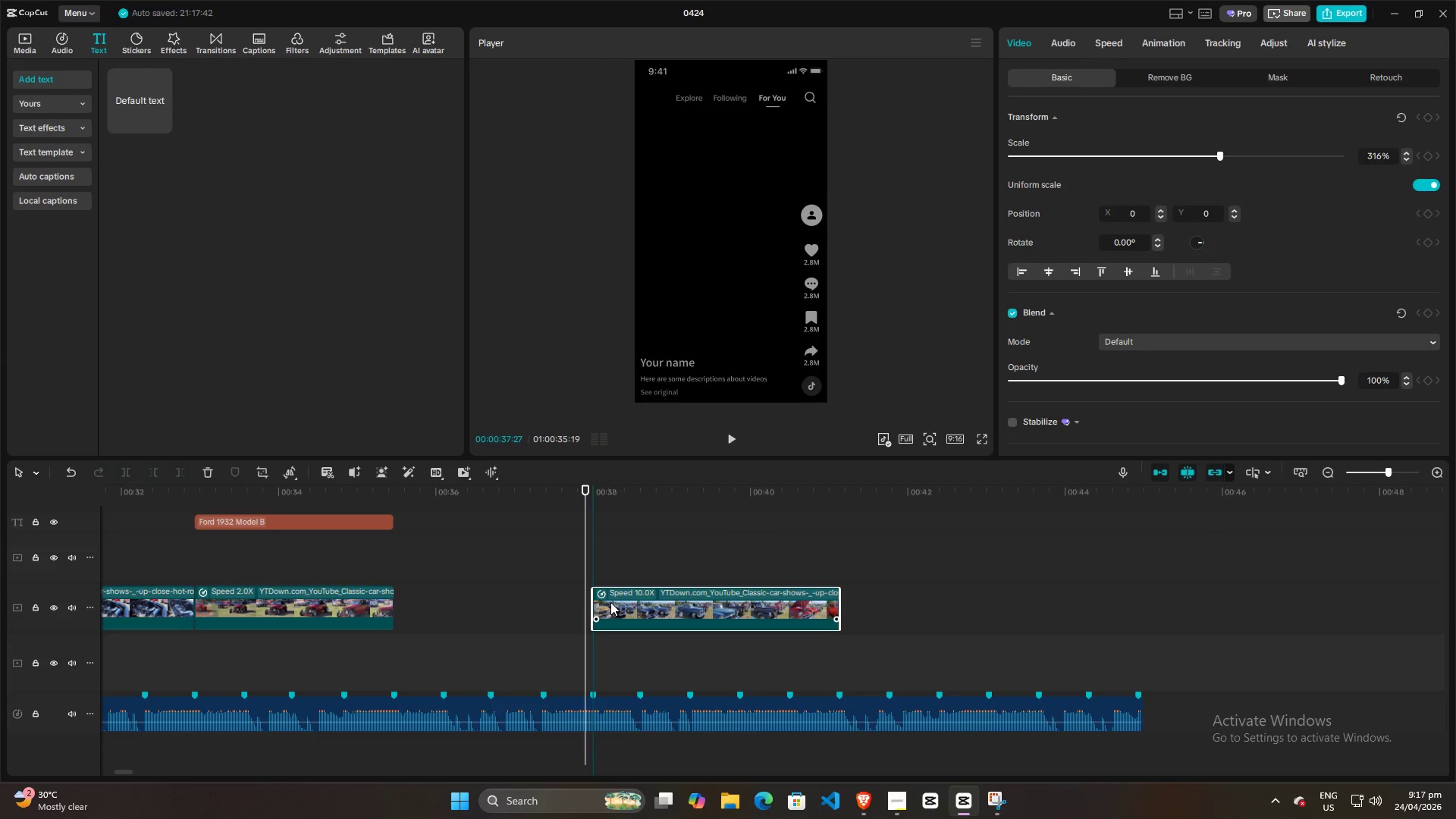 
left_click([538, 601])
 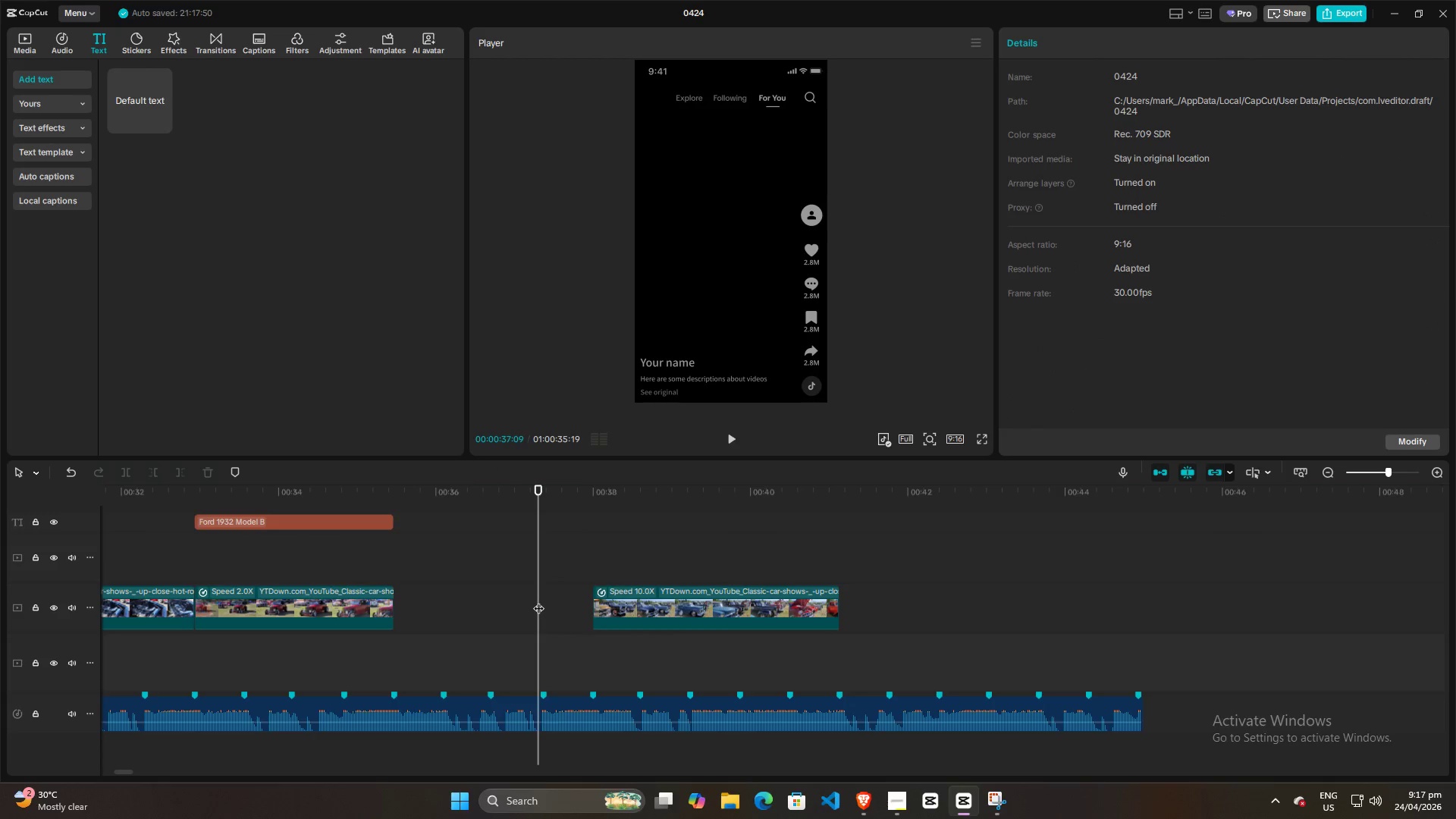 
key(Space)
 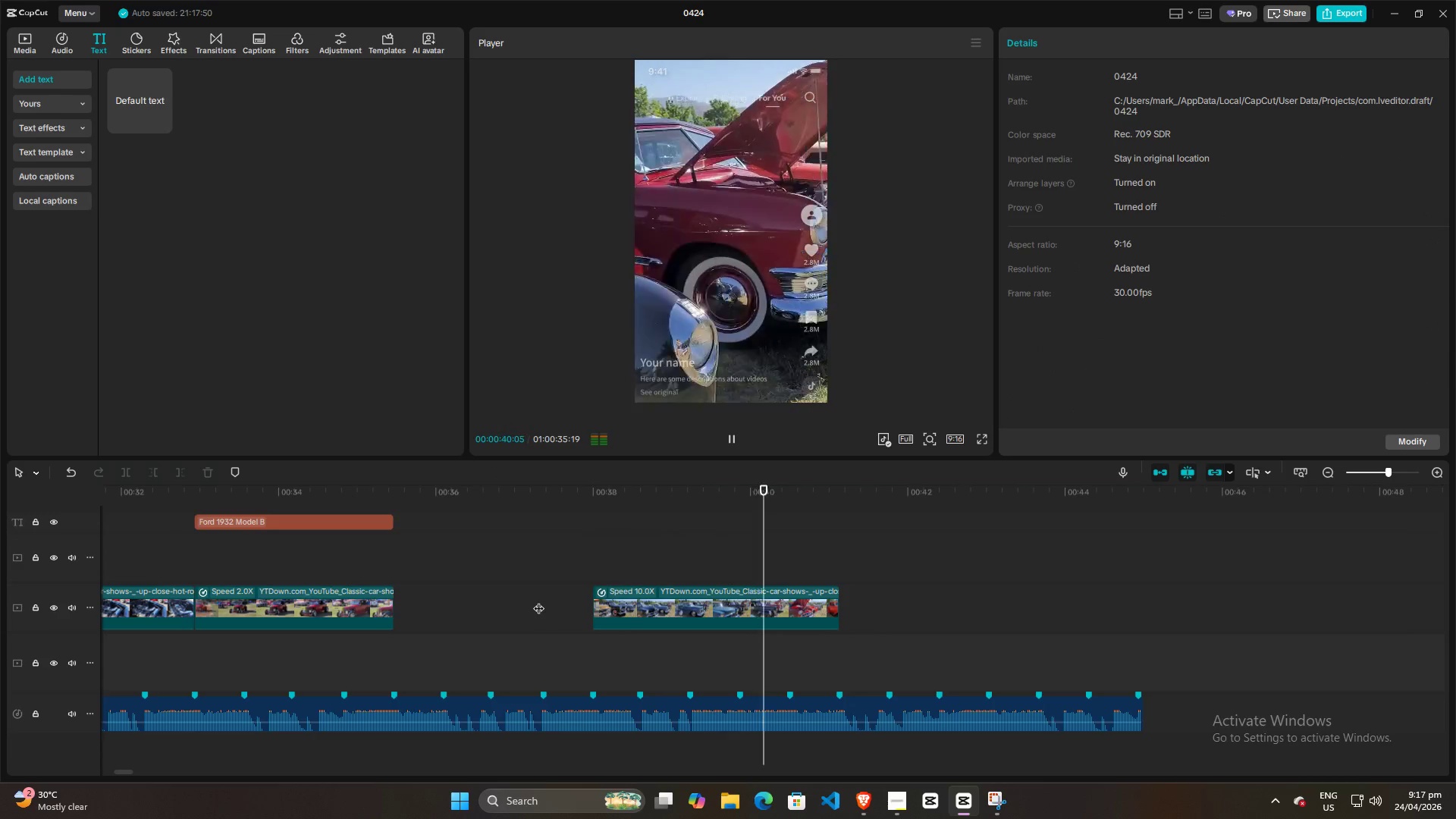 
key(Space)
 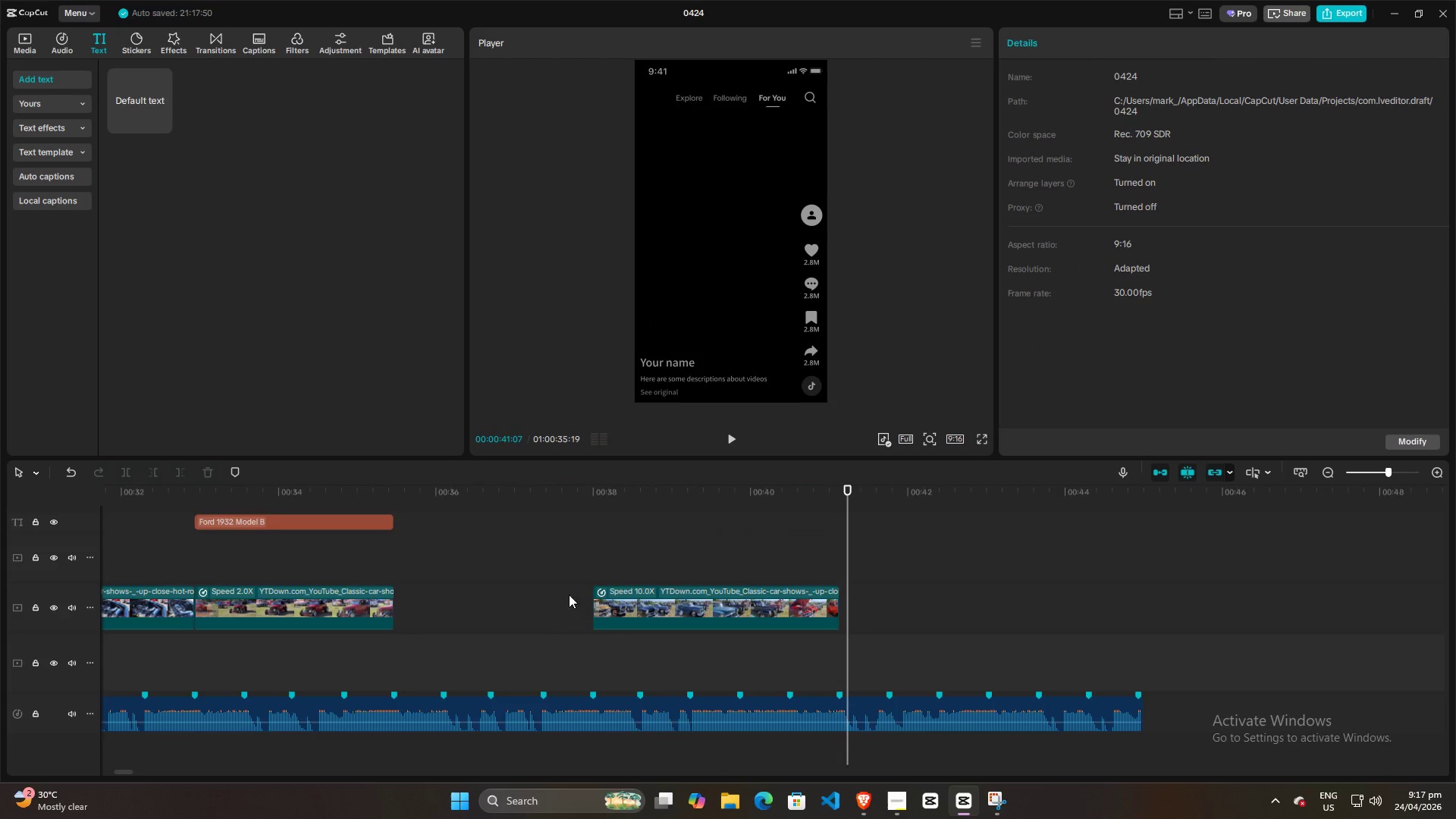 
left_click([696, 541])
 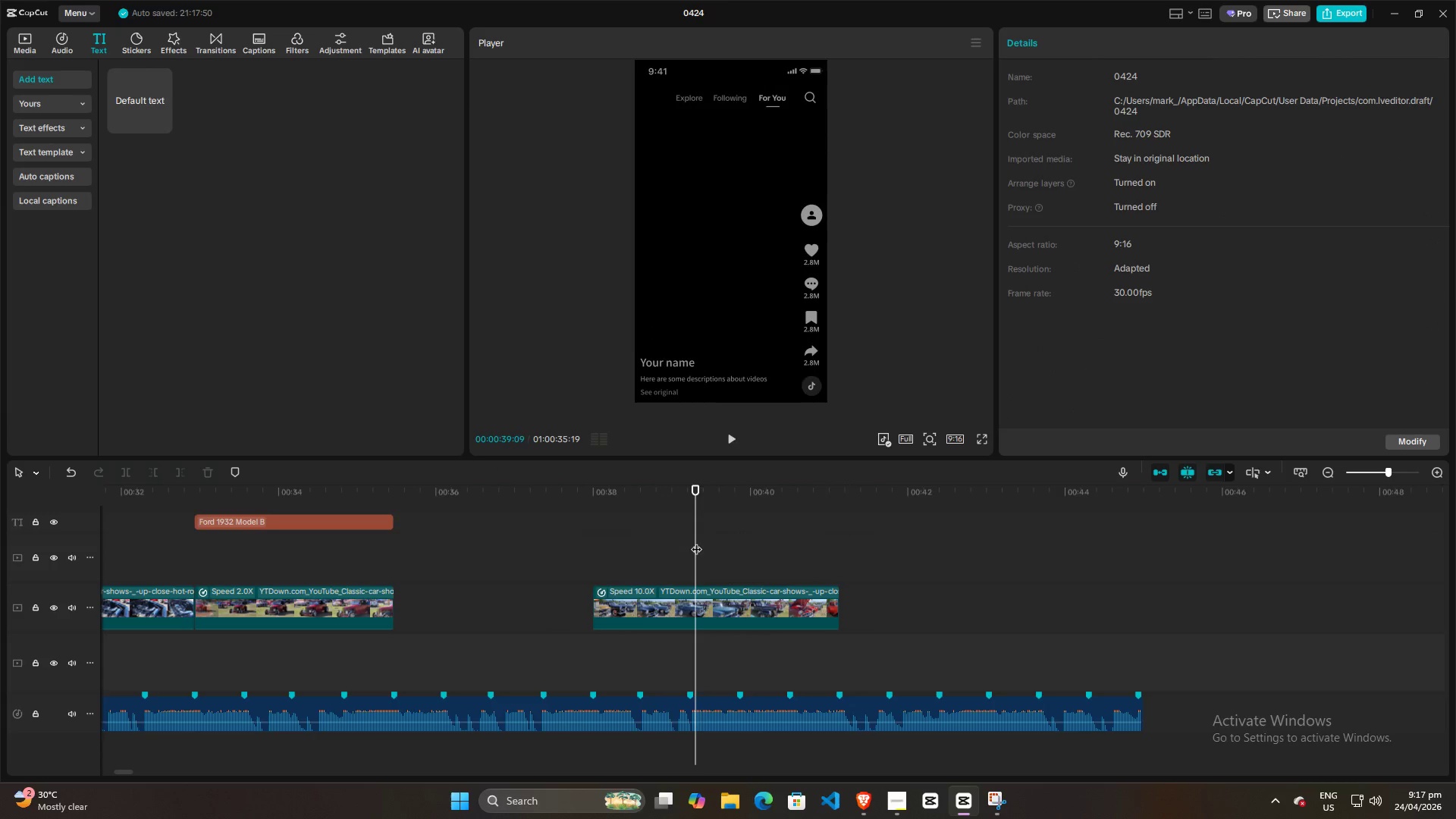 
key(Space)
 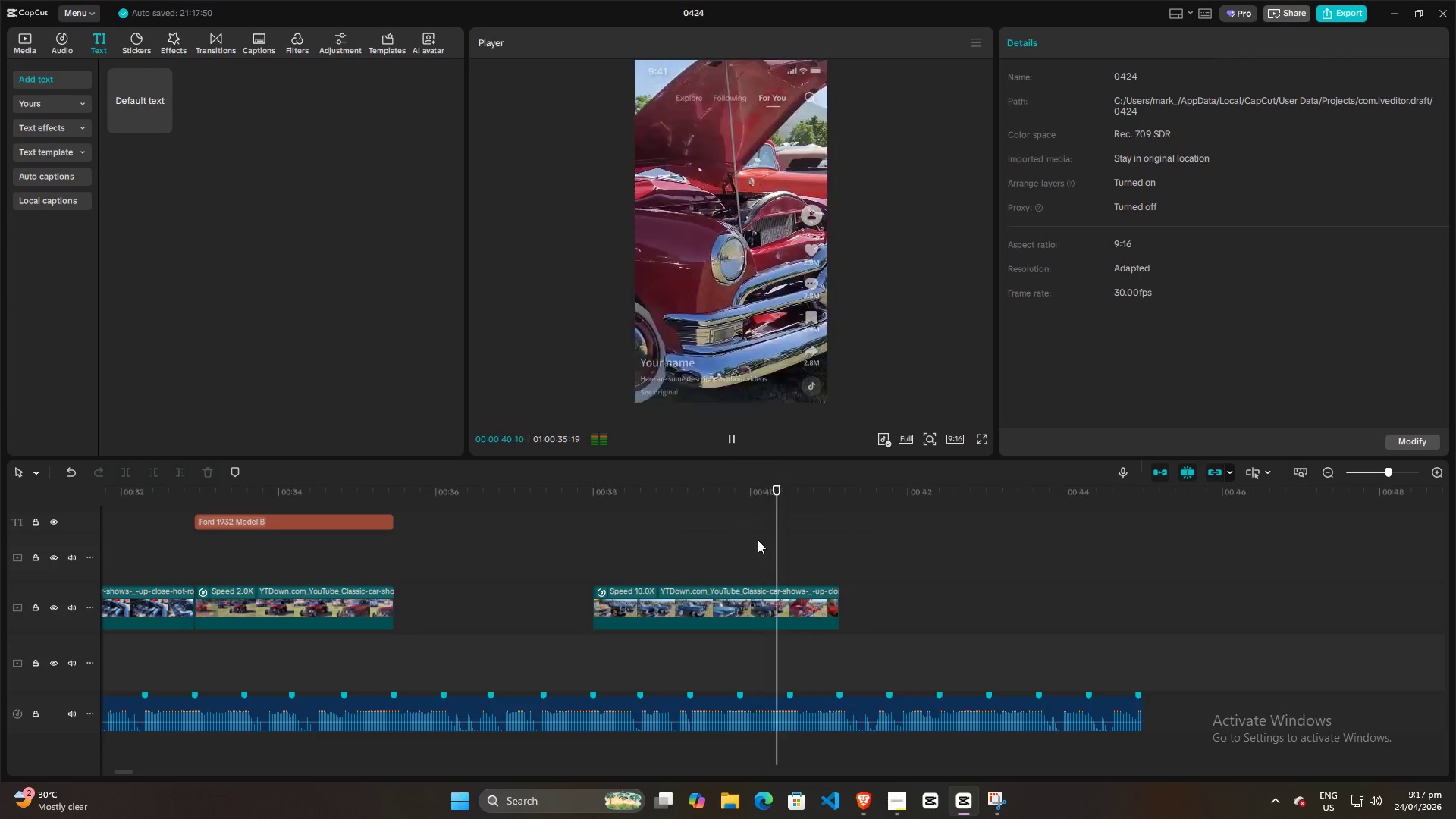 
key(Space)
 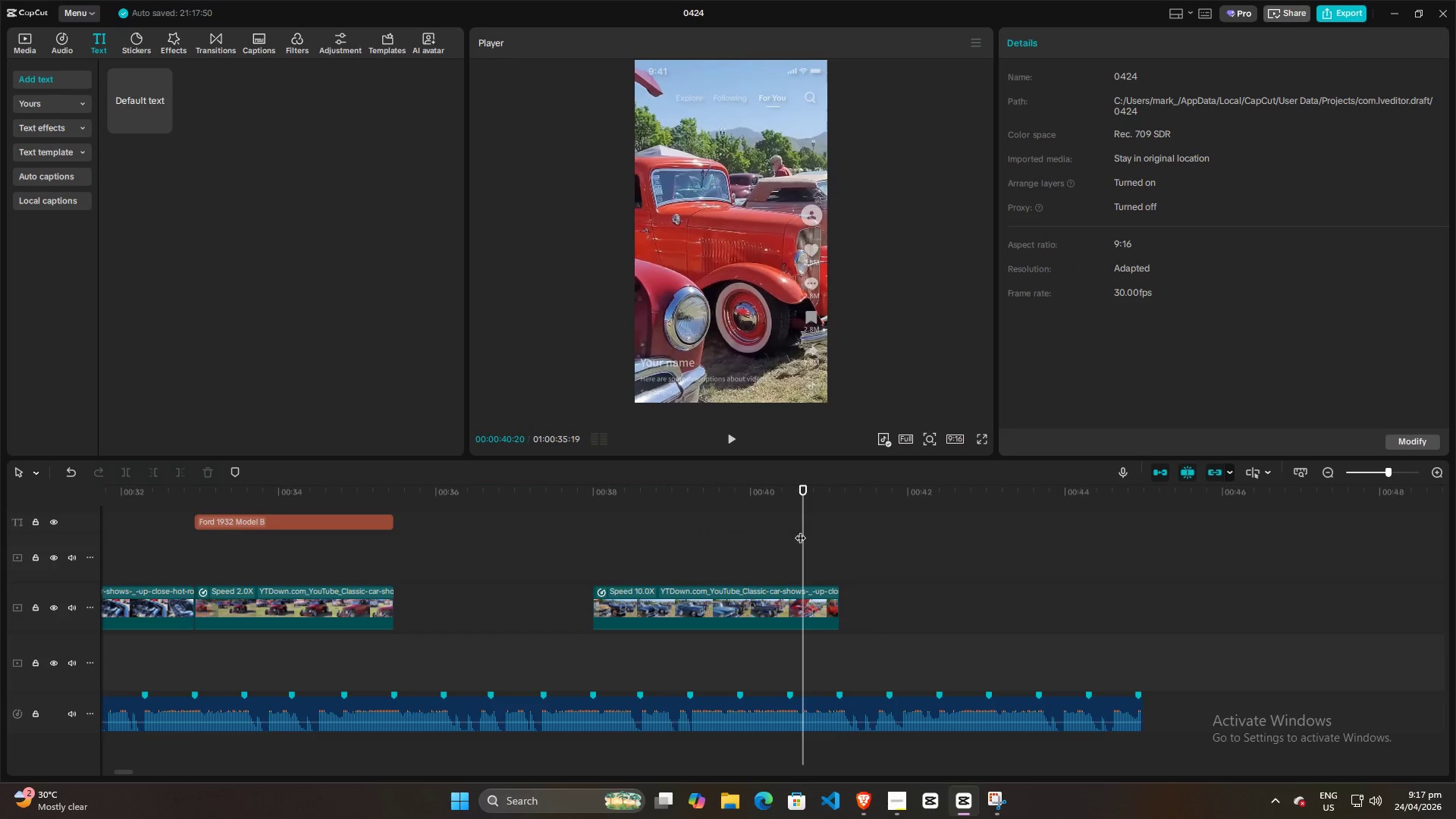 
left_click_drag(start_coordinate=[802, 529], to_coordinate=[791, 529])
 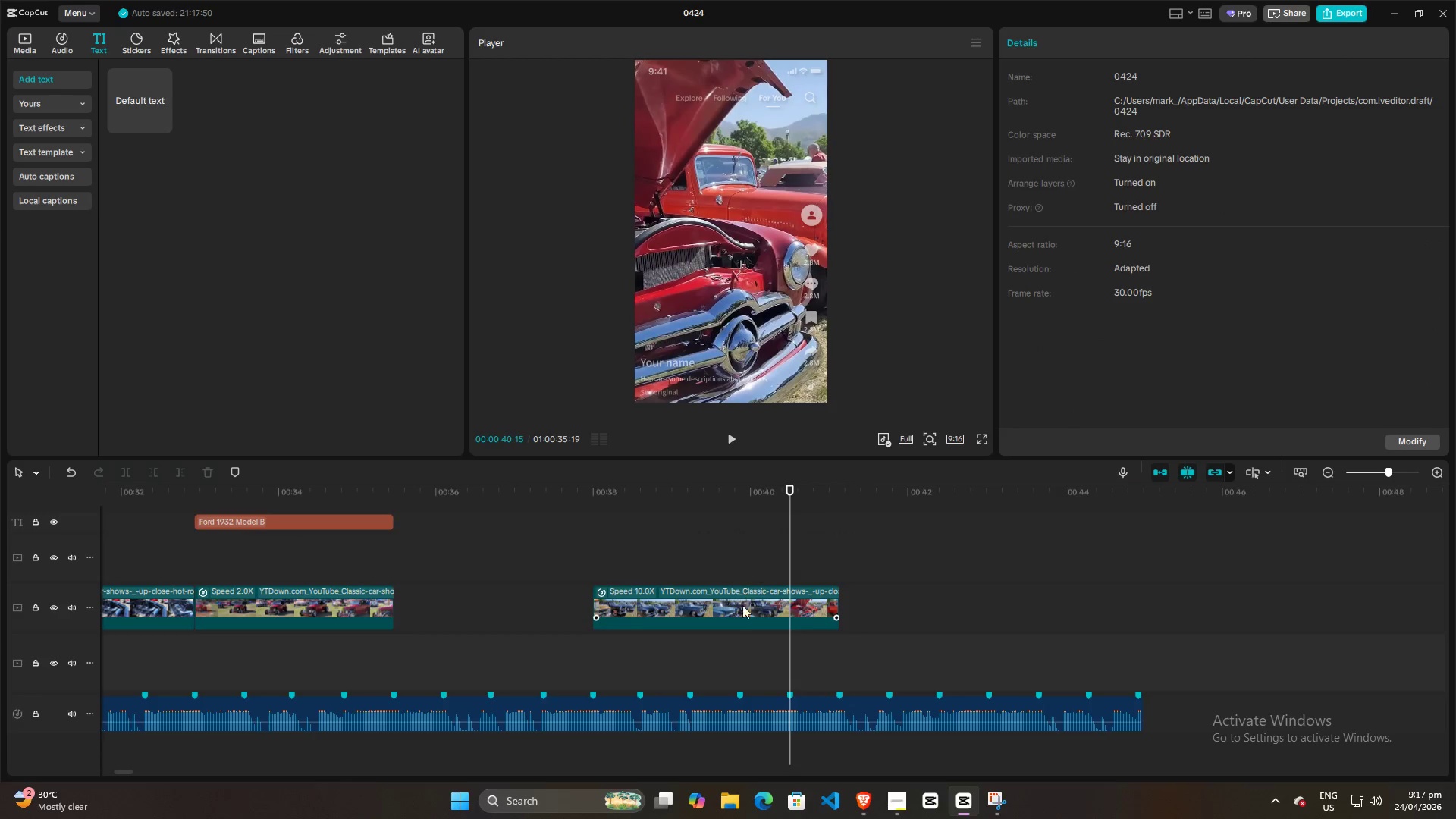 
left_click([742, 613])
 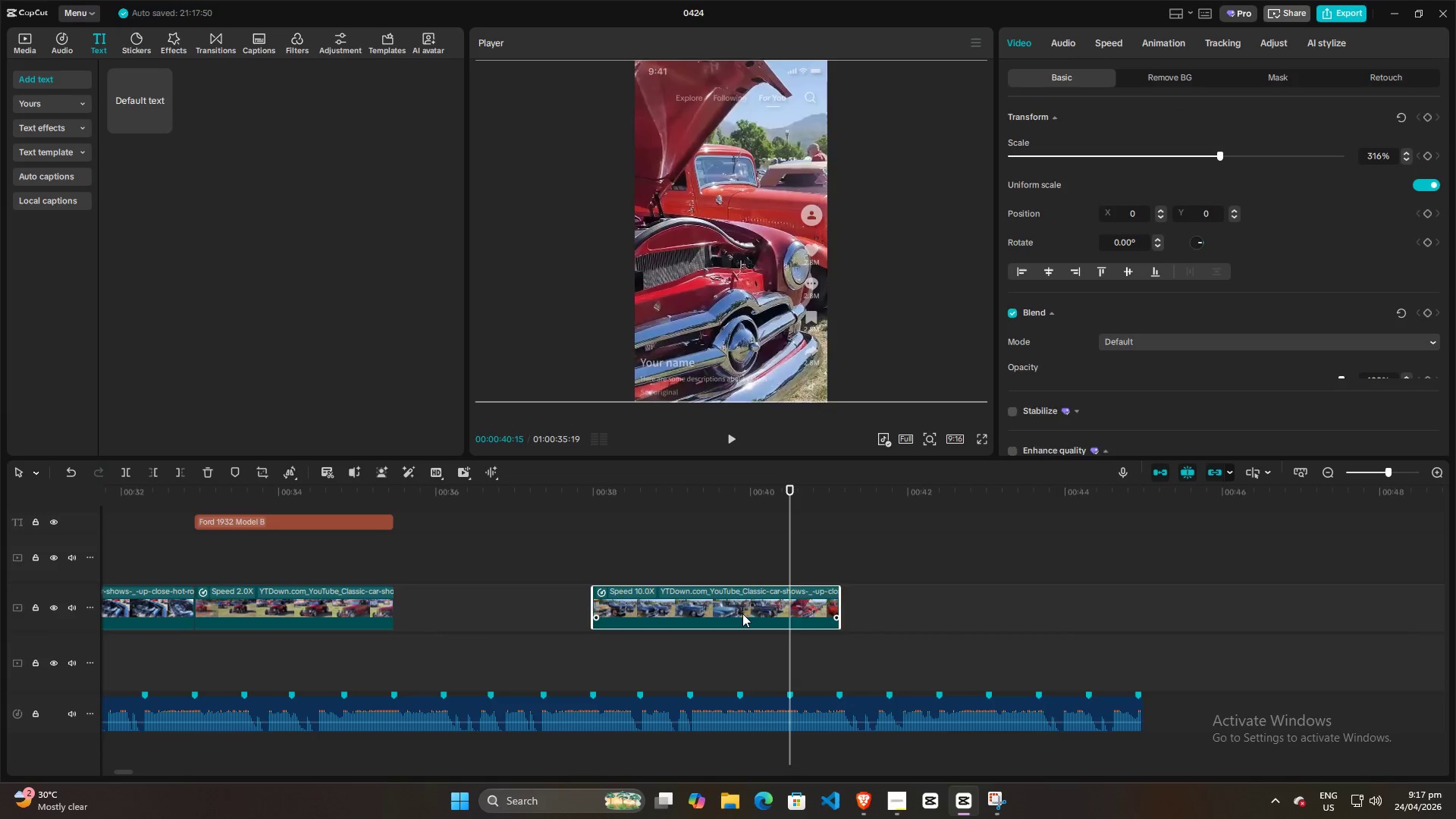 
key(W)
 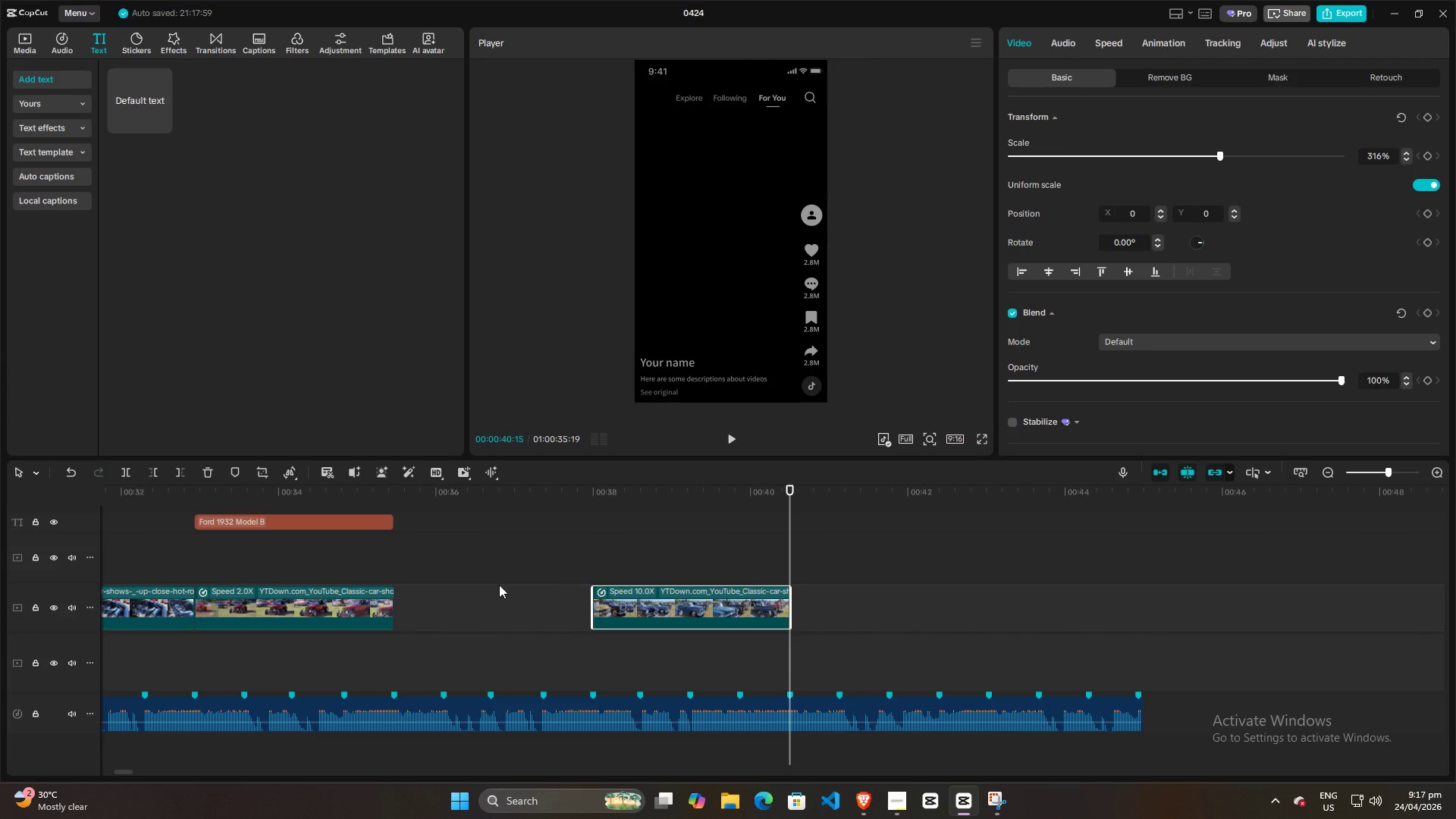 
left_click([498, 585])
 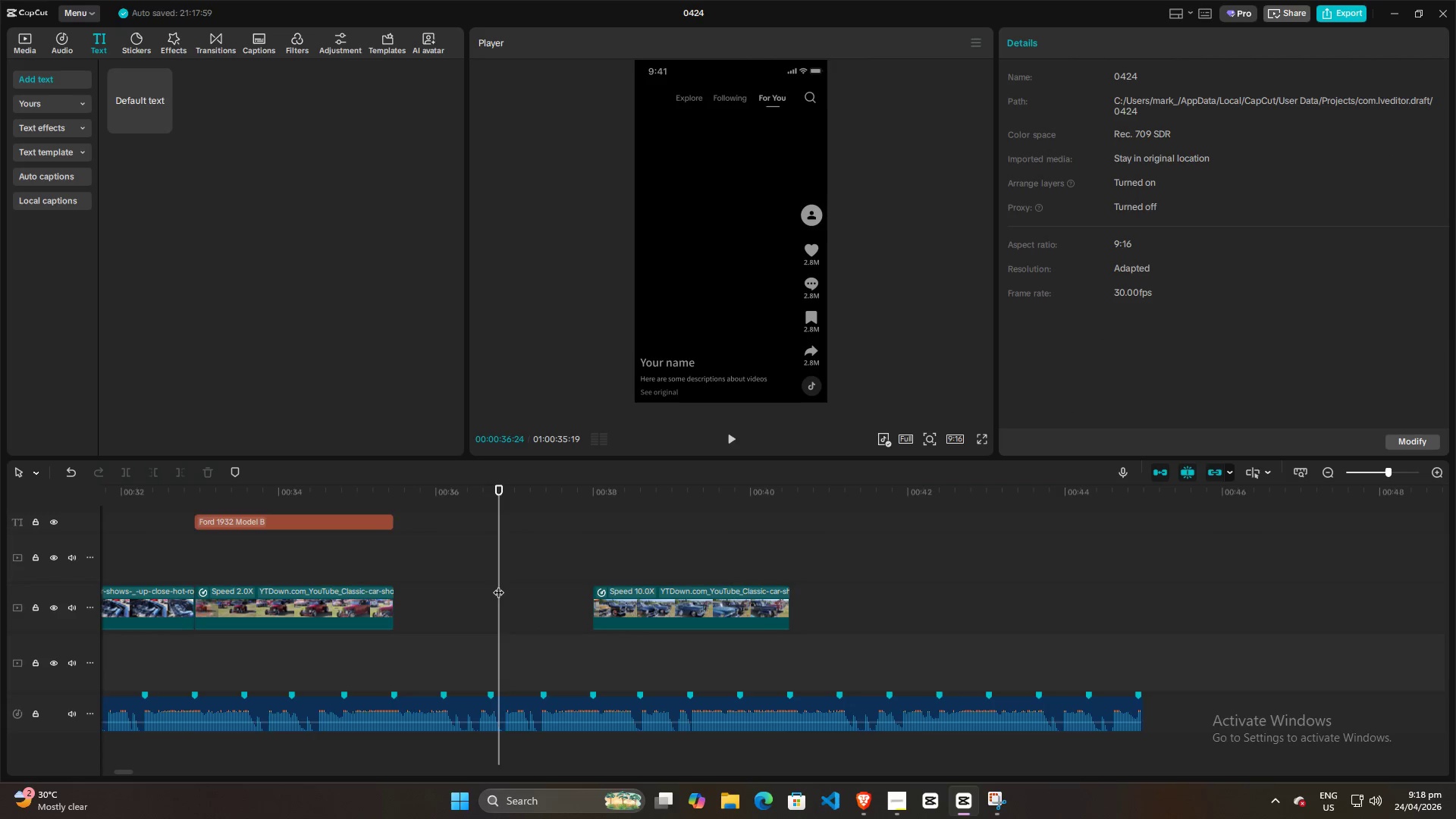 
key(Space)
 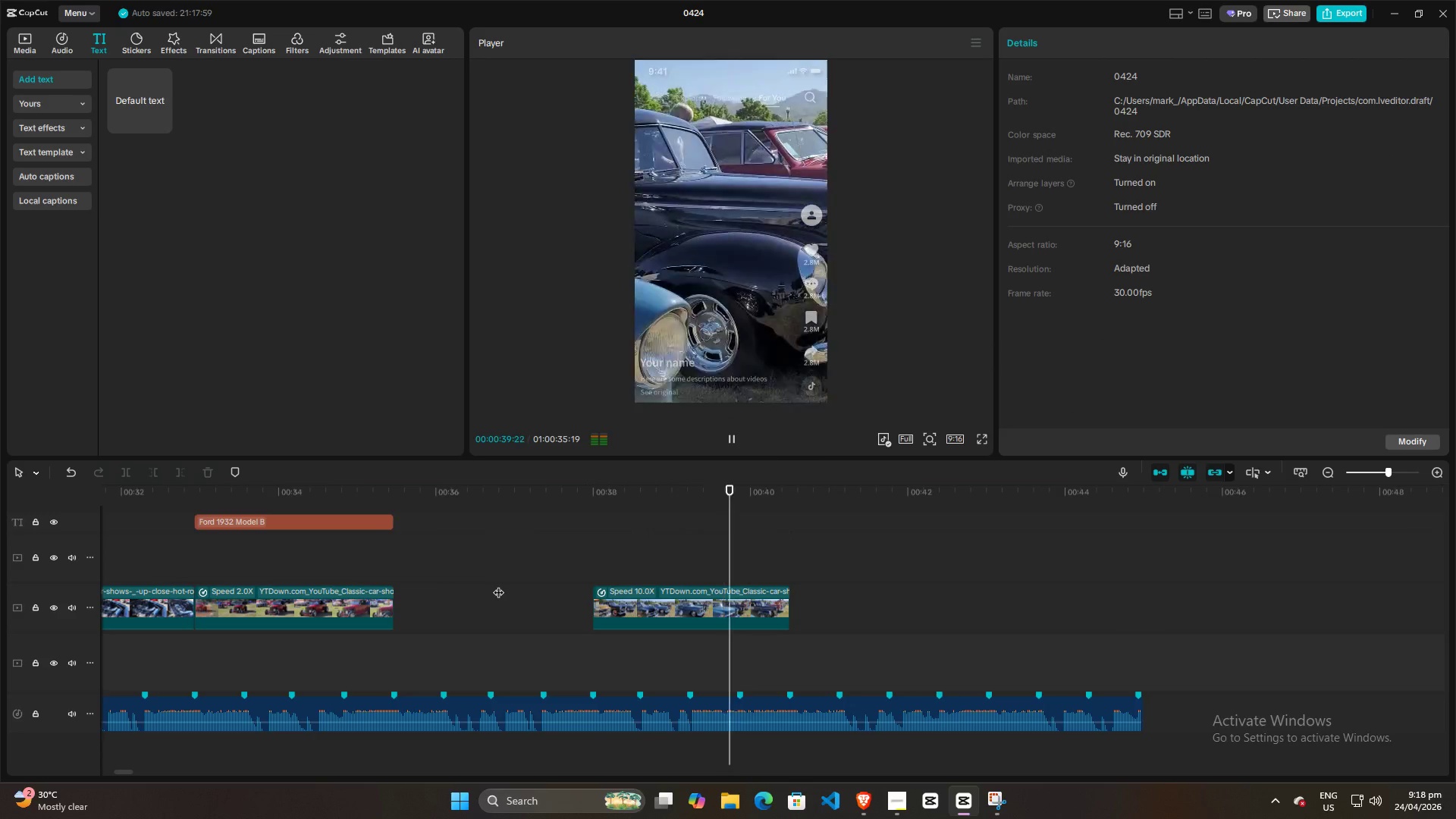 
key(Space)
 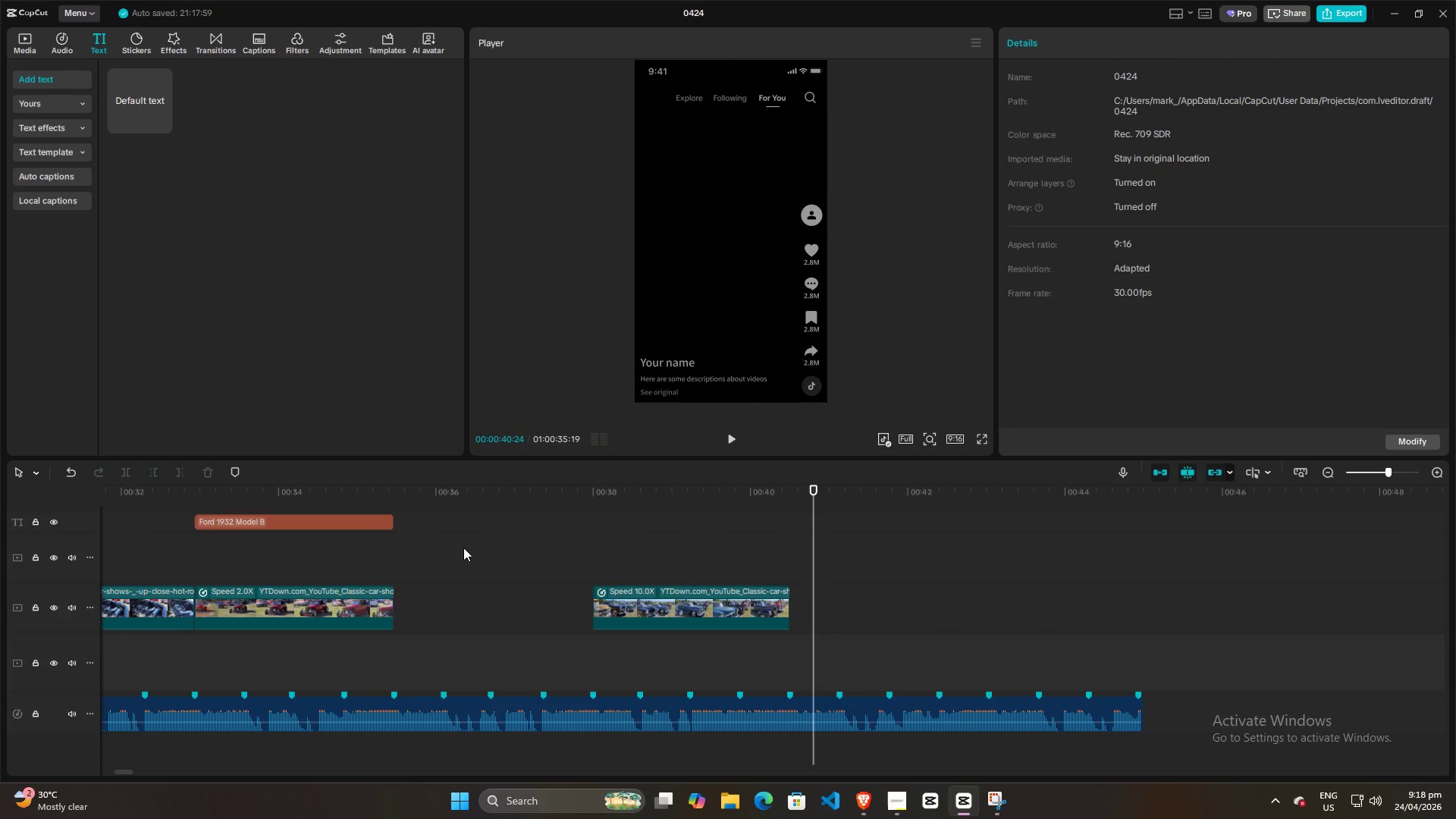 
left_click([463, 548])
 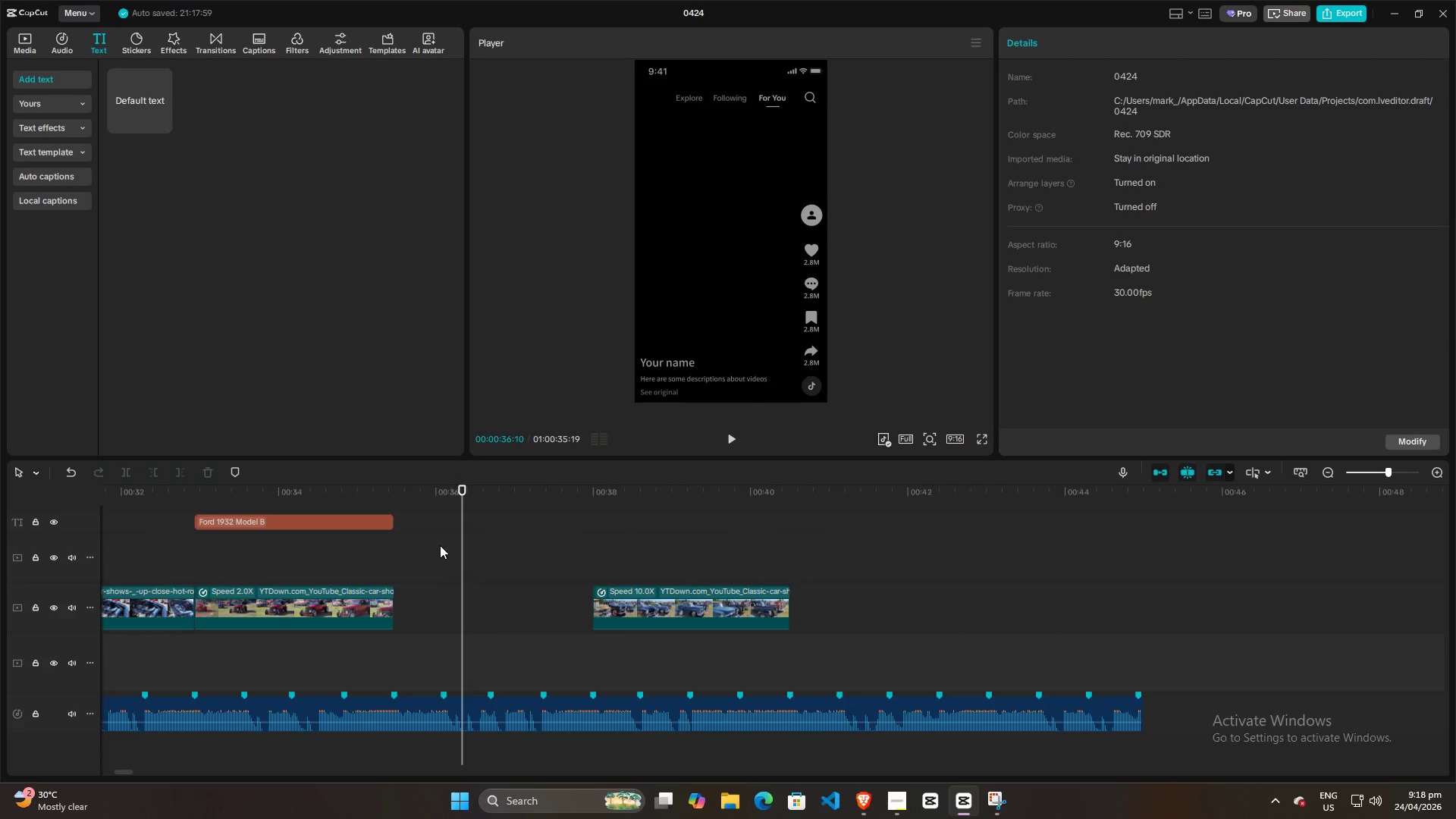 
left_click([345, 576])
 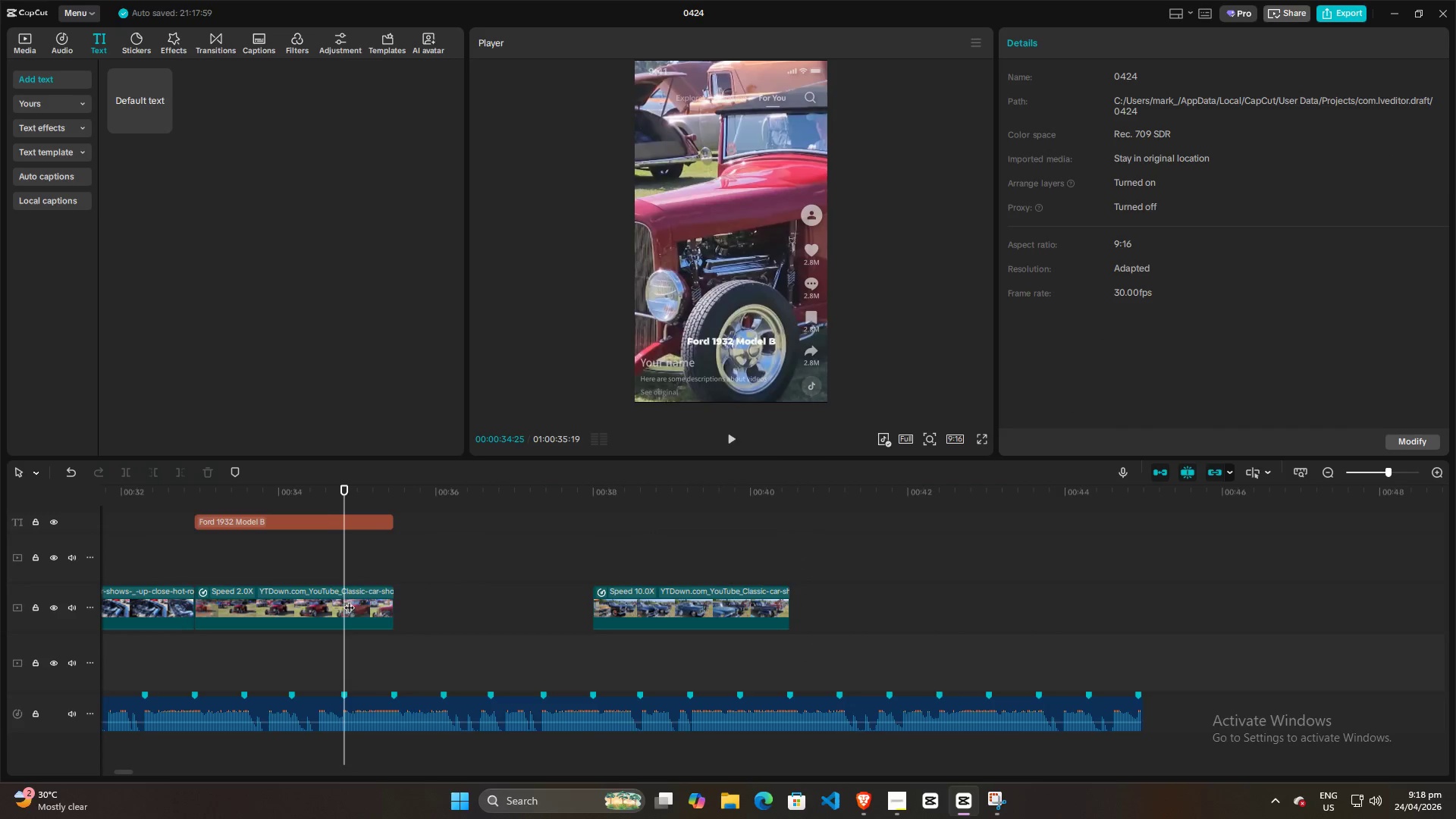 
key(Space)
 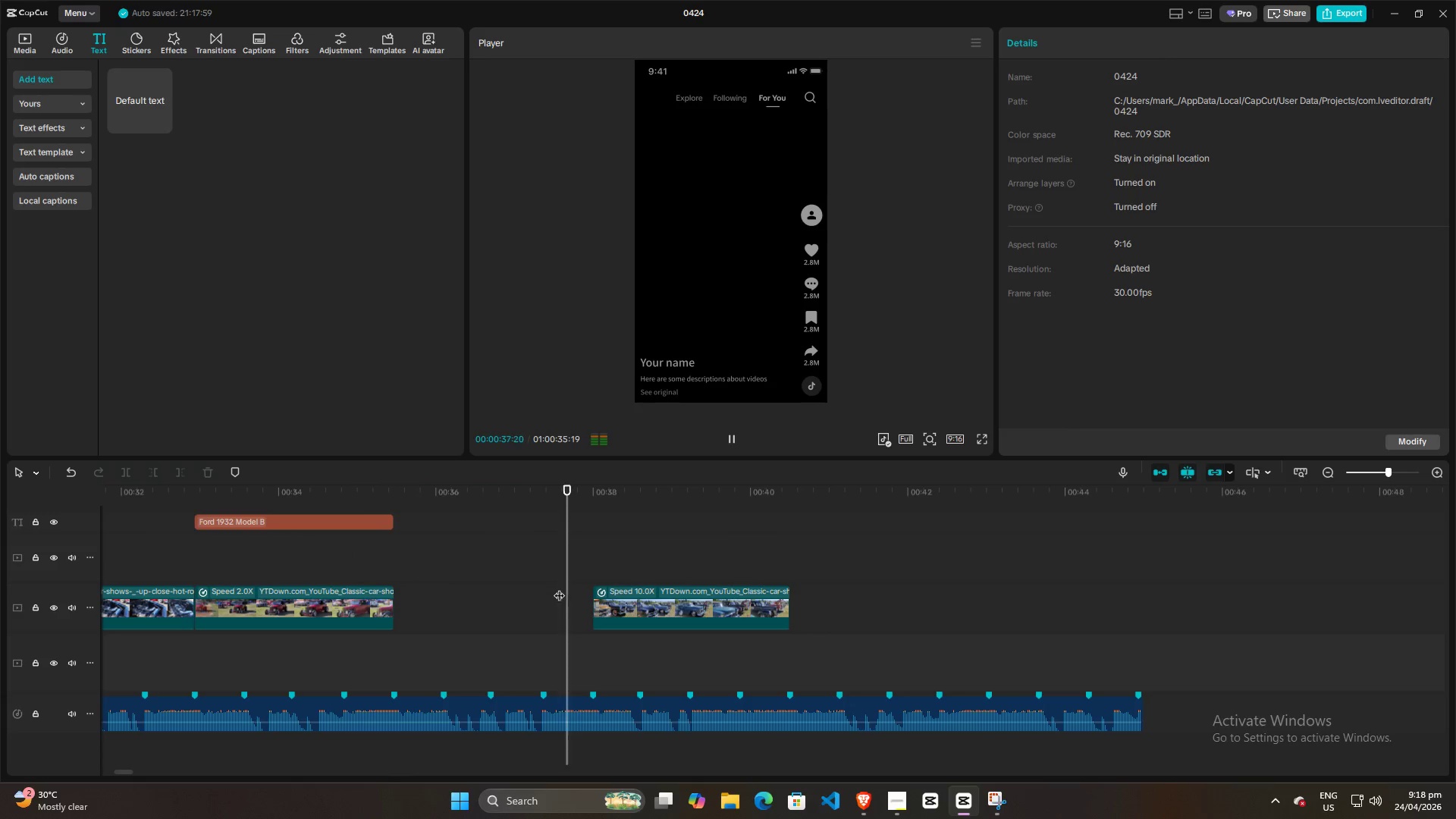 
key(Space)
 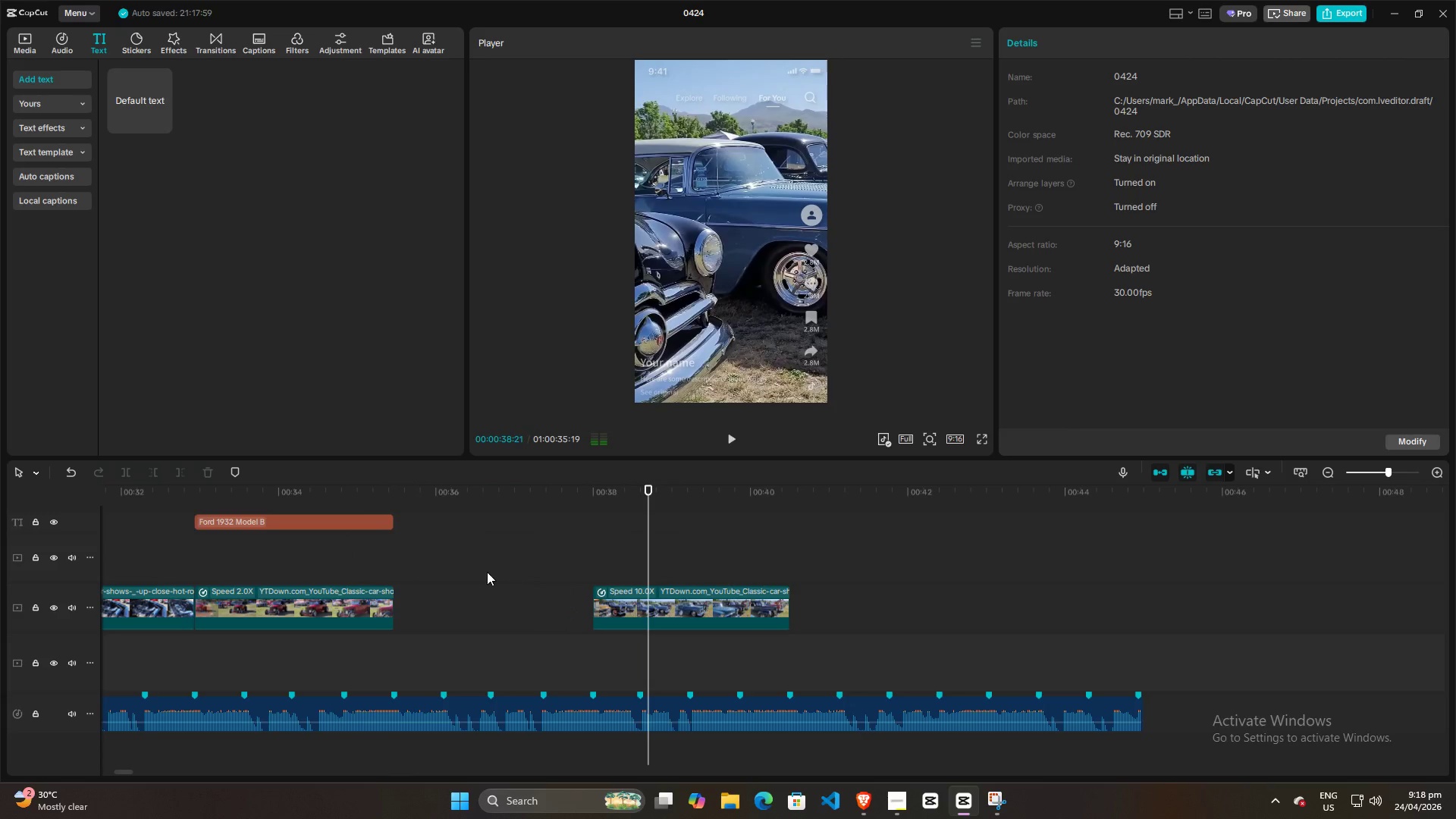 
left_click([483, 572])
 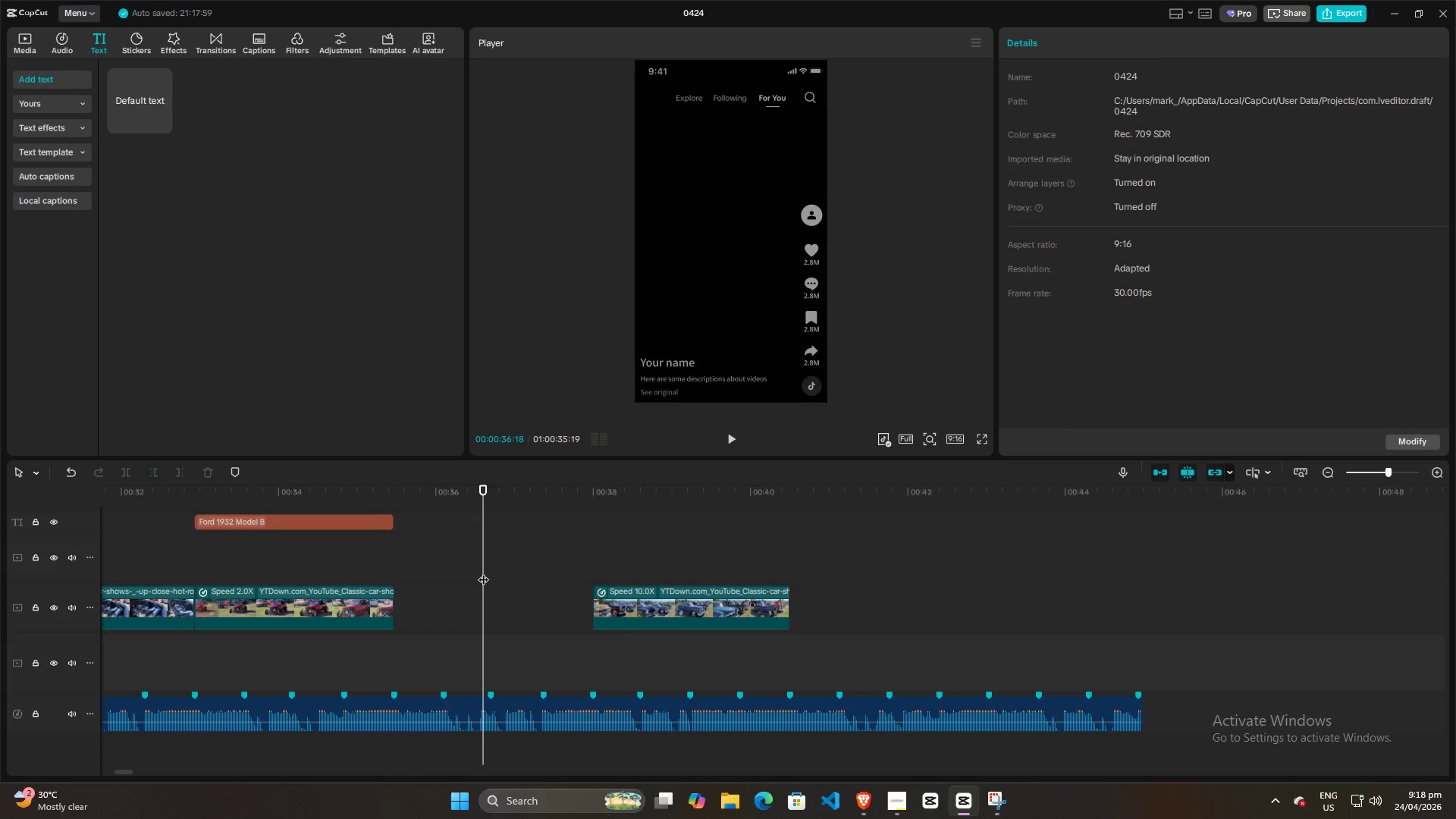 
key(Space)
 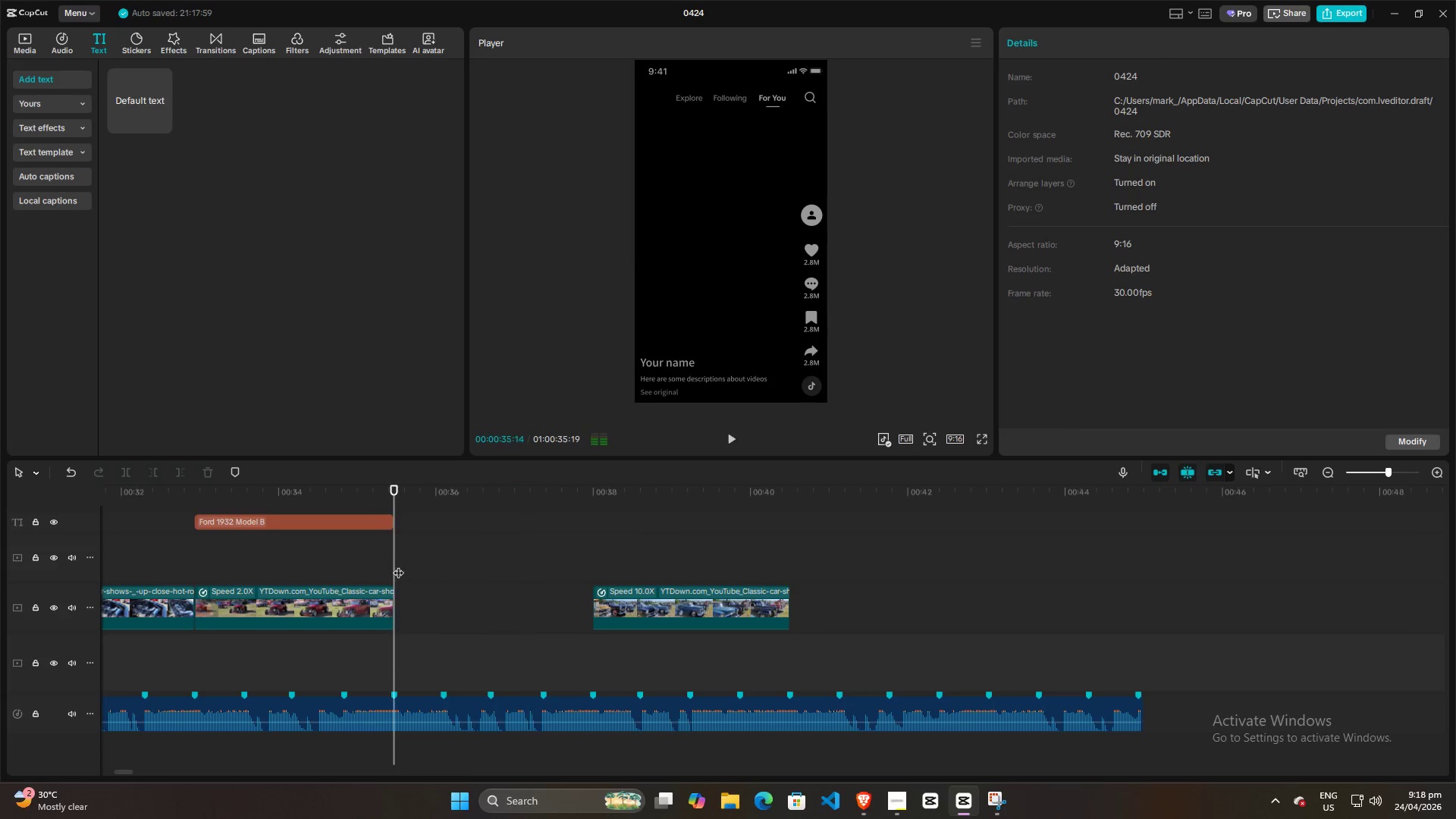 
double_click([387, 559])
 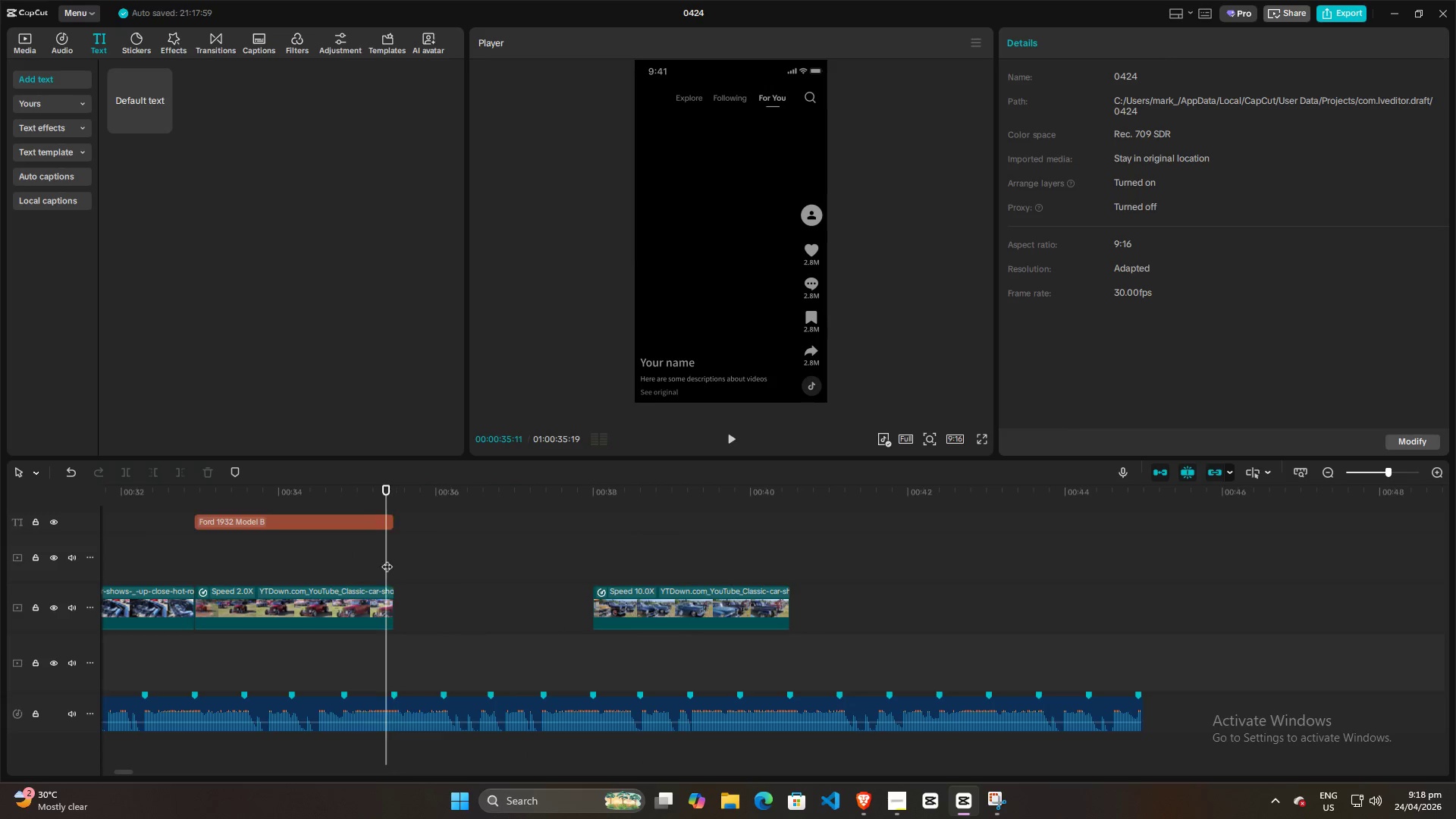 
key(Space)
 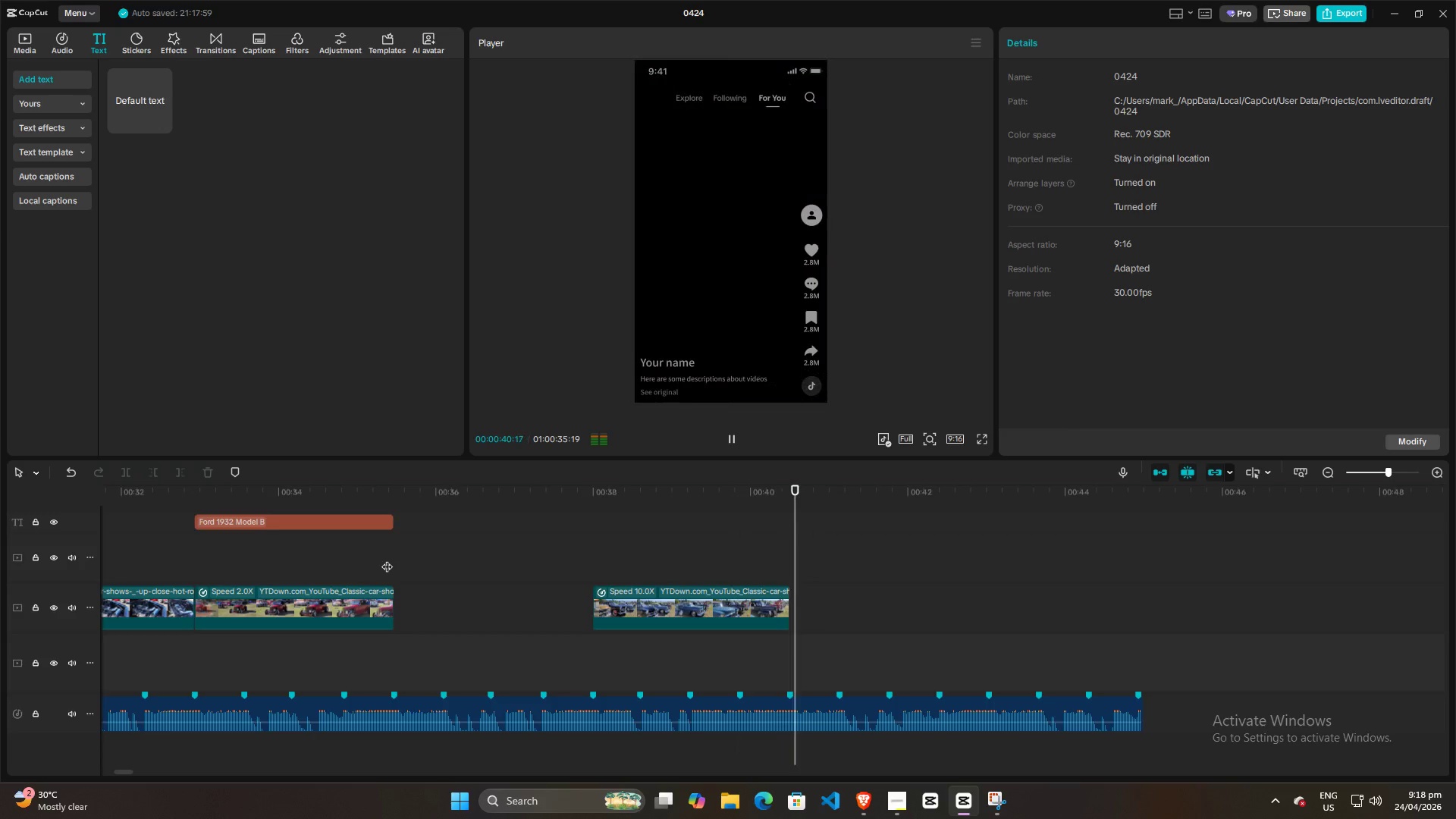 
wait(7.05)
 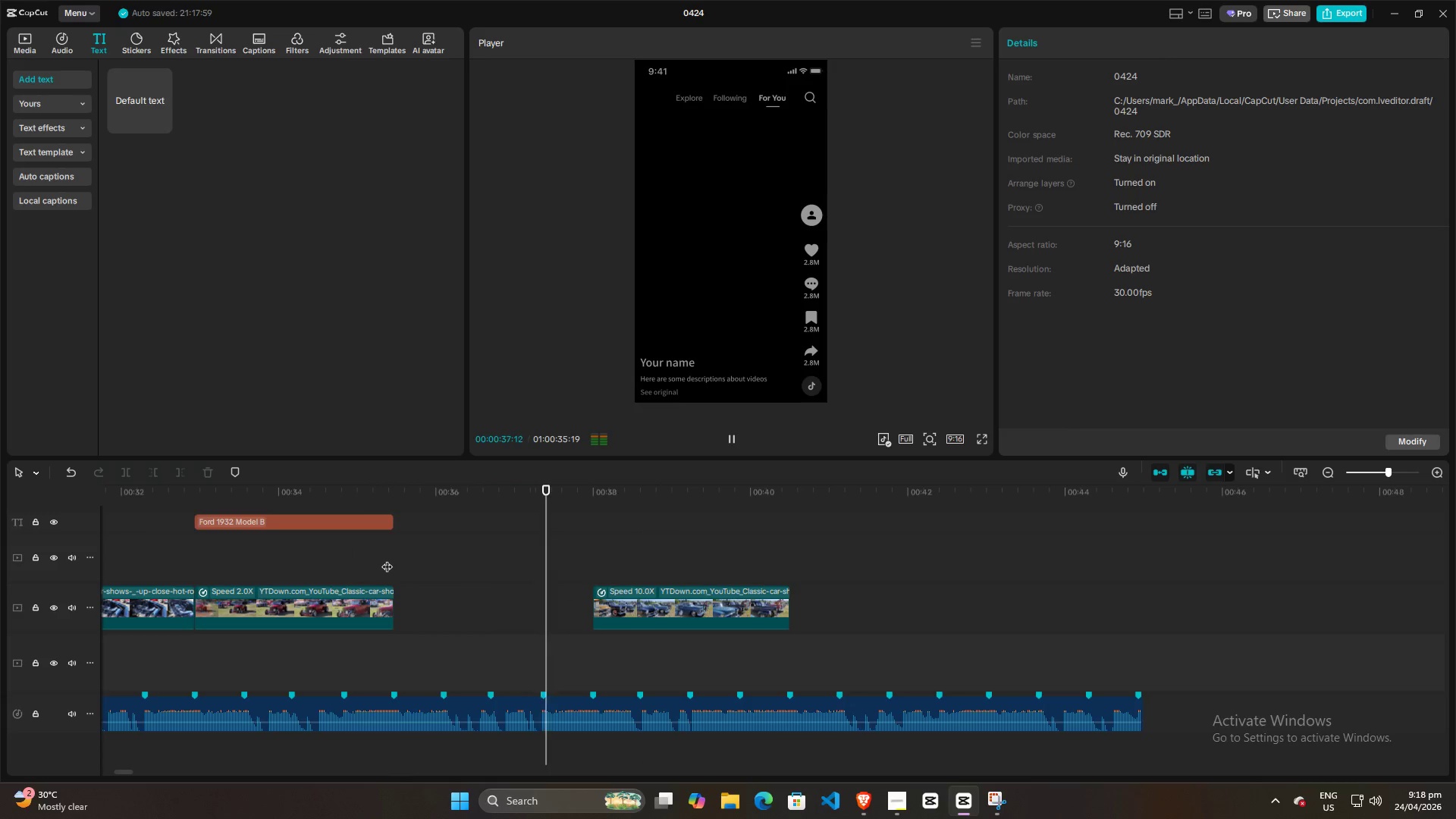 
key(Space)
 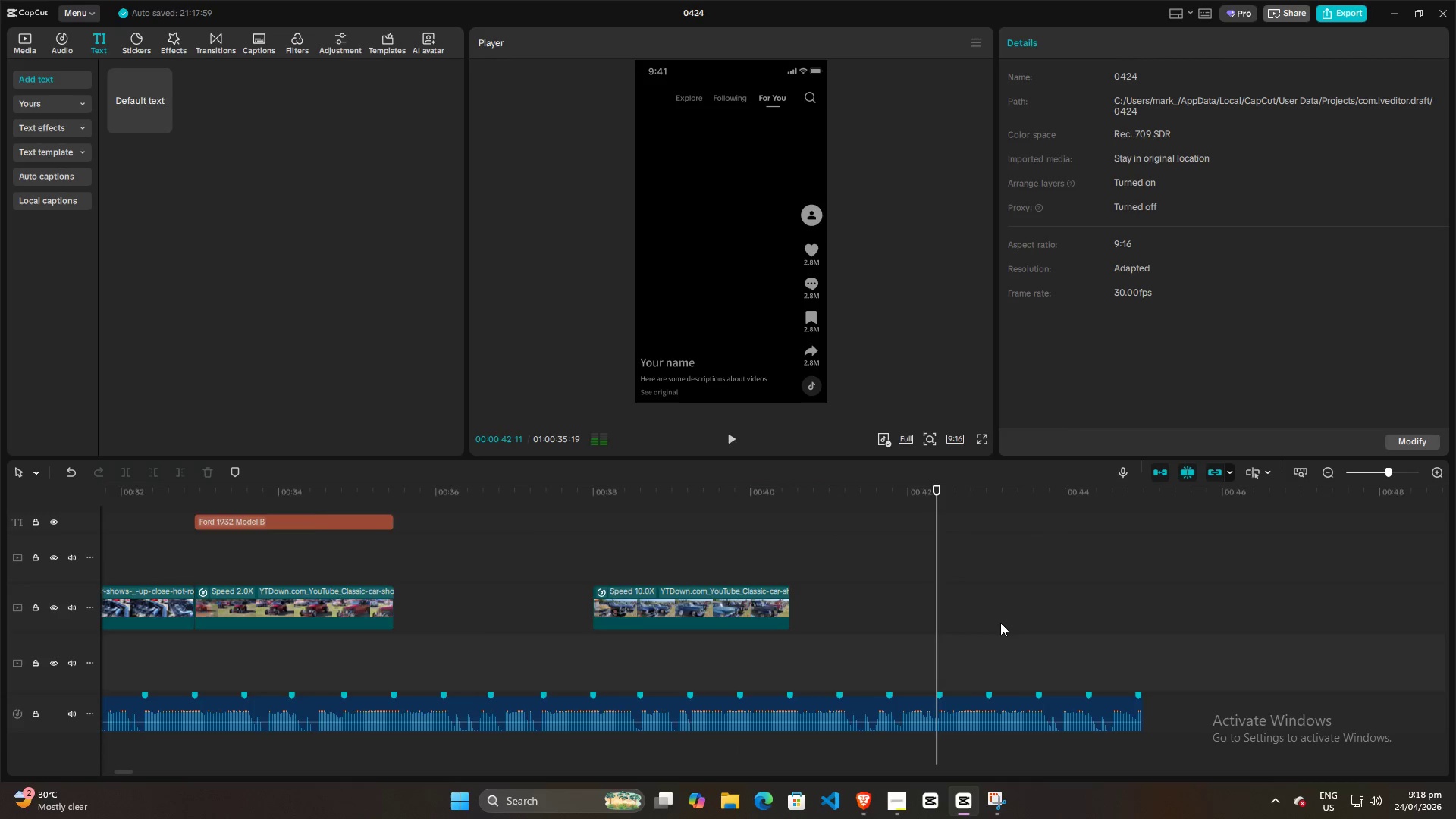 
hold_key(key=ControlLeft, duration=1.0)
 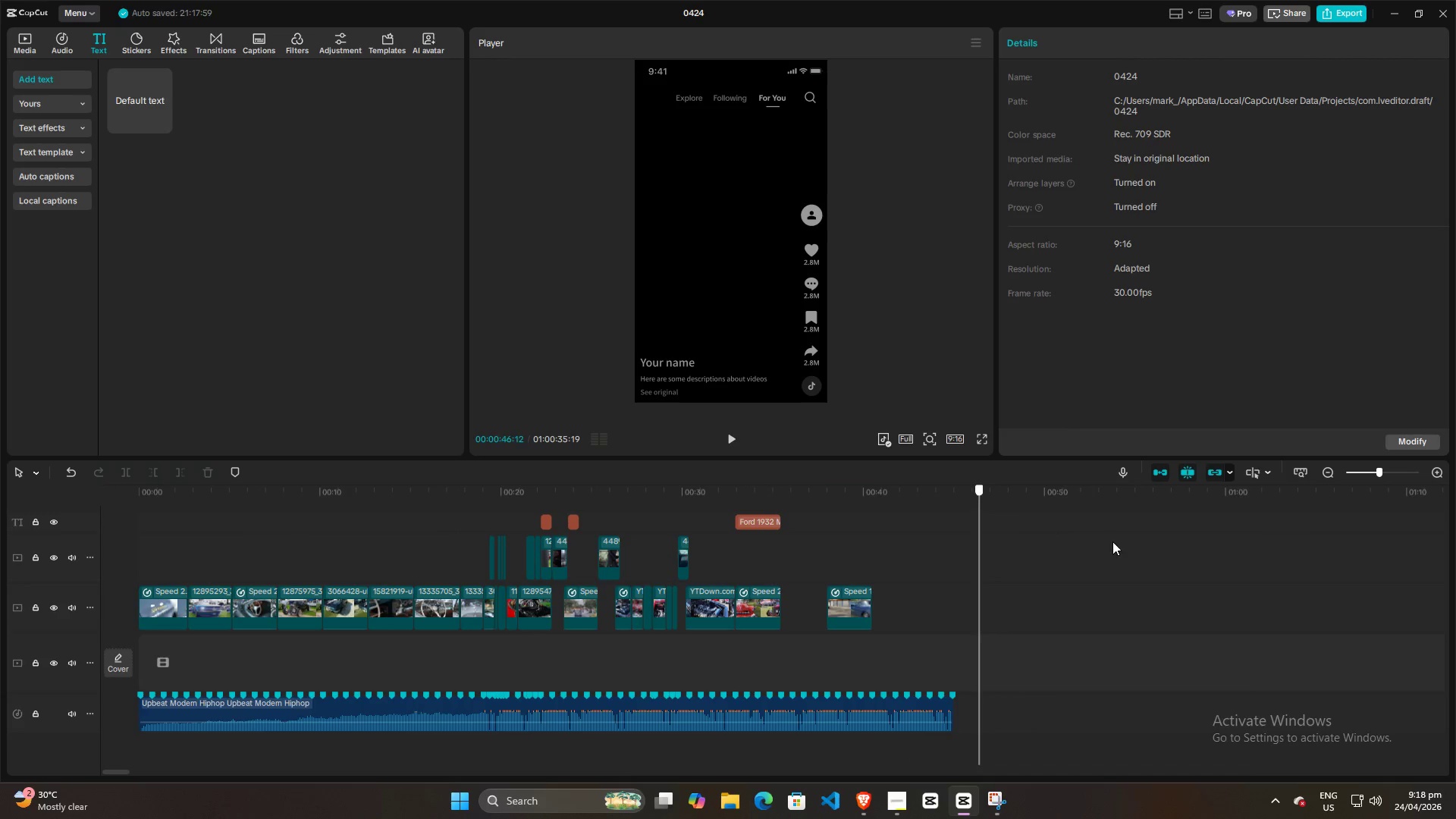 
left_click_drag(start_coordinate=[909, 535], to_coordinate=[1285, 573])
 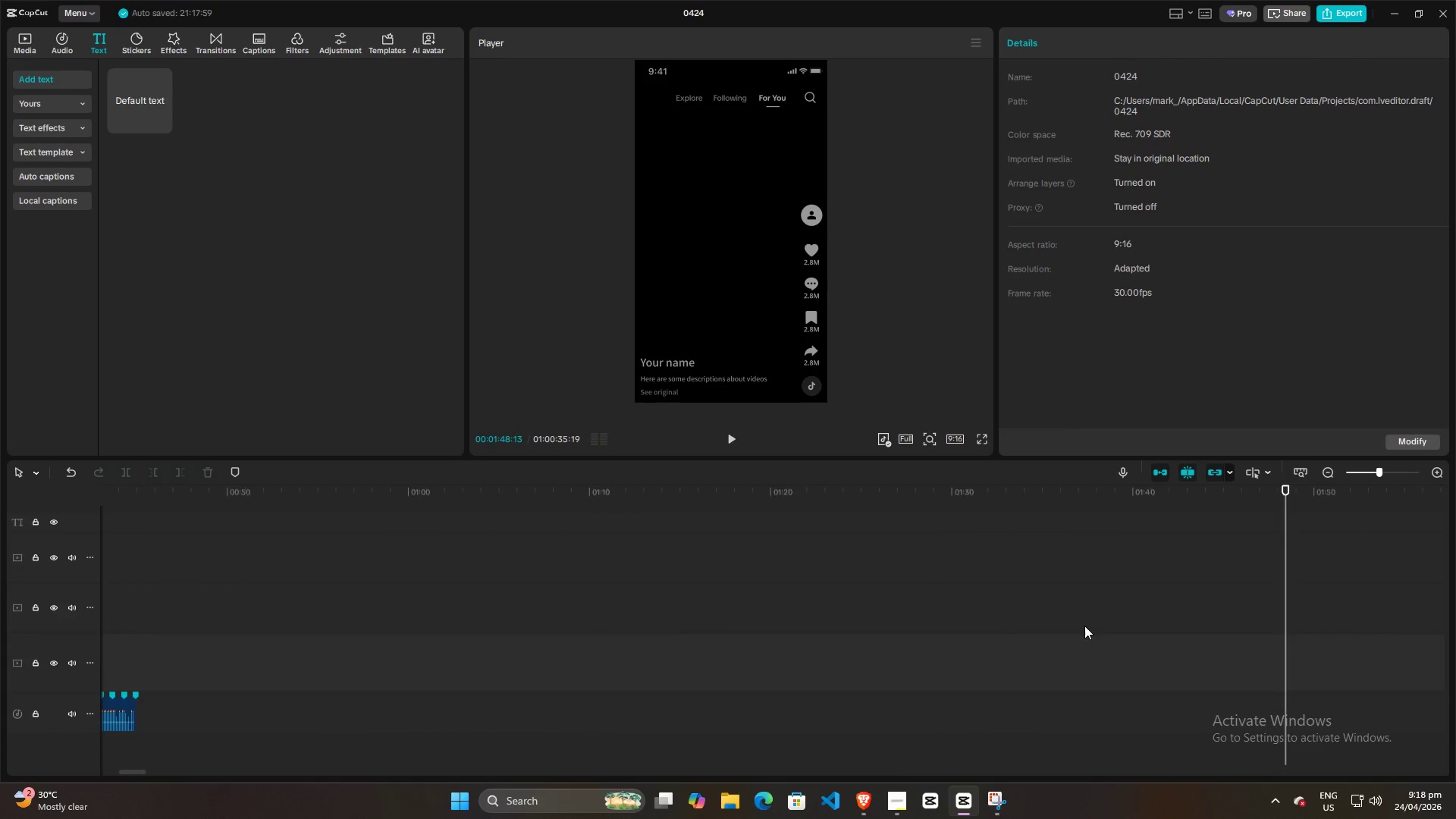 
scroll: coordinate [1043, 612], scroll_direction: down, amount: 14.0
 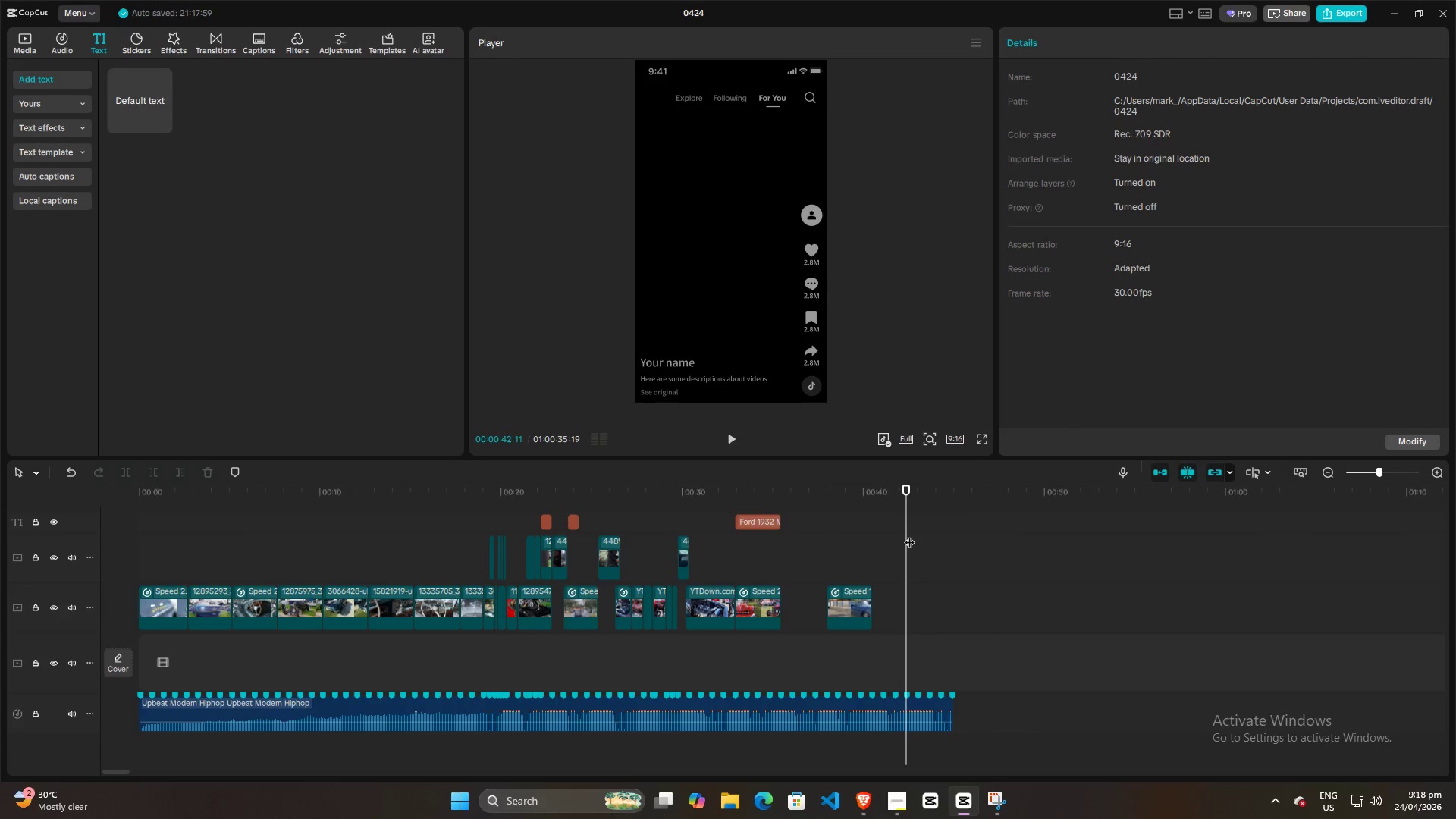 
hold_key(key=ControlLeft, duration=1.5)
 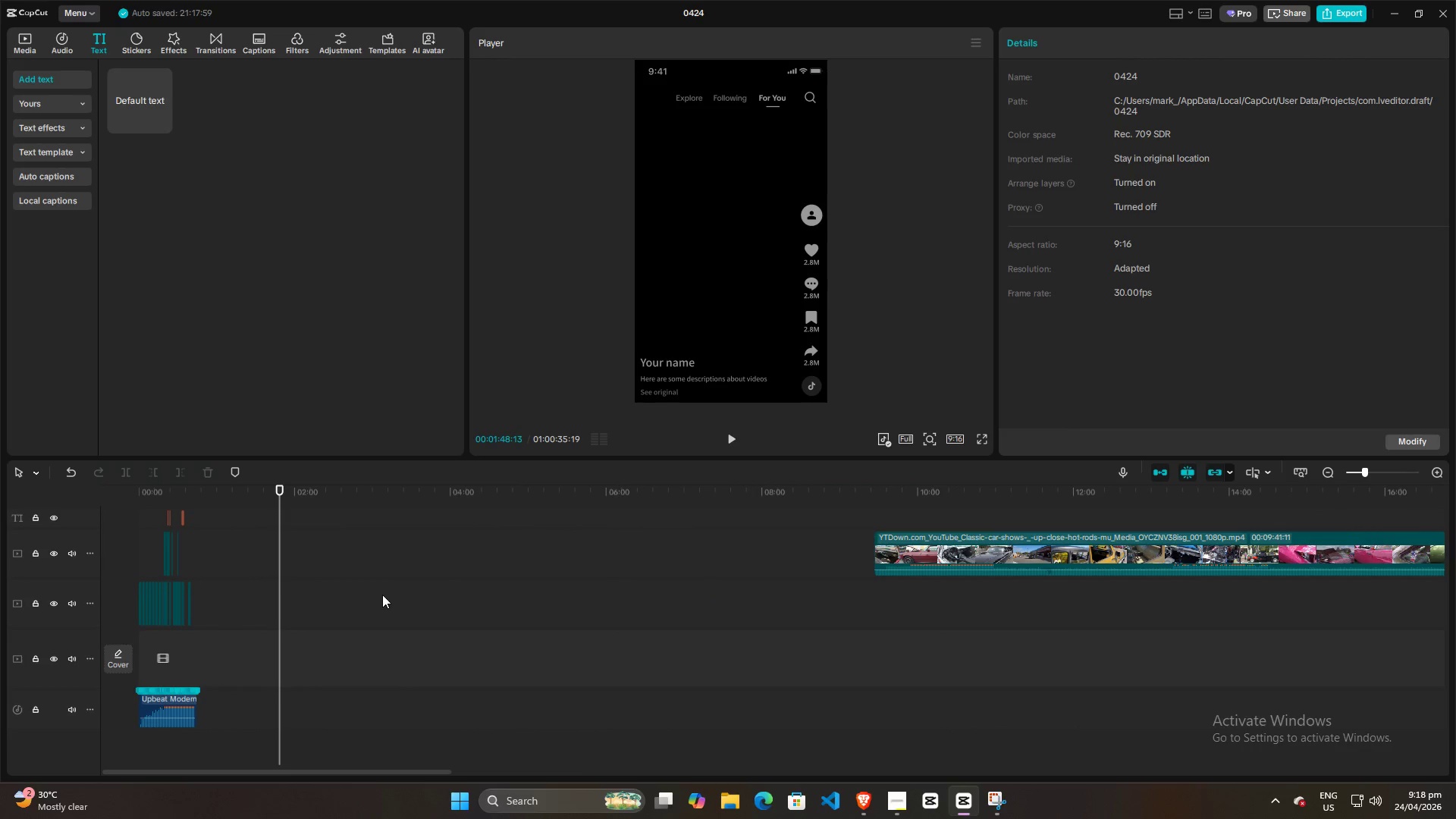 
hold_key(key=ControlLeft, duration=0.72)
 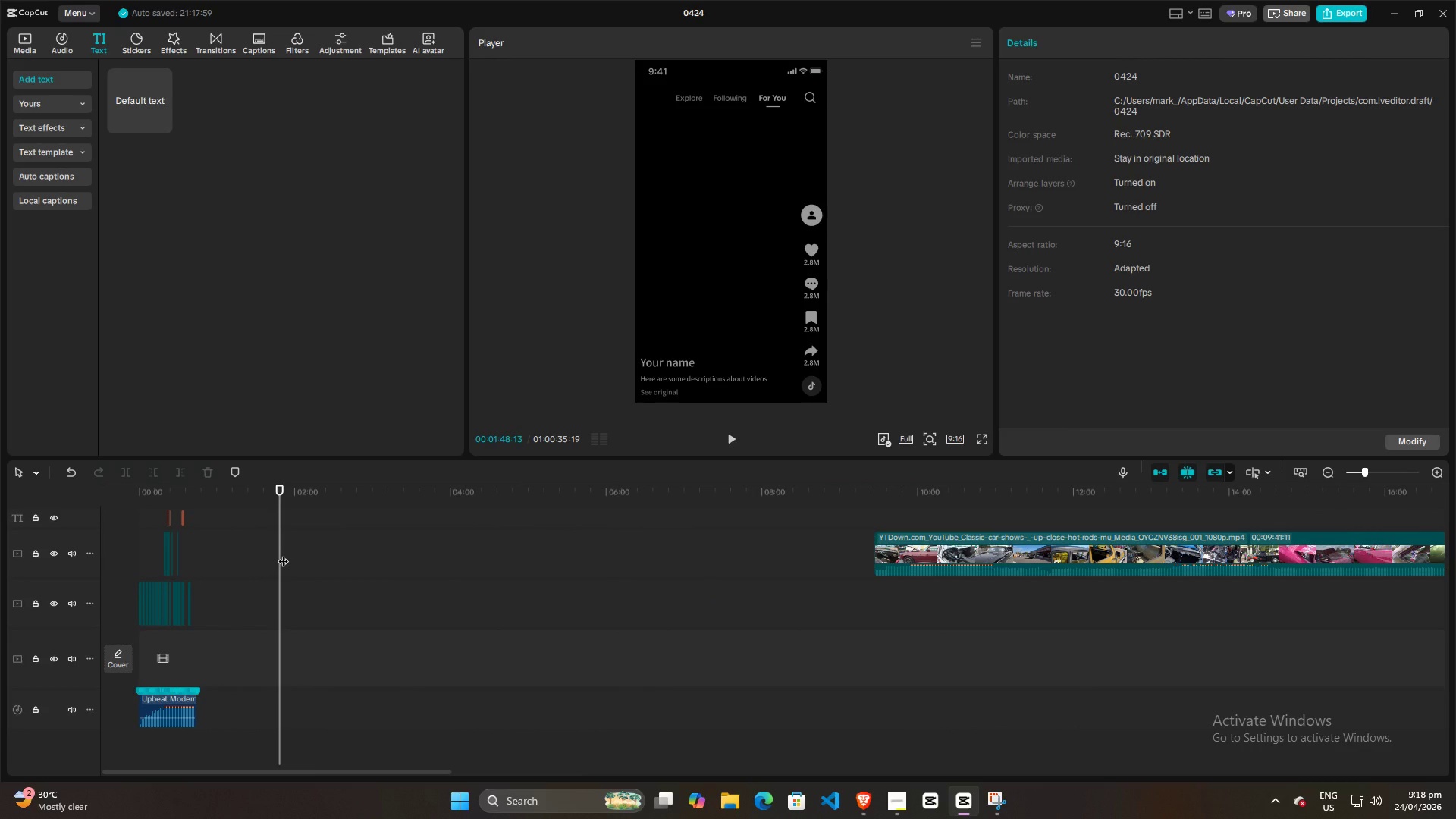 
left_click_drag(start_coordinate=[283, 554], to_coordinate=[942, 563])
 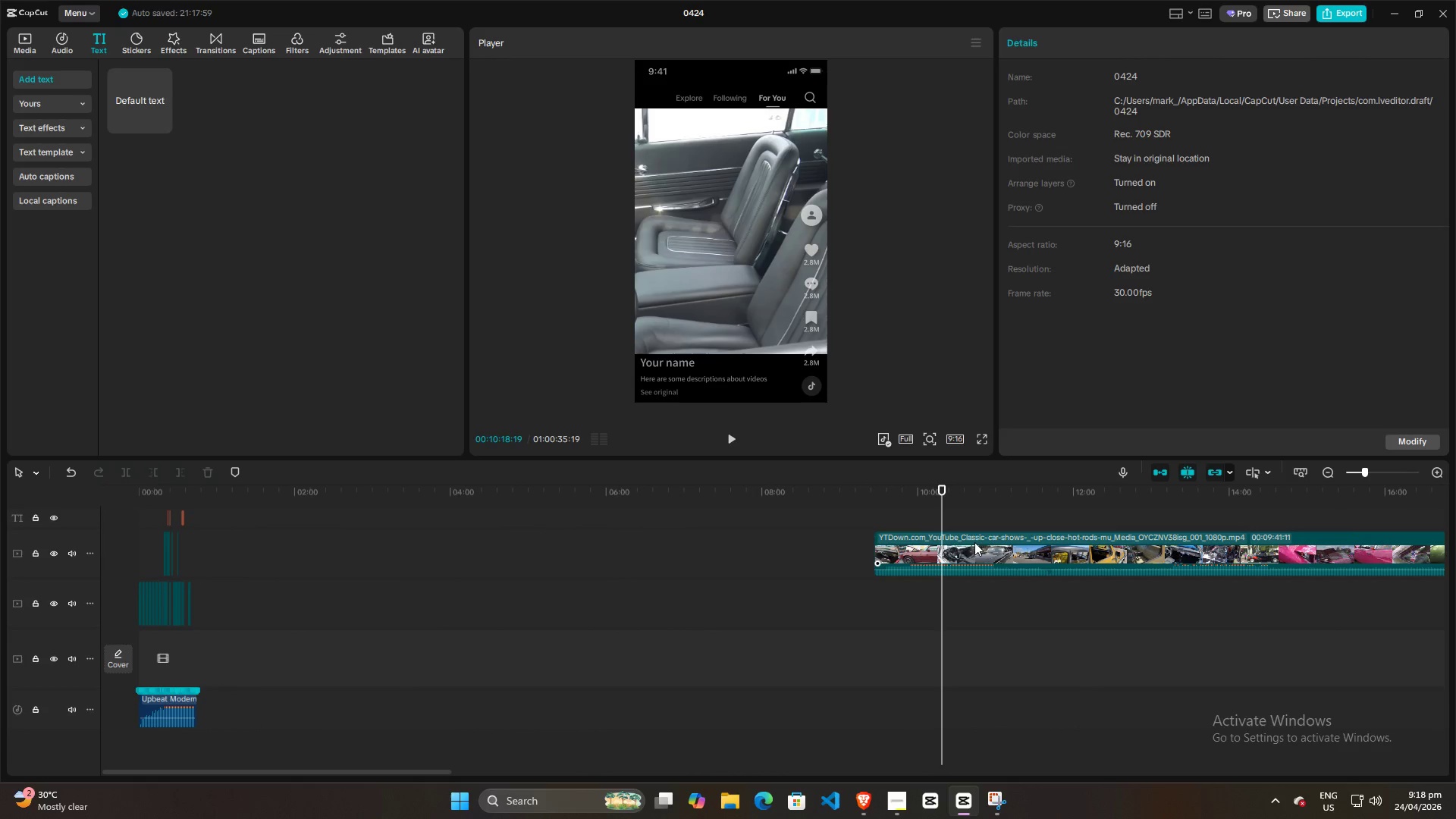 
scroll: coordinate [935, 595], scroll_direction: down, amount: 22.0
 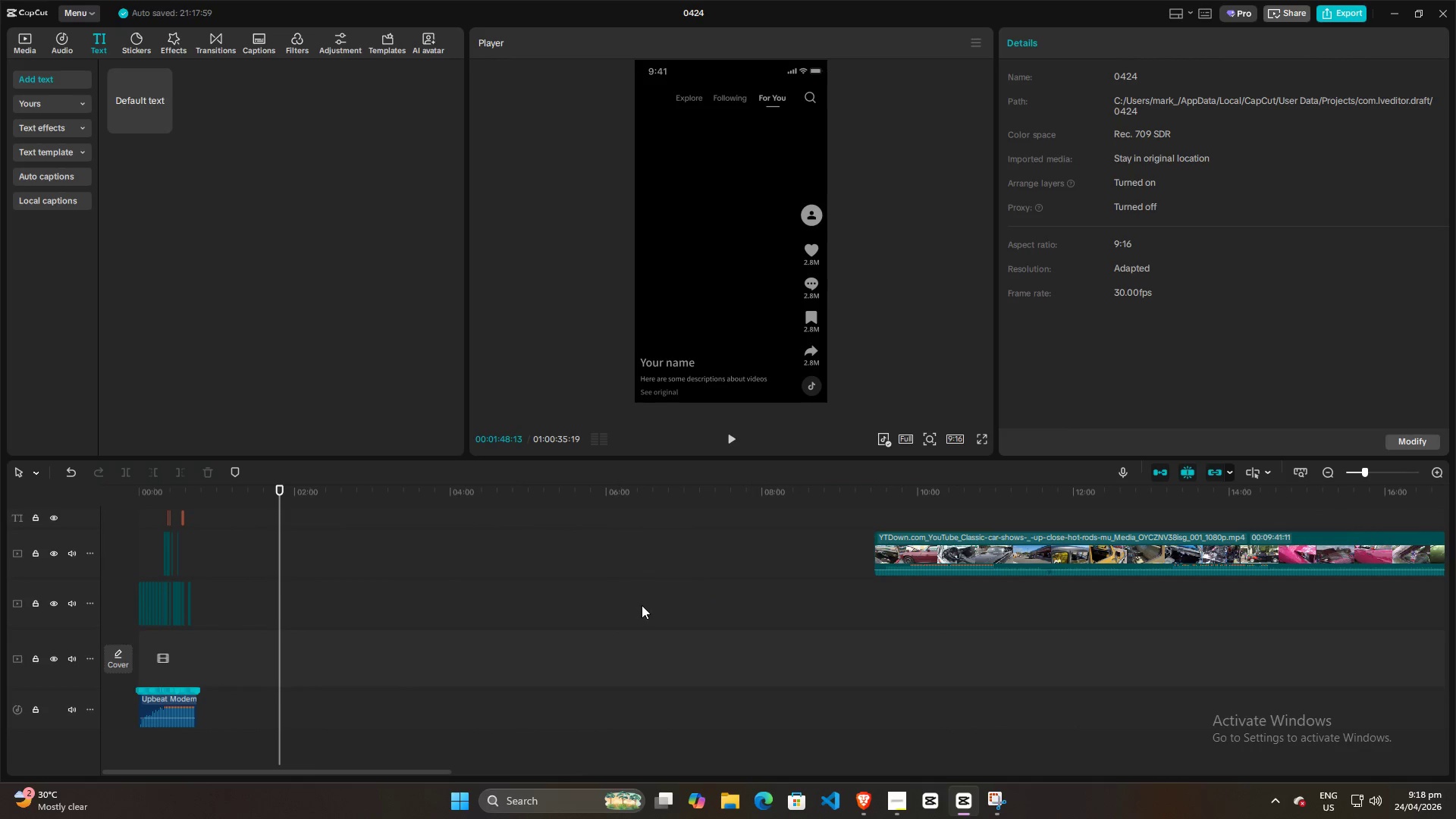 
left_click_drag(start_coordinate=[974, 542], to_coordinate=[307, 554])
 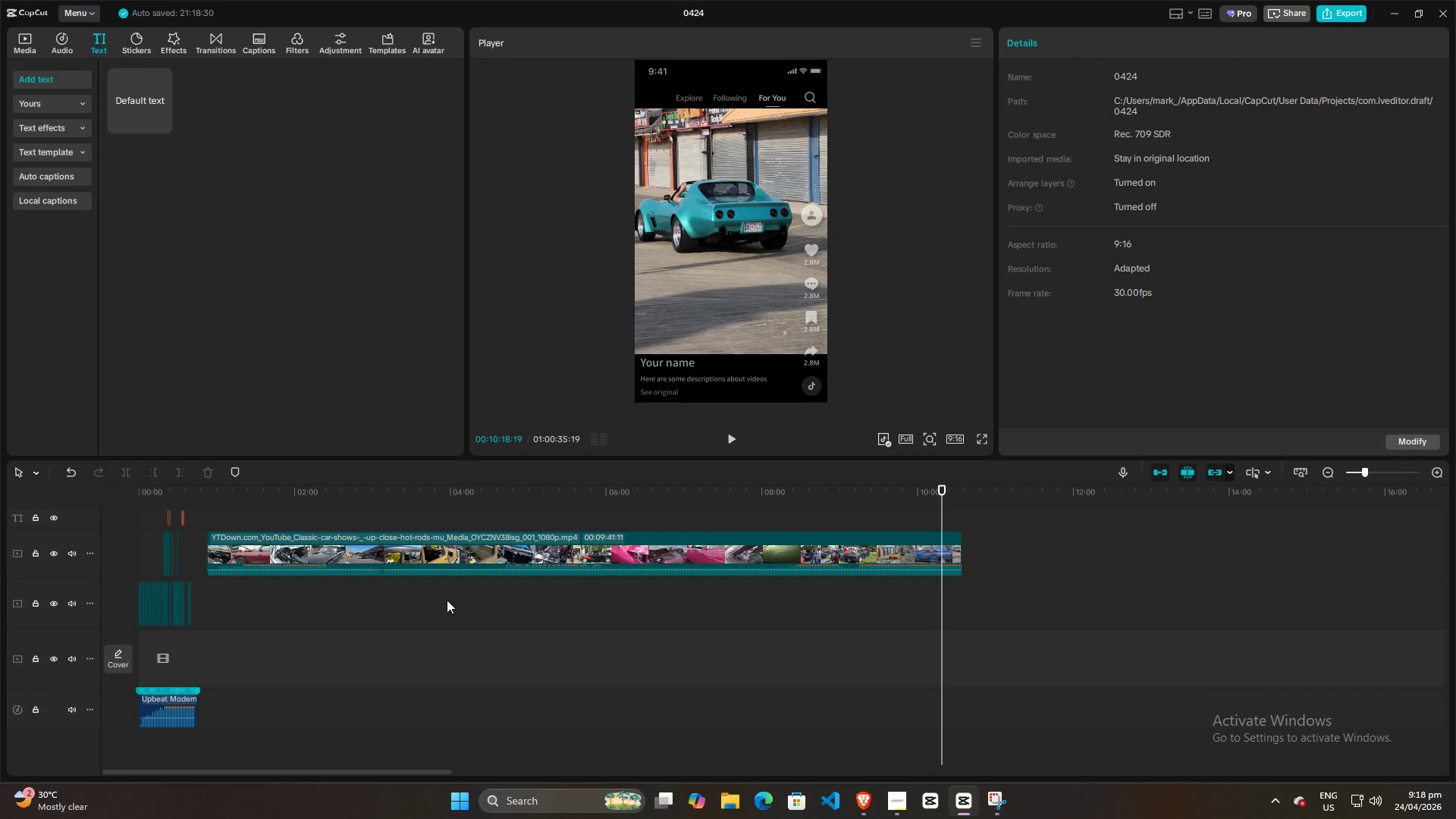 
hold_key(key=ControlLeft, duration=1.17)
 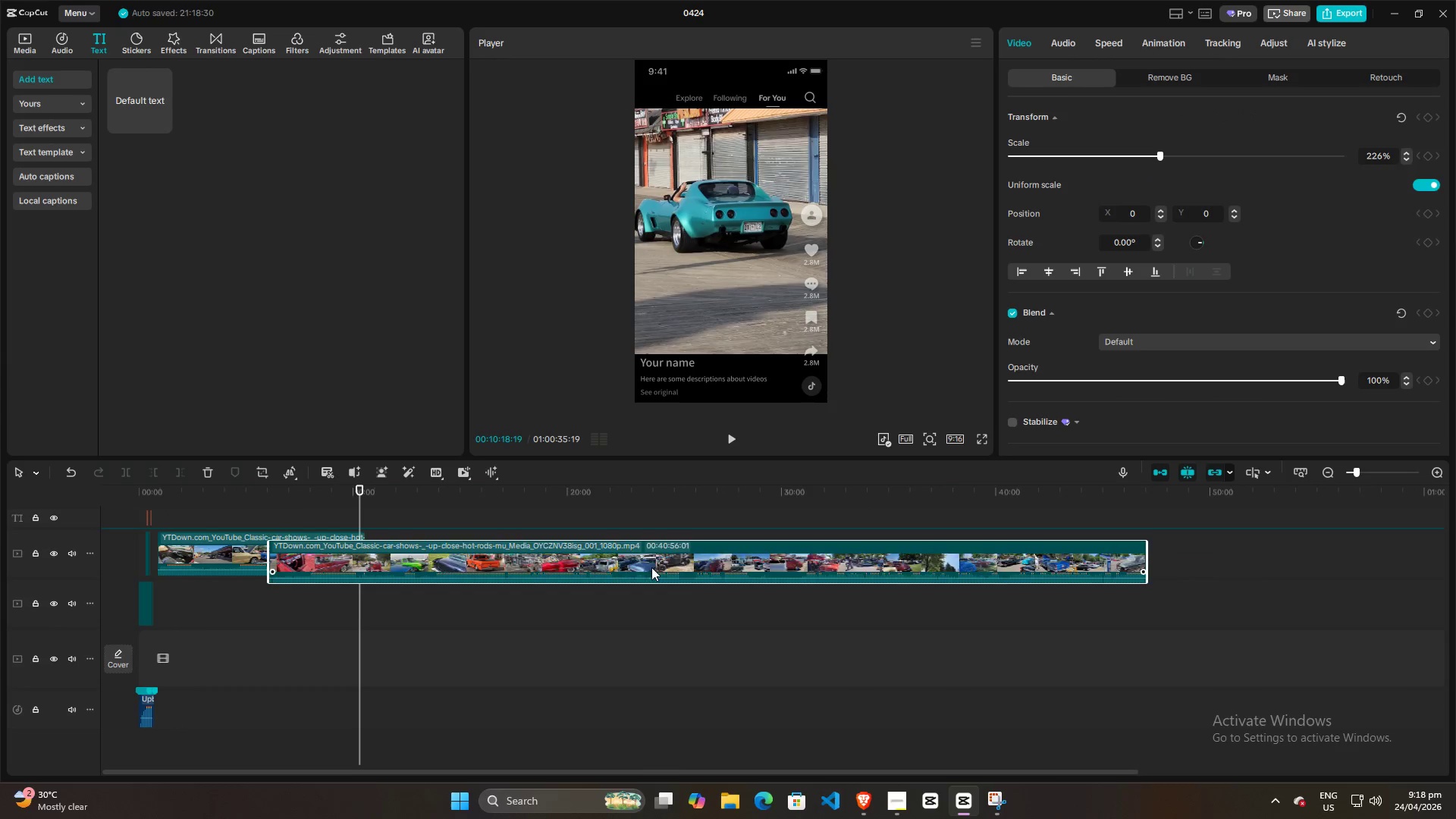 
left_click_drag(start_coordinate=[927, 552], to_coordinate=[739, 554])
 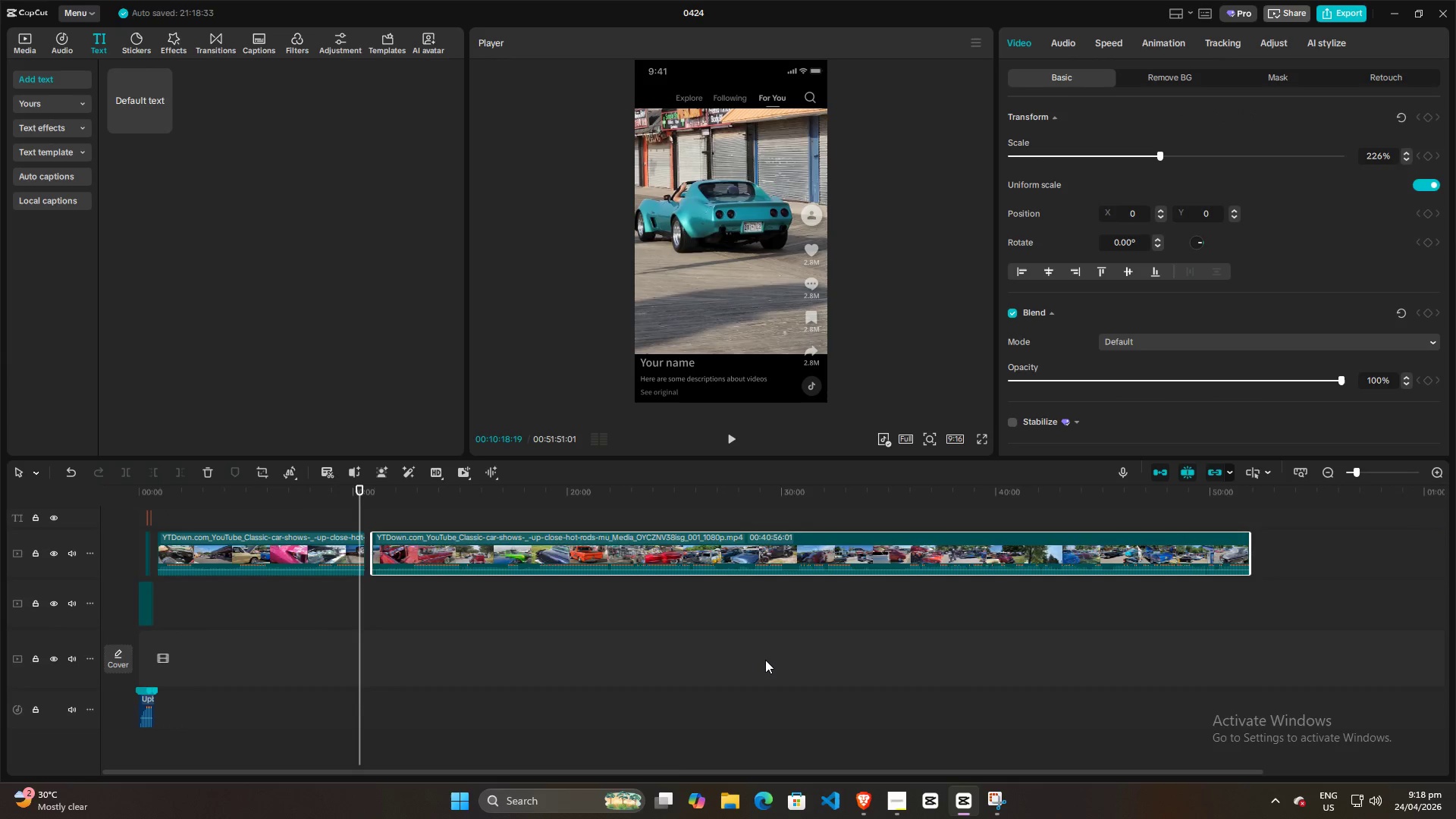 
hold_key(key=ControlLeft, duration=1.52)
 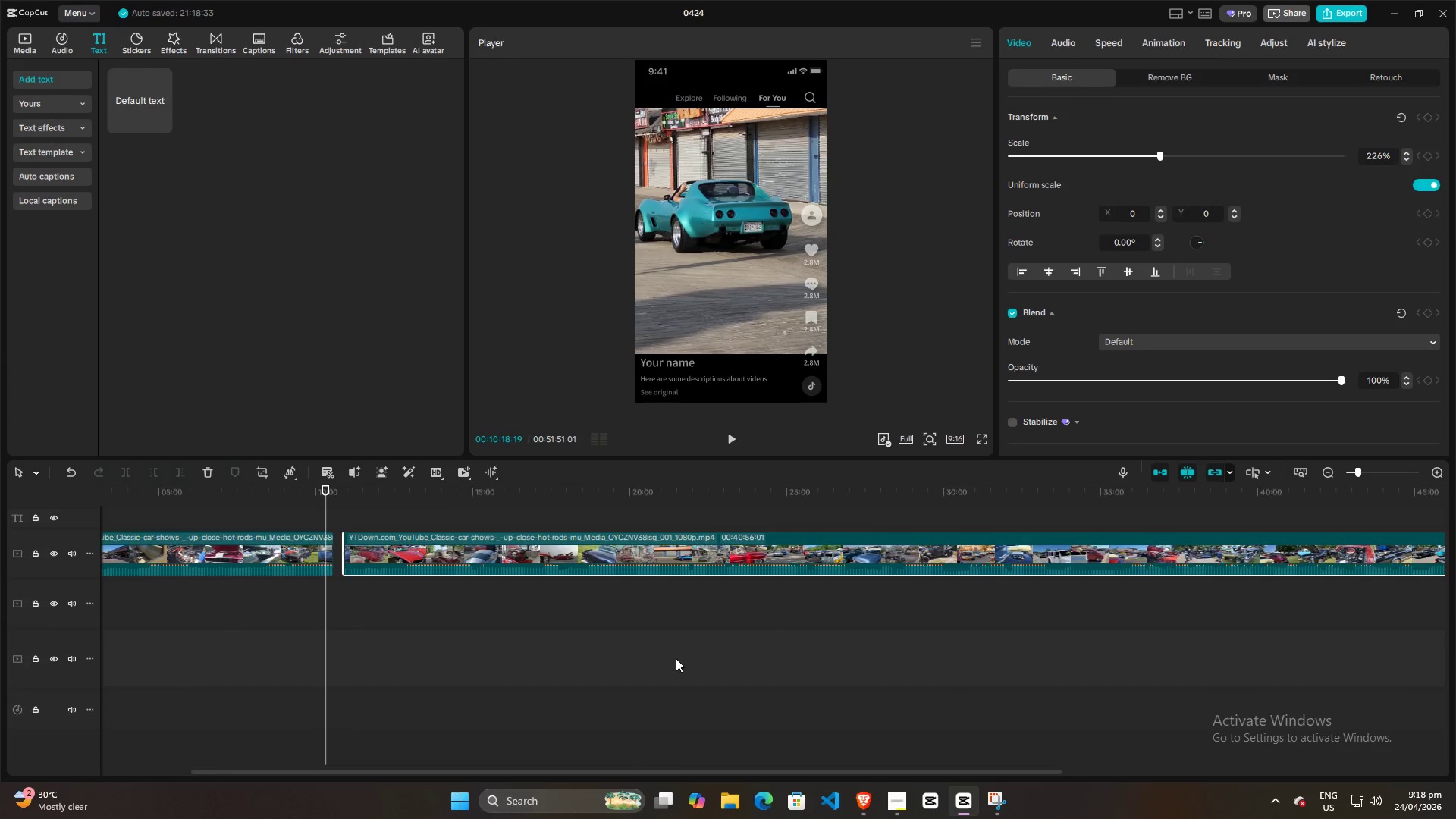 
scroll: coordinate [850, 682], scroll_direction: down, amount: 13.0
 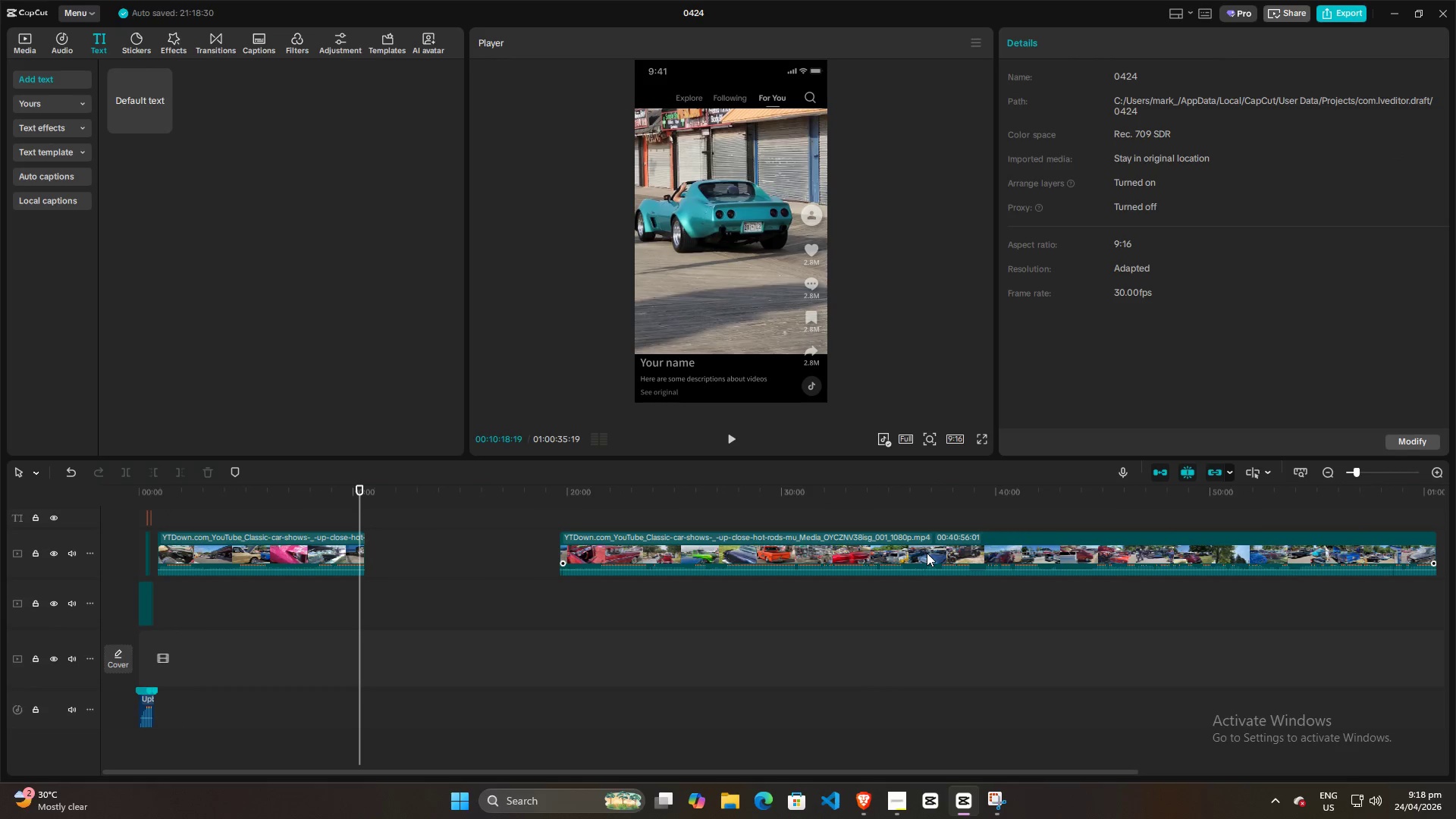 
hold_key(key=ControlLeft, duration=0.72)
 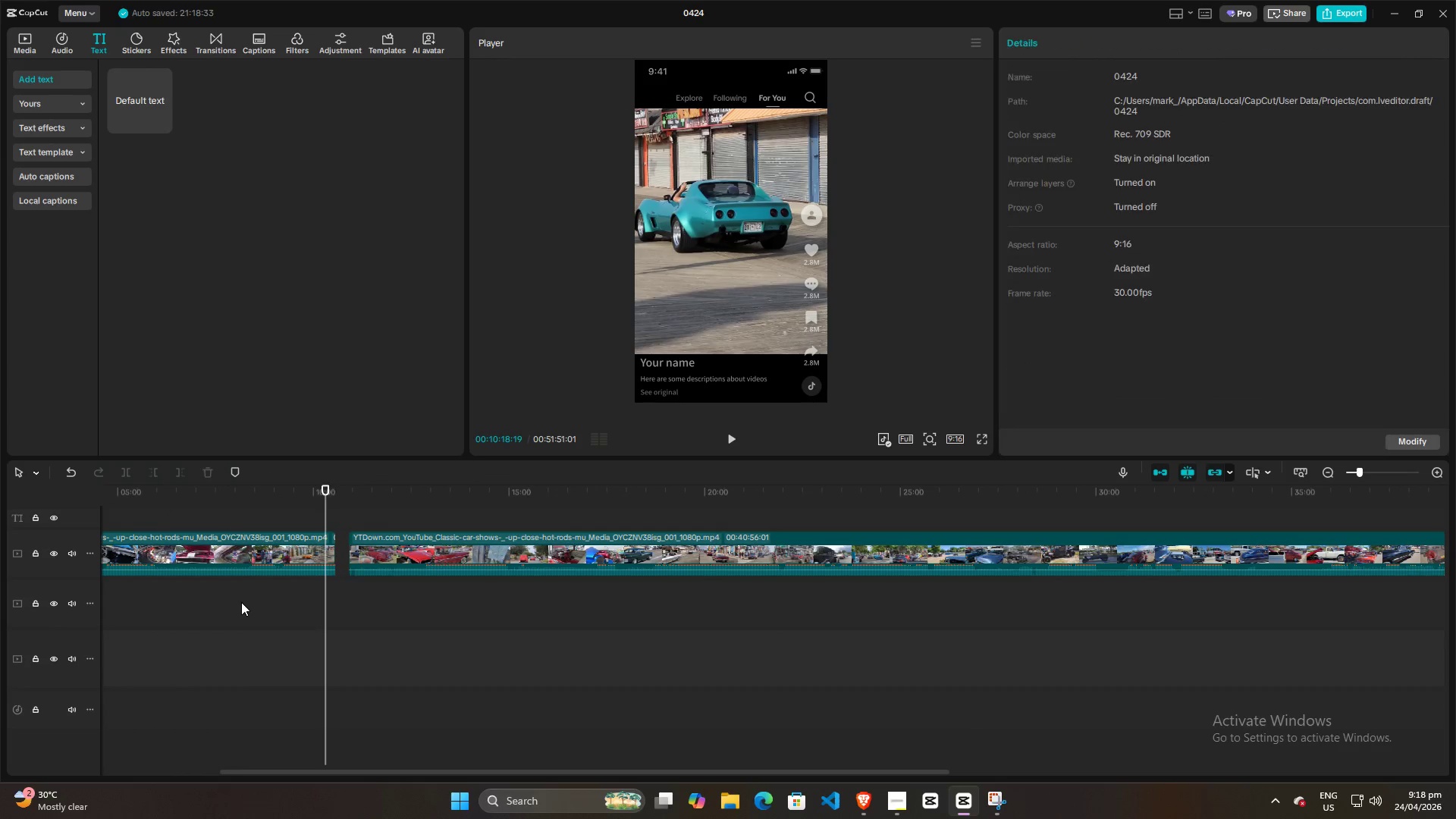 
left_click([241, 602])
 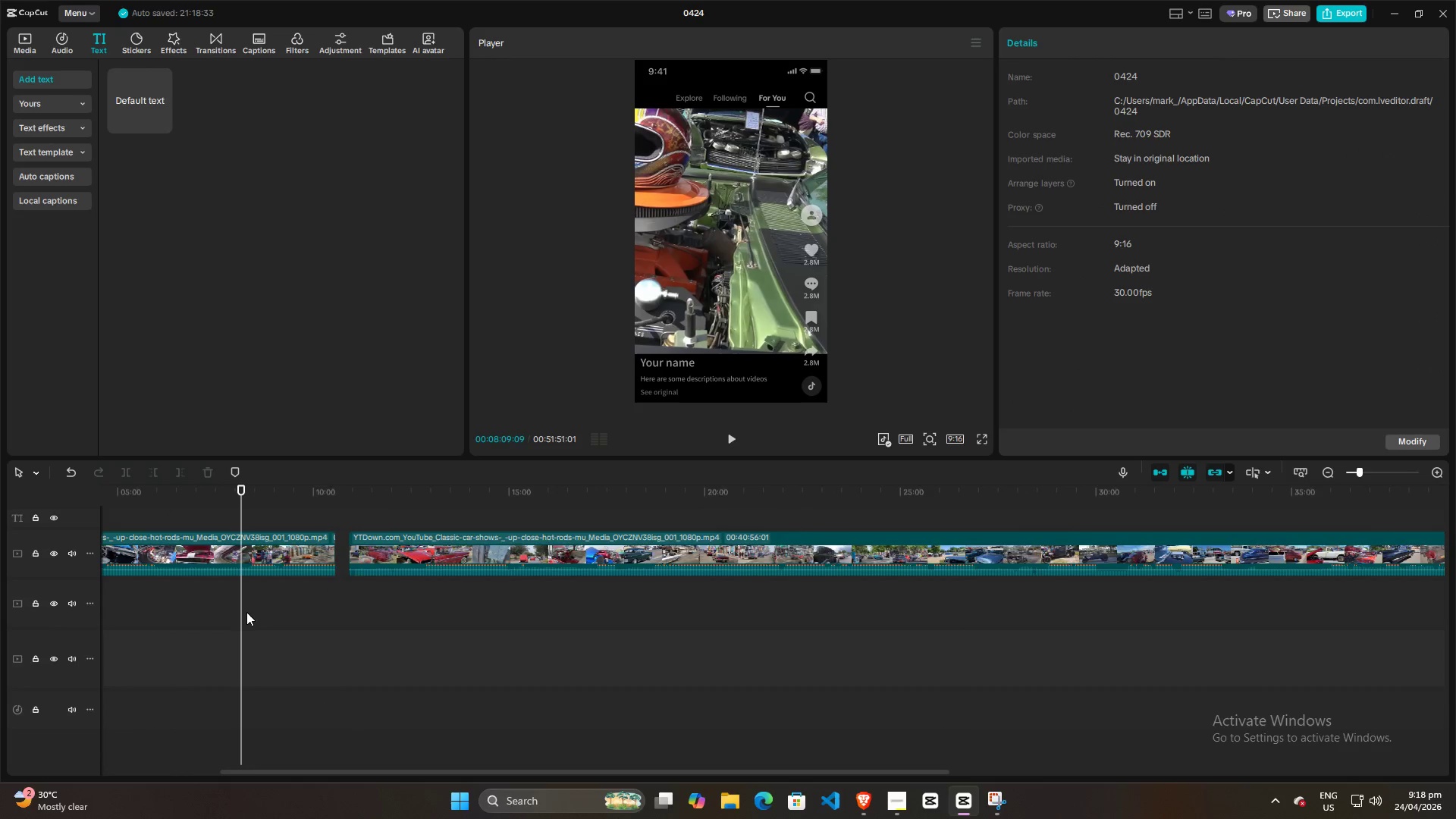 
hold_key(key=ControlLeft, duration=1.5)
 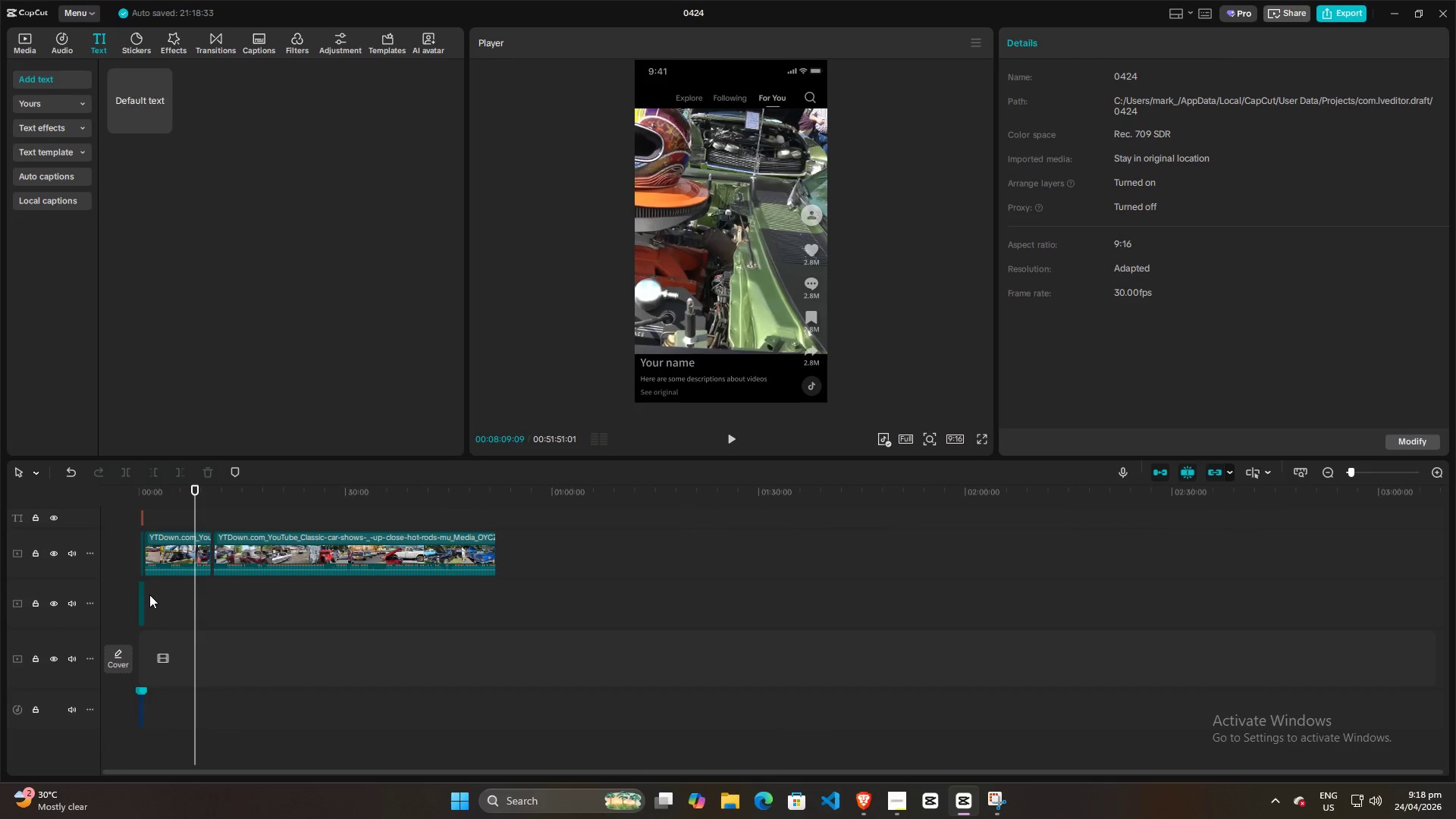 
scroll: coordinate [696, 658], scroll_direction: down, amount: 14.0
 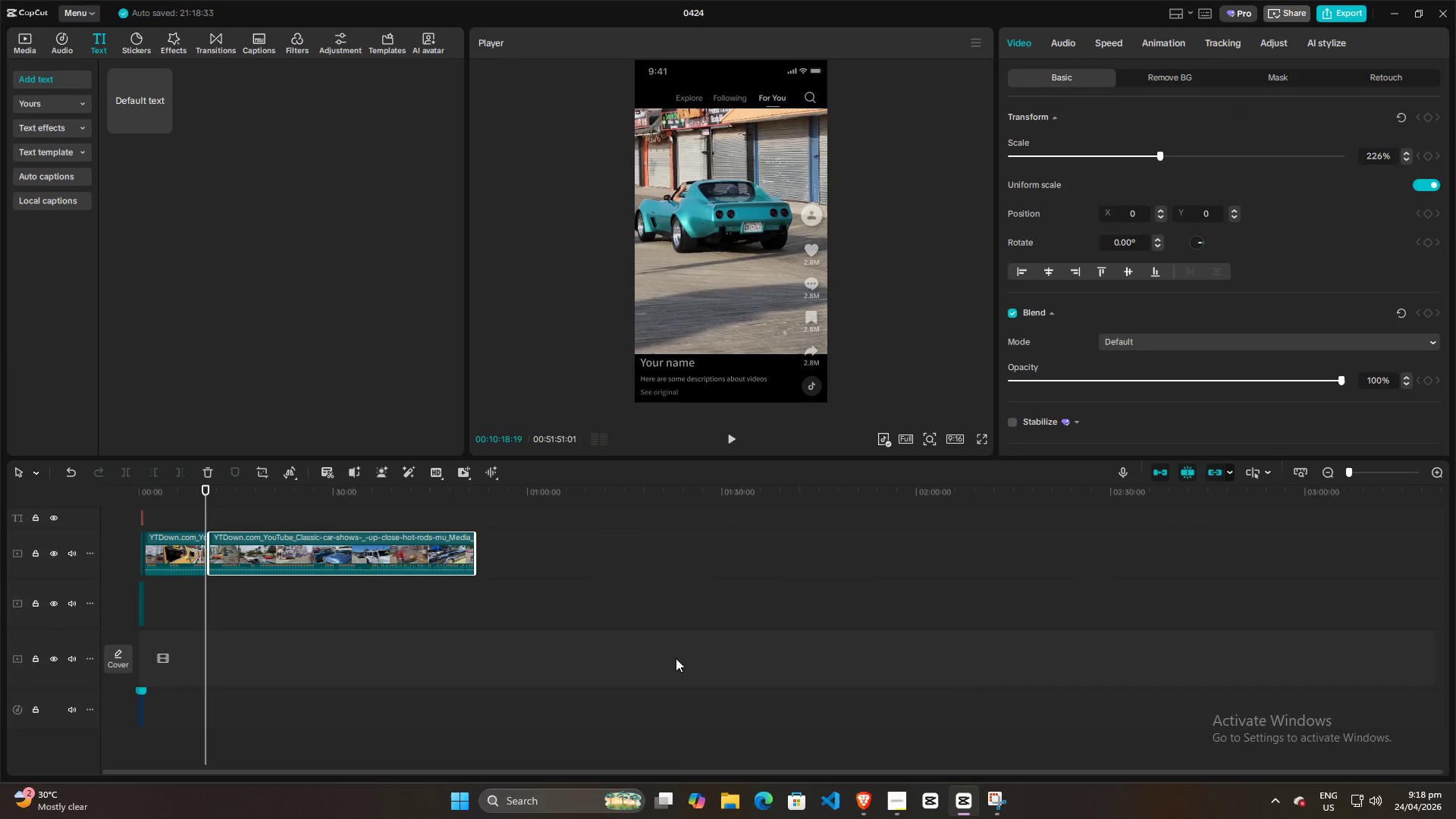 
scroll: coordinate [676, 658], scroll_direction: up, amount: 16.0
 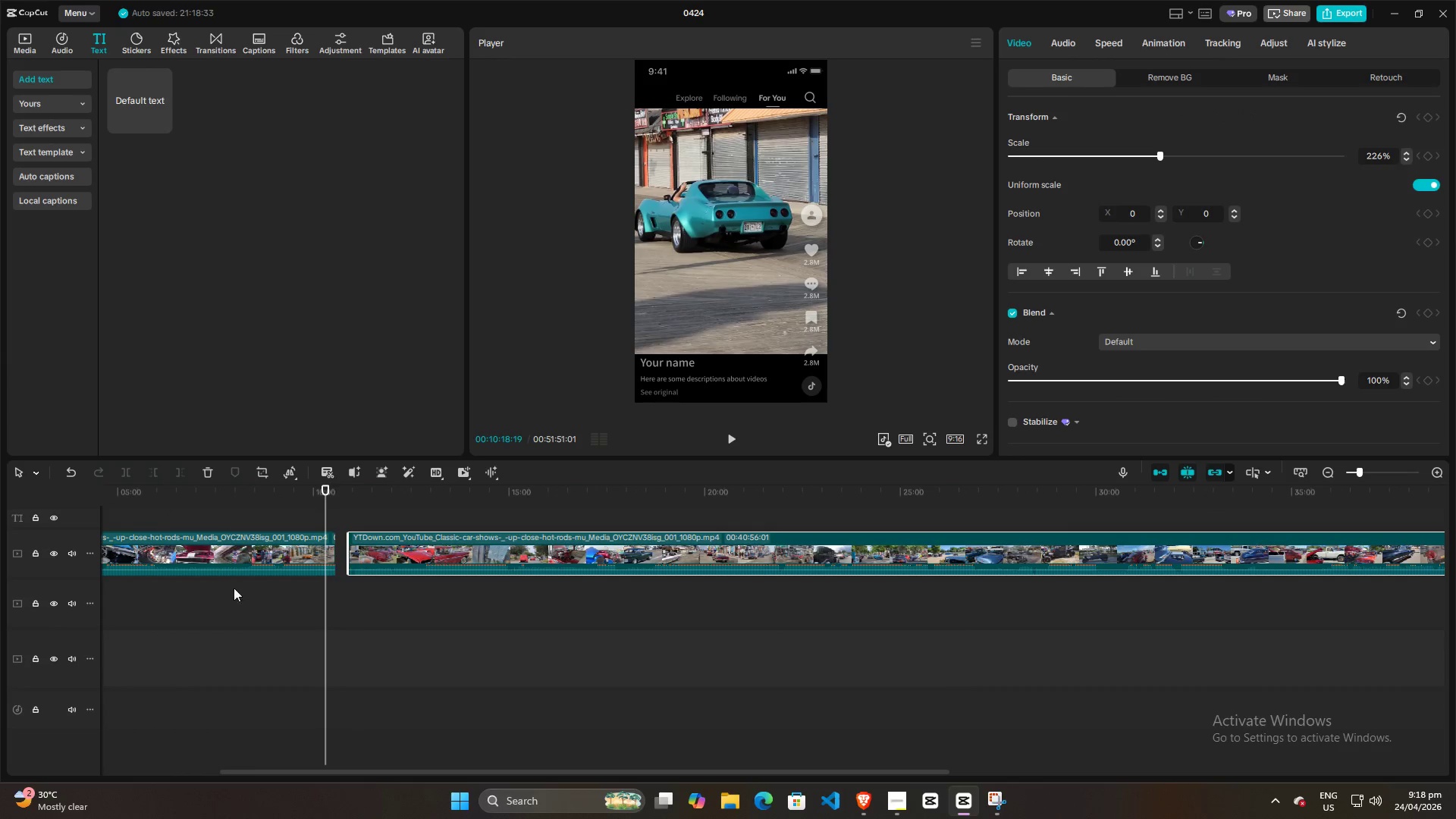 
key(Control+ControlLeft)
 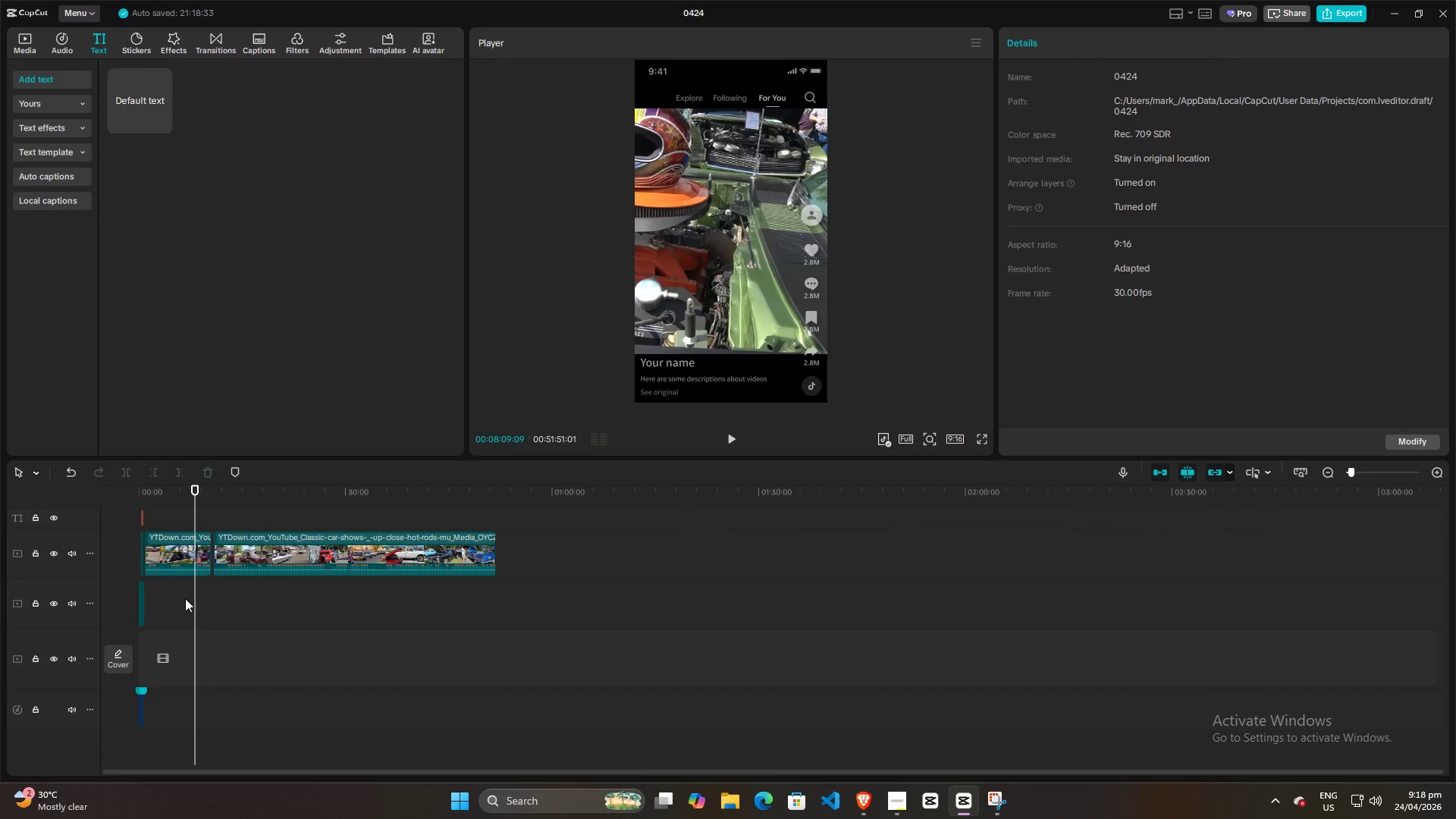 
key(Control+ControlLeft)
 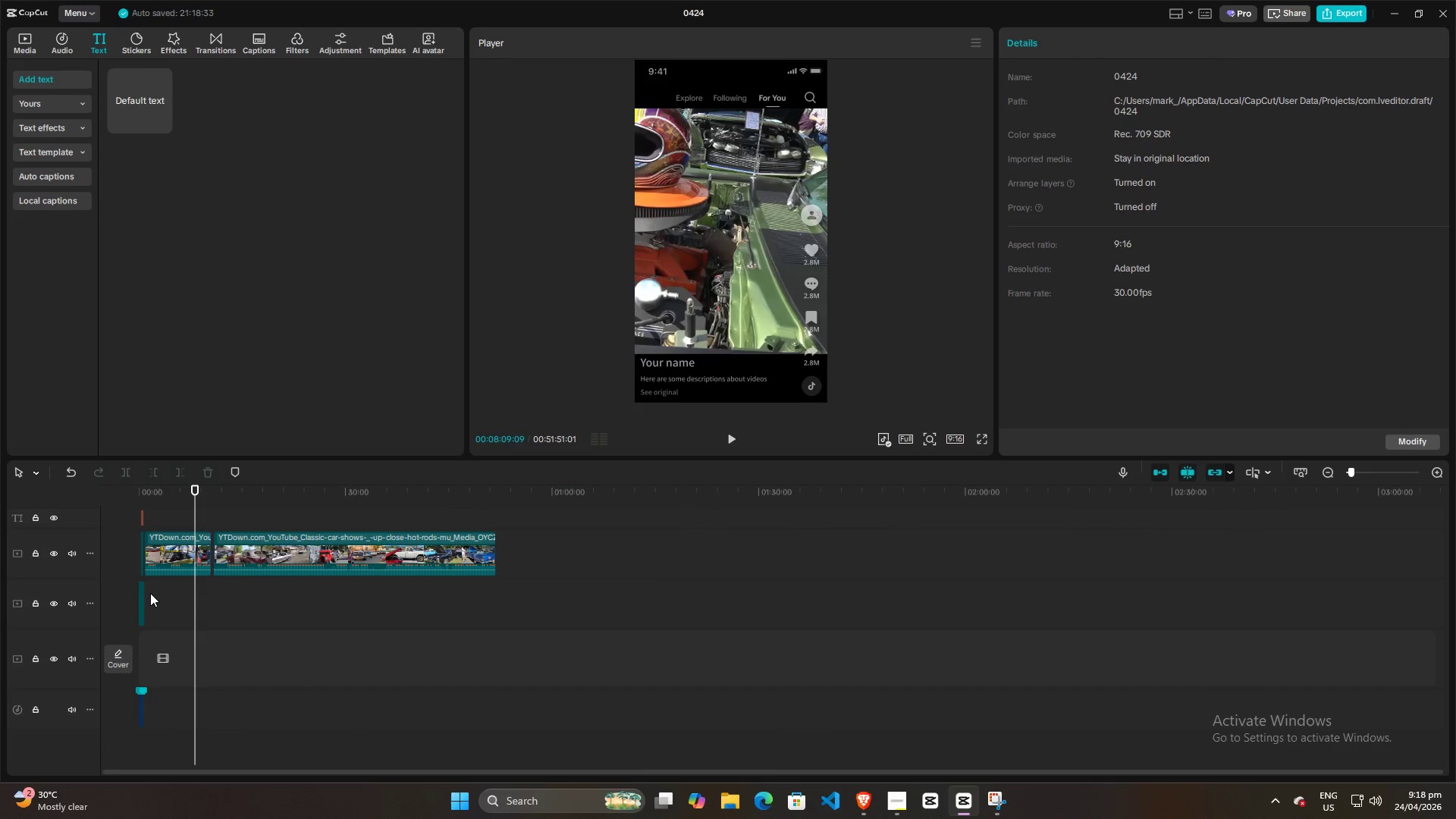 
left_click([149, 595])
 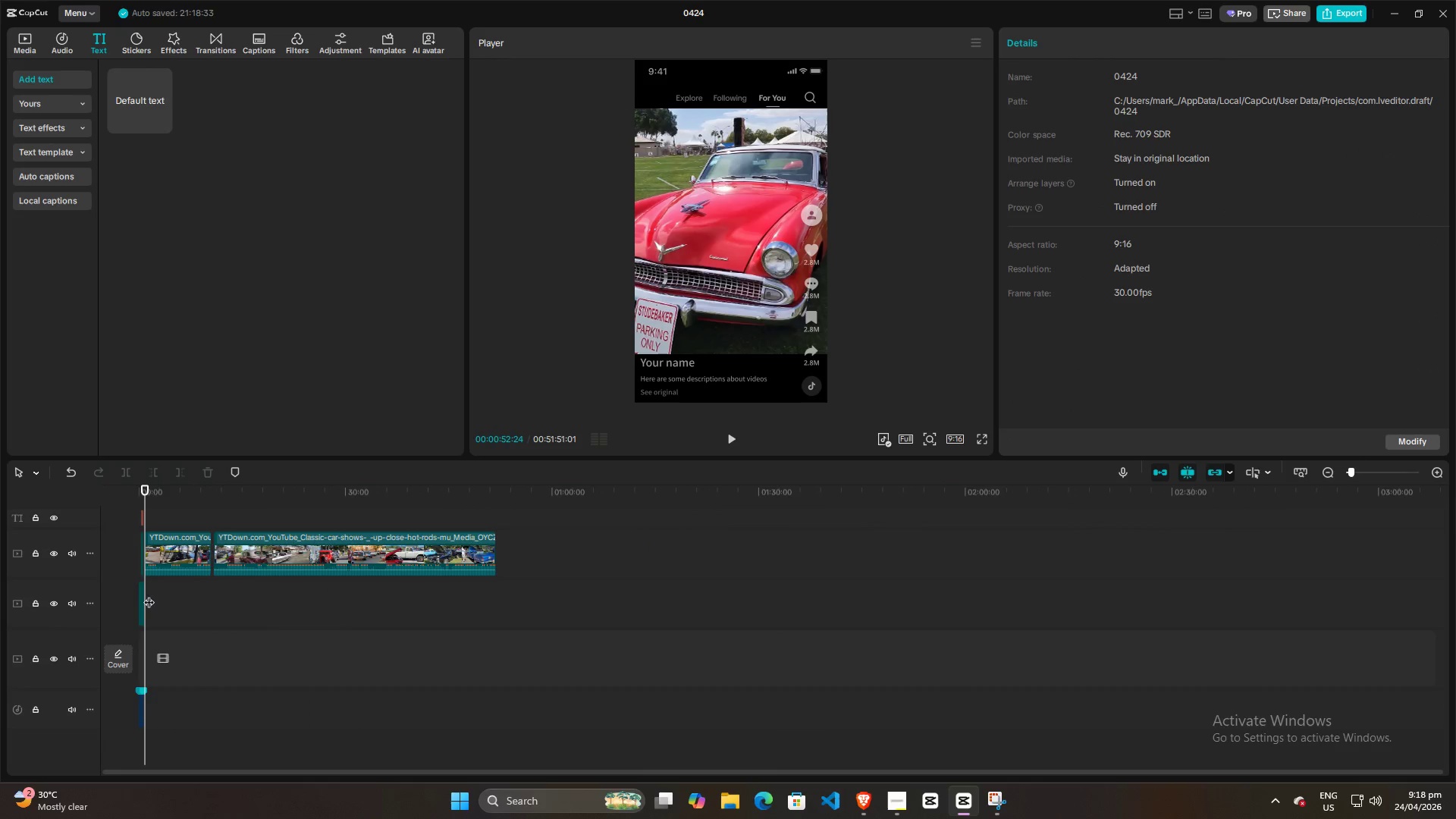 
hold_key(key=ControlLeft, duration=1.5)
 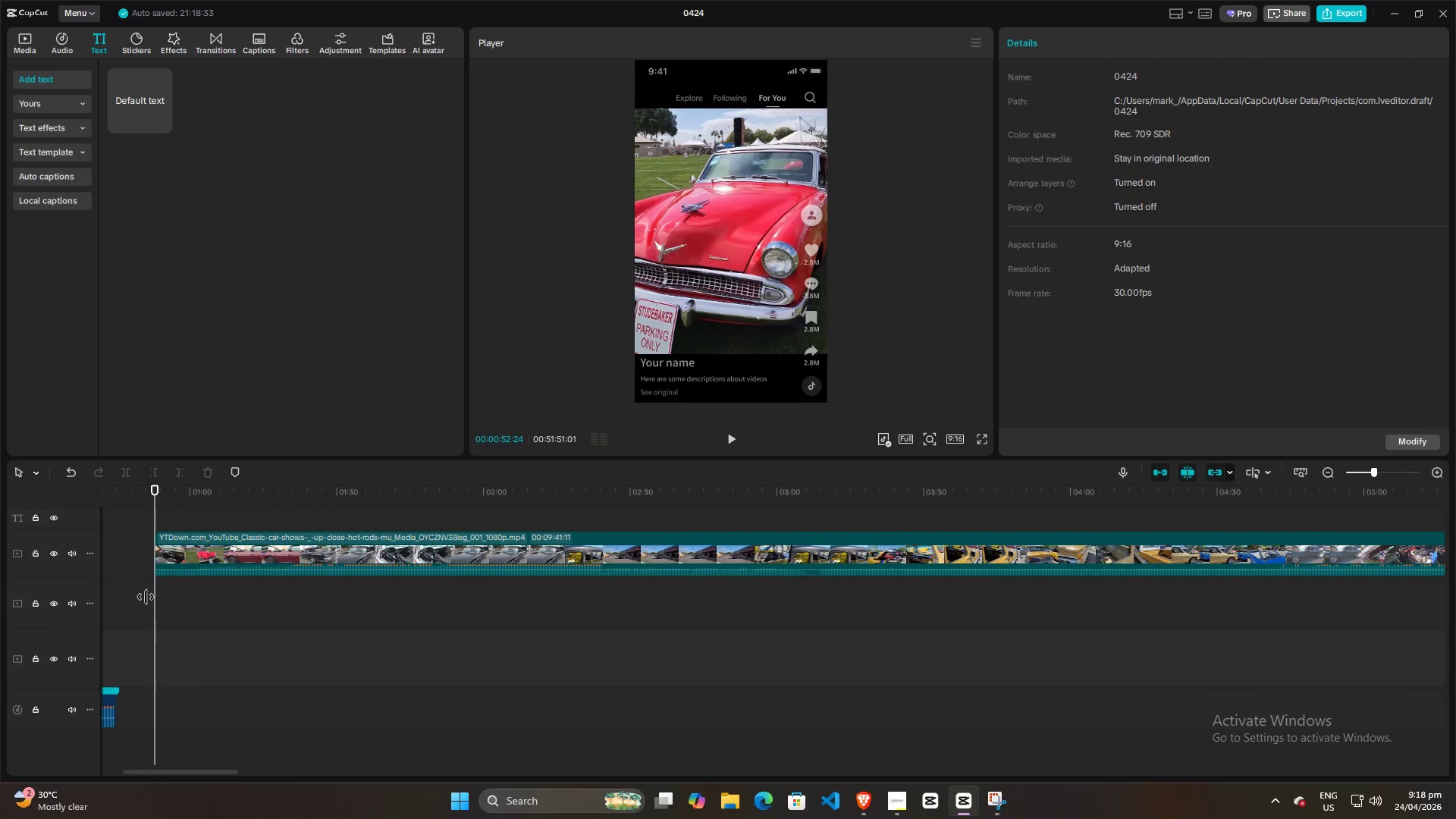 
scroll: coordinate [246, 611], scroll_direction: down, amount: 13.0
 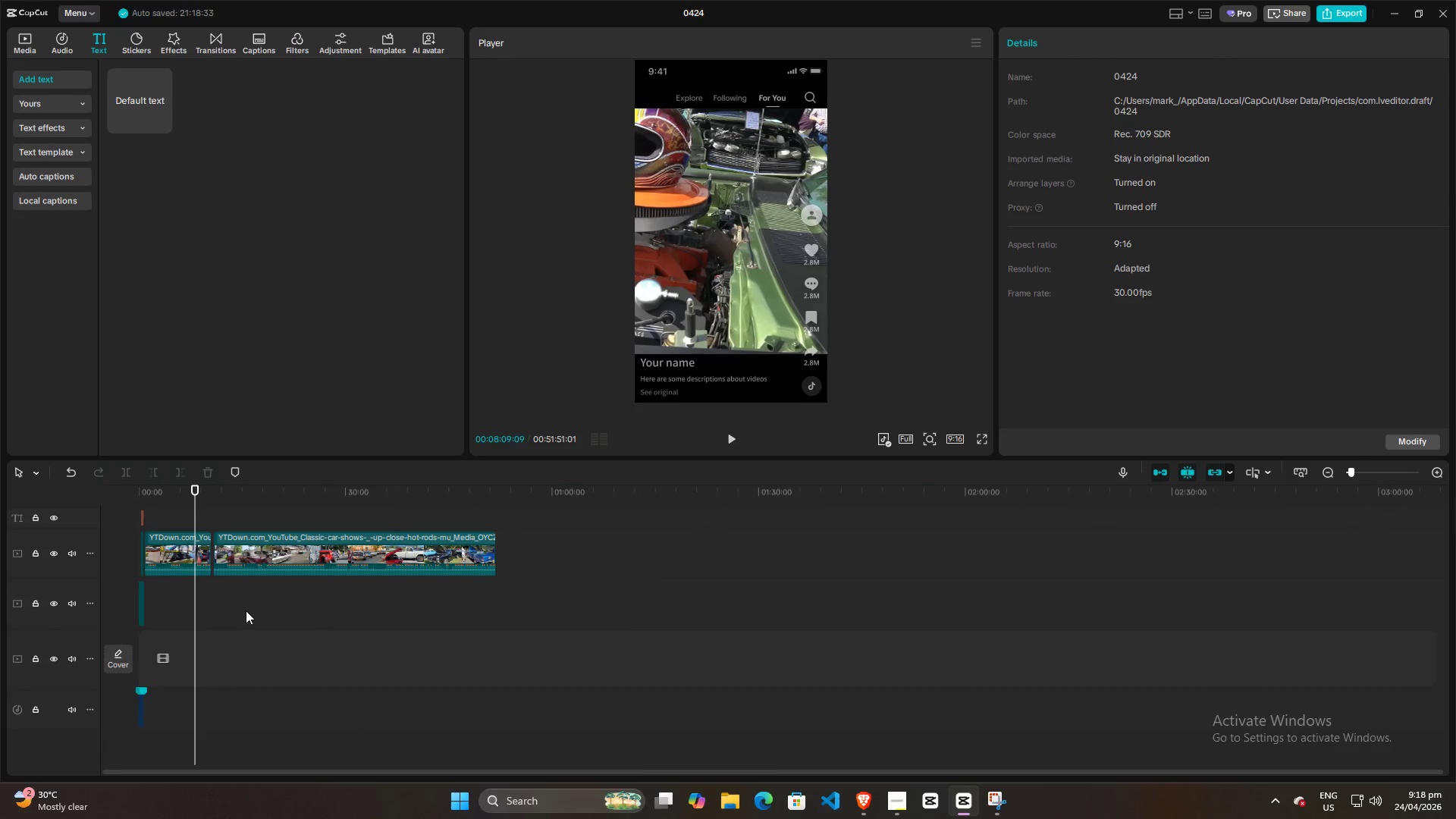 
hold_key(key=ControlLeft, duration=1.52)
 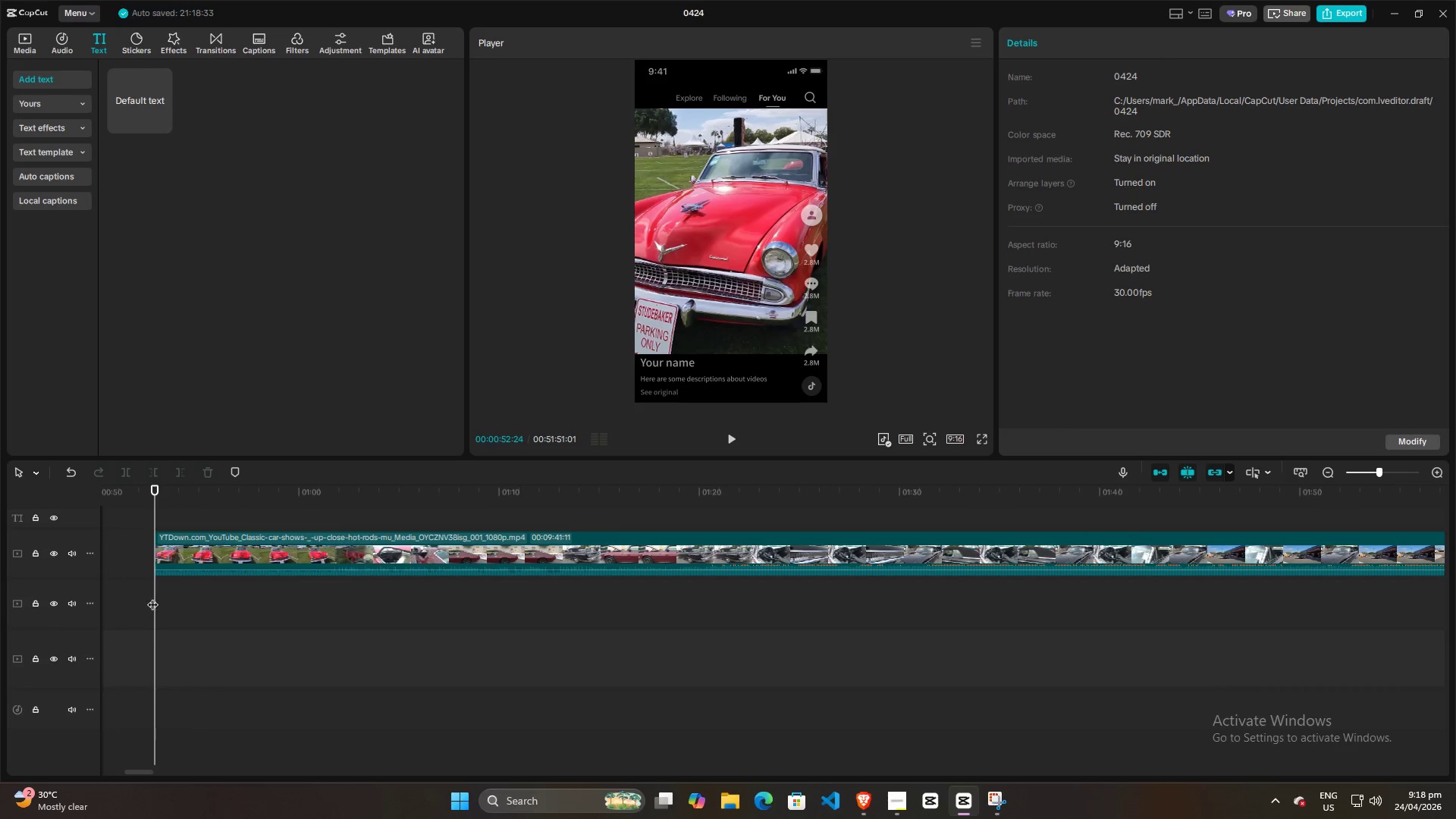 
left_click_drag(start_coordinate=[152, 597], to_coordinate=[819, 561])
 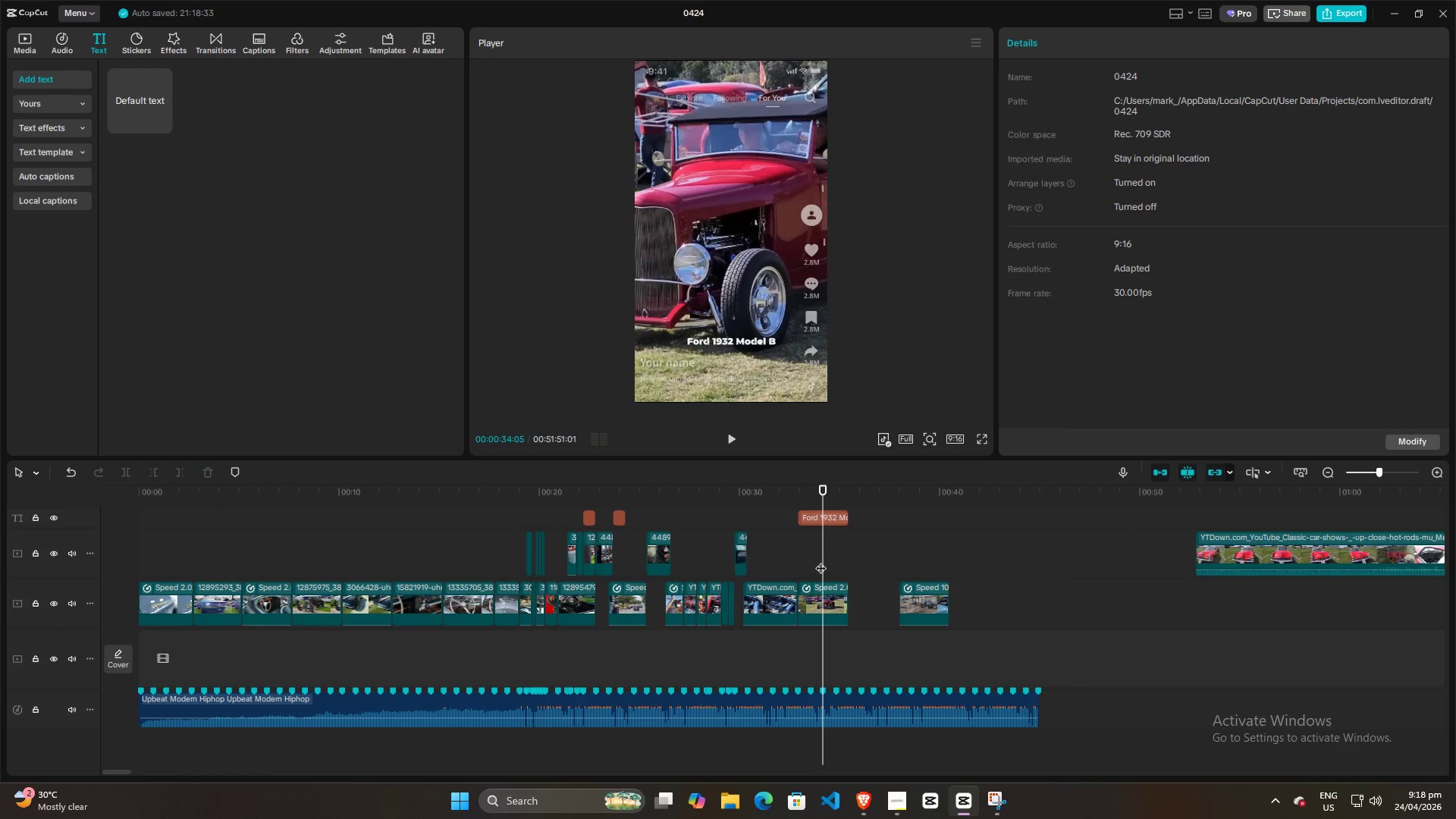 
scroll: coordinate [146, 597], scroll_direction: up, amount: 47.0
 